 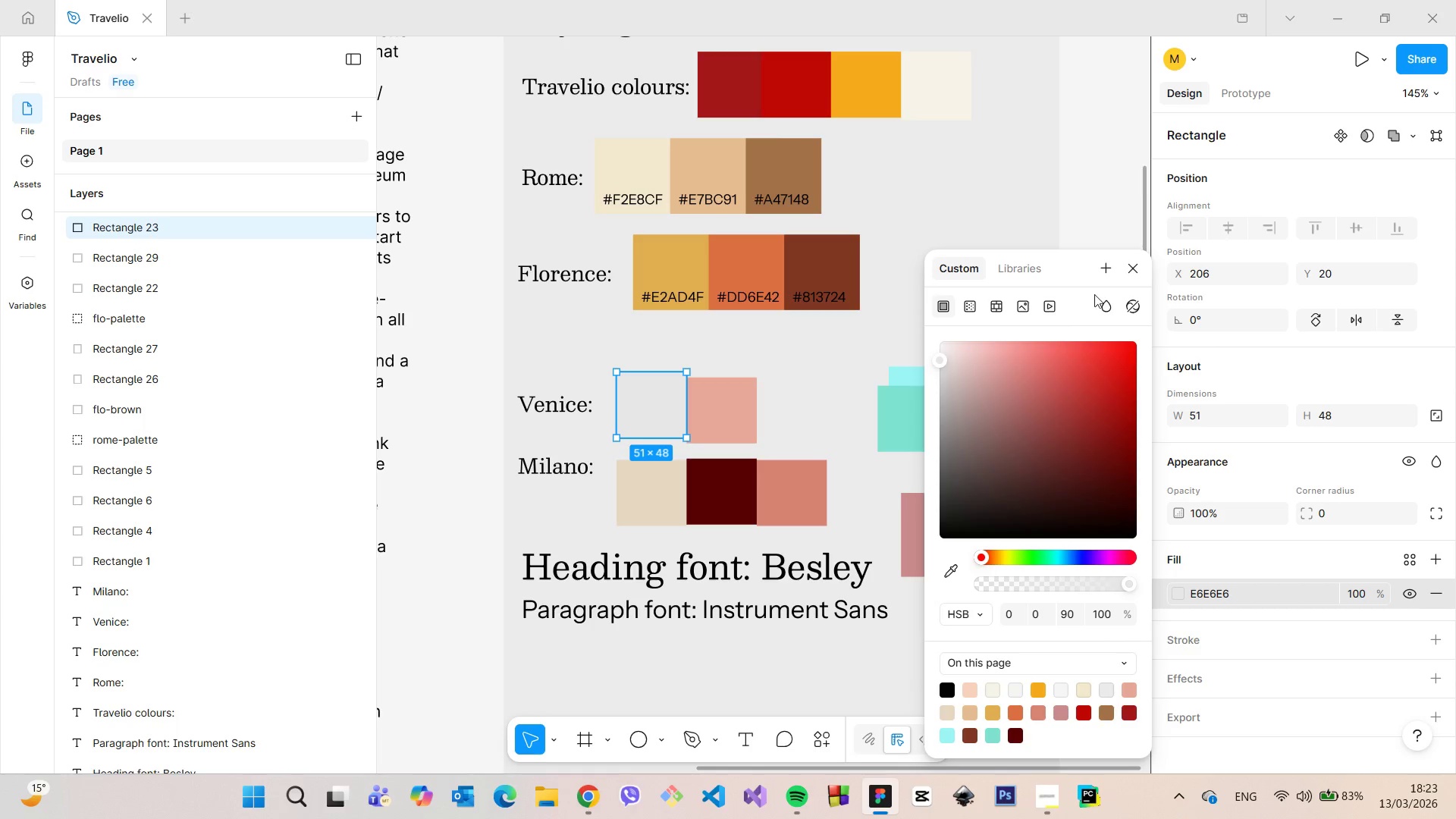 
left_click([1131, 274])
 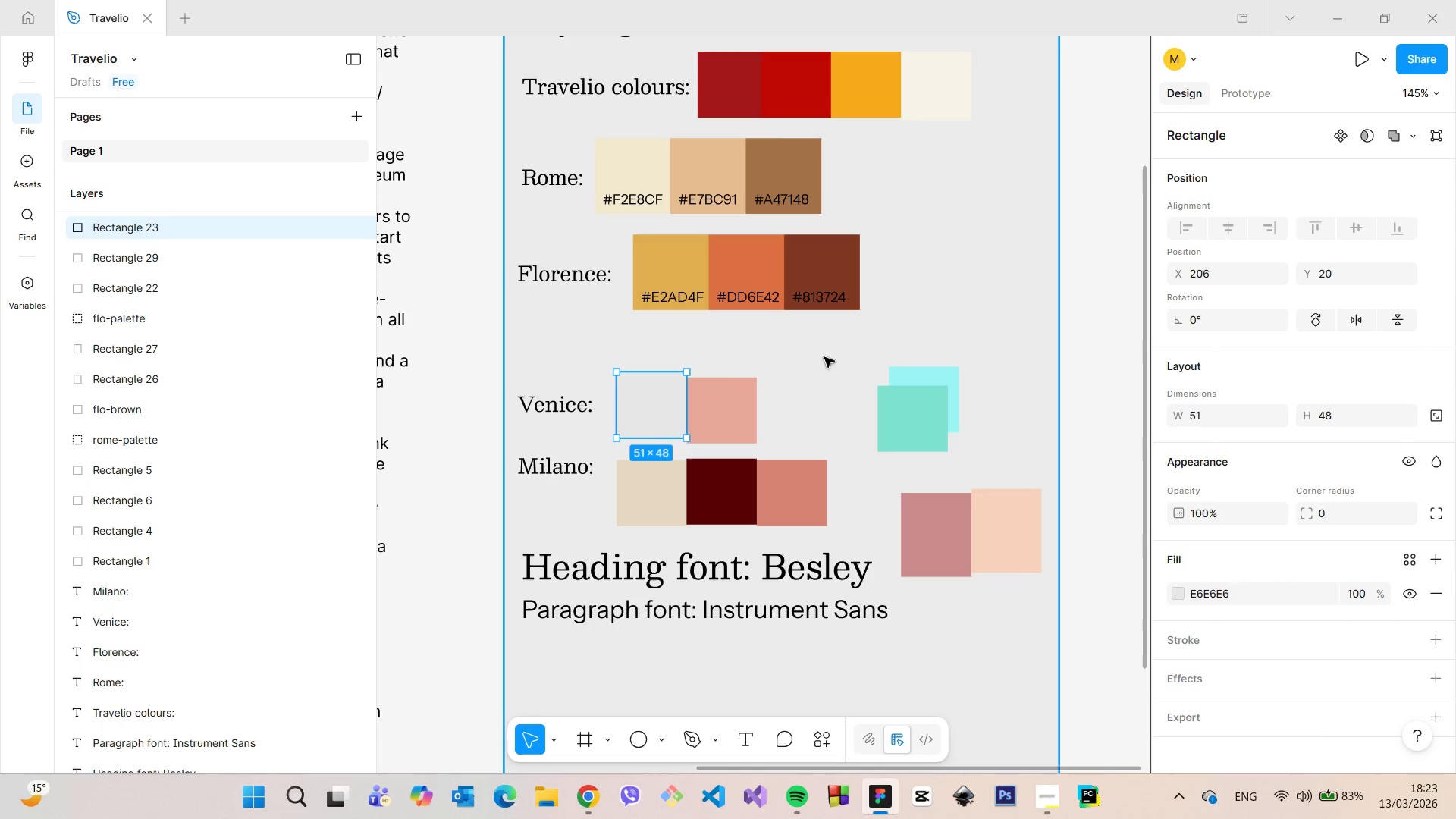 
left_click([824, 357])
 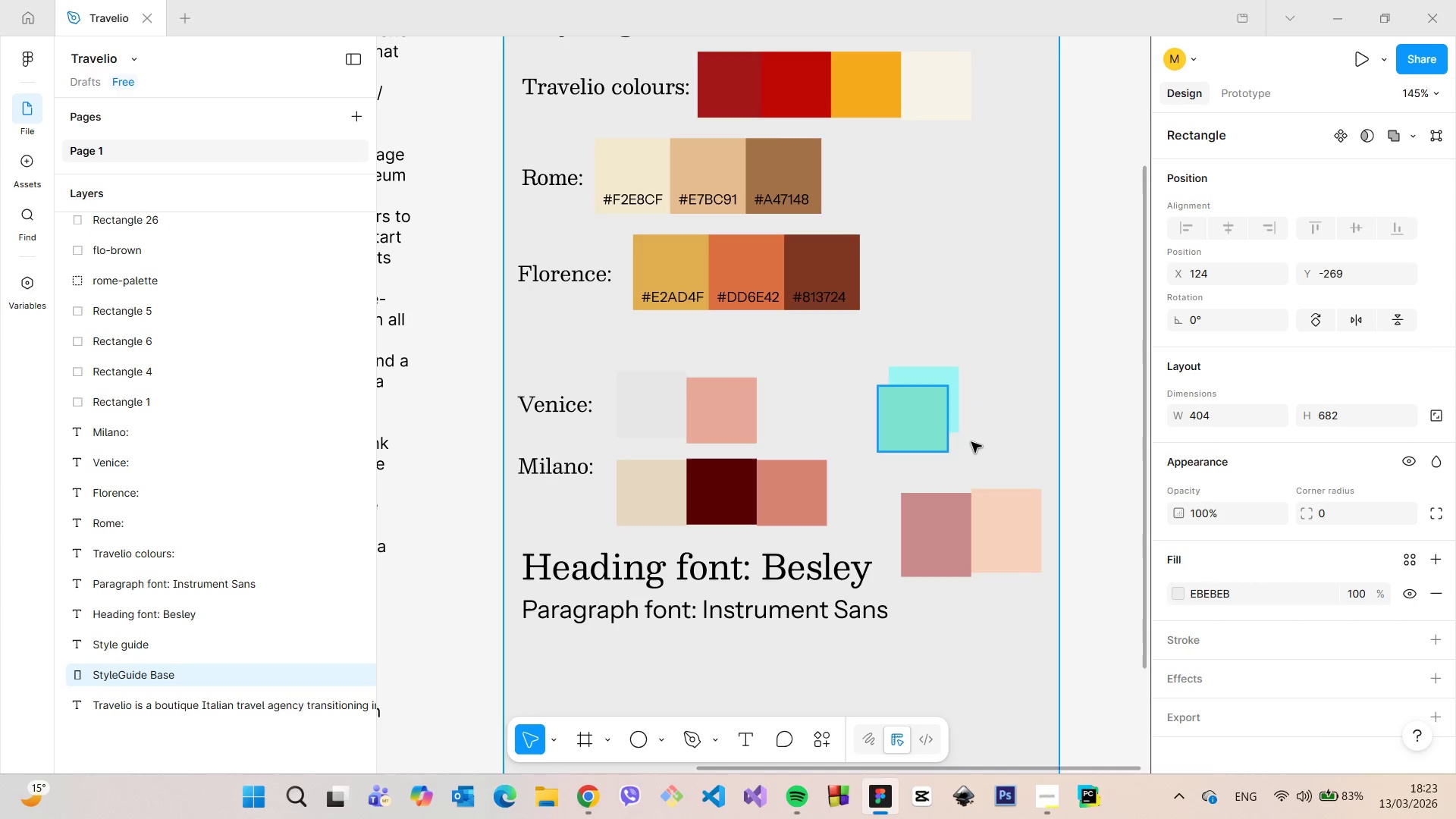 
left_click([921, 423])
 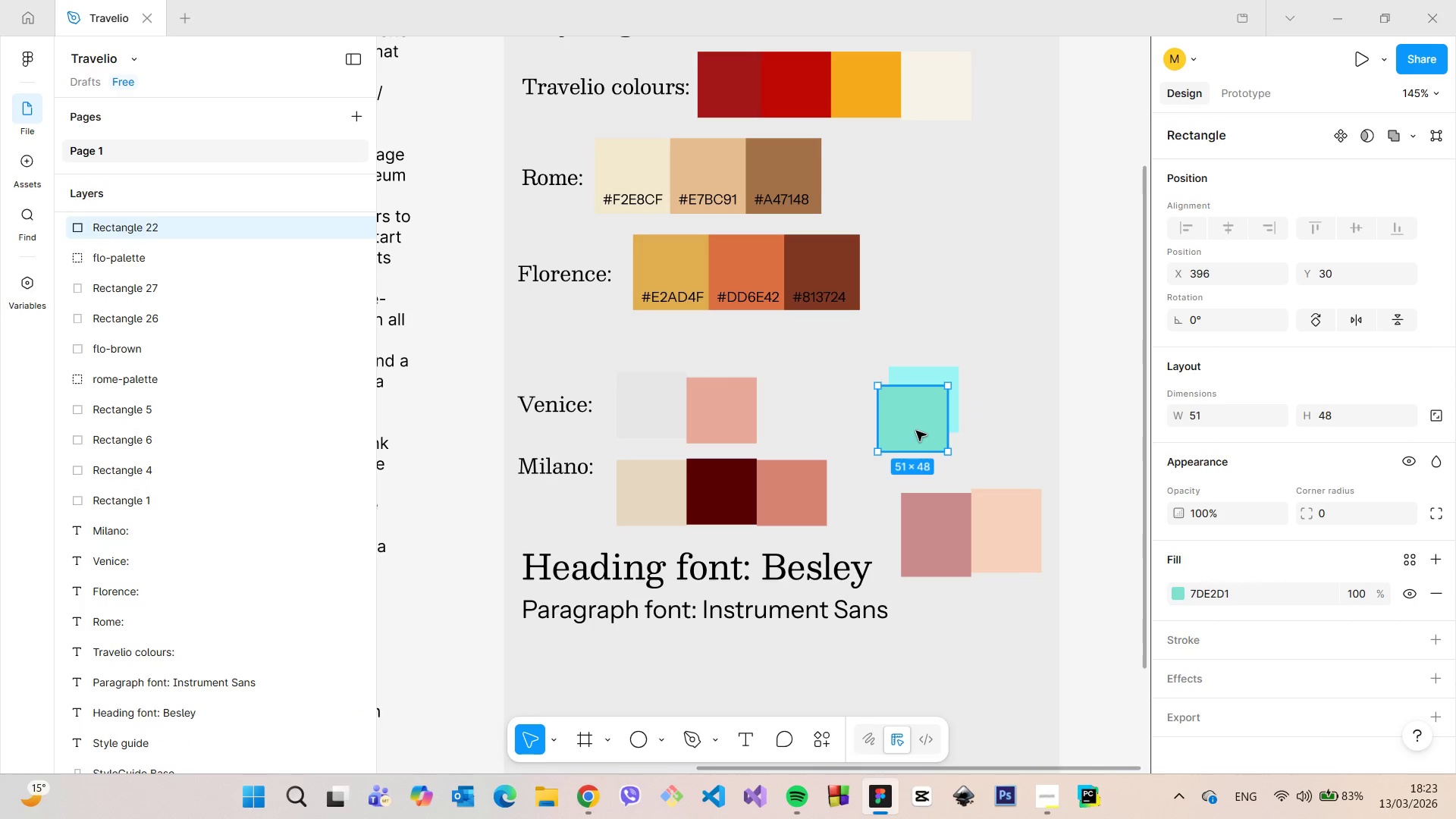 
left_click_drag(start_coordinate=[916, 431], to_coordinate=[786, 422])
 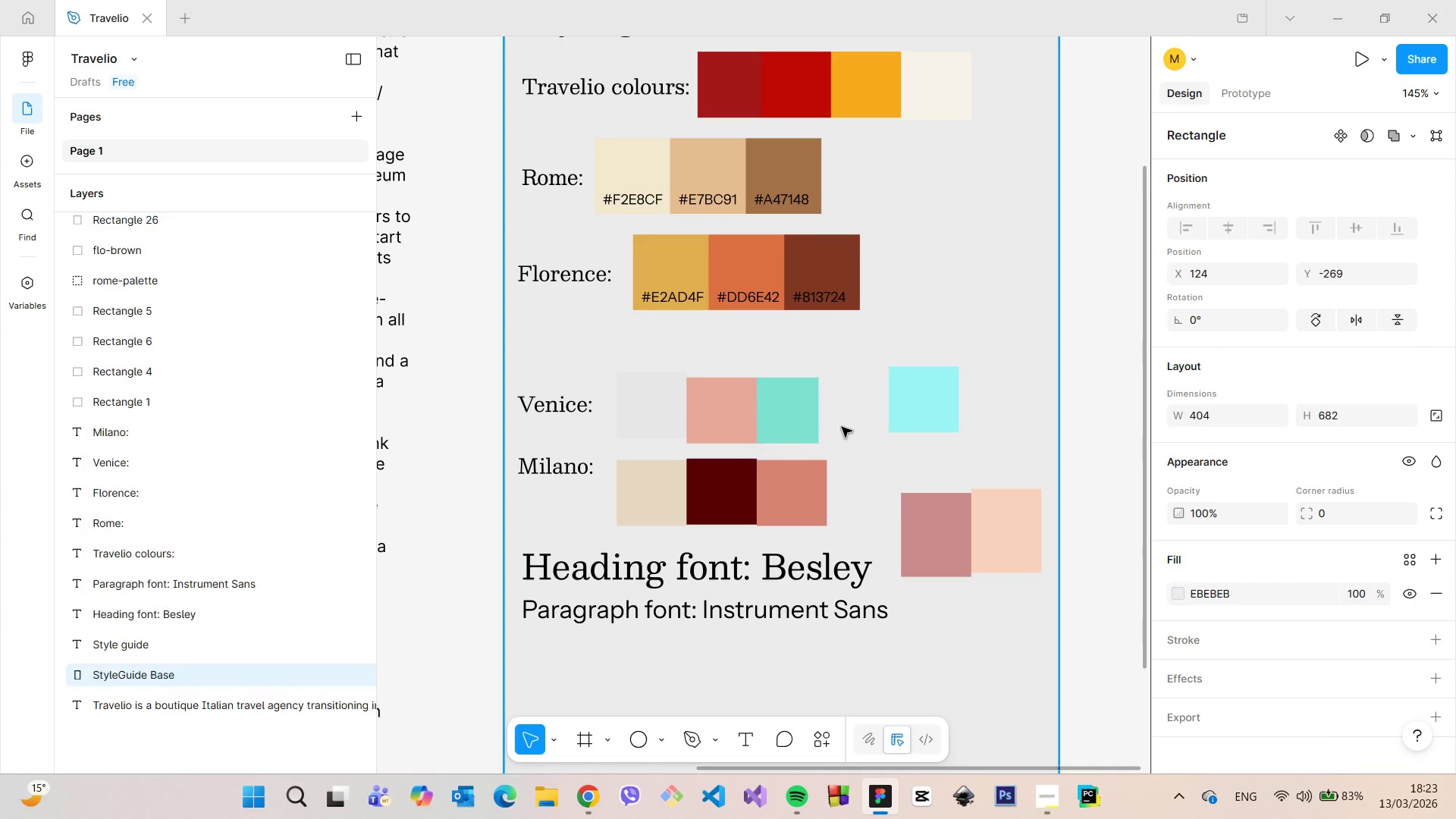 
left_click([842, 427])
 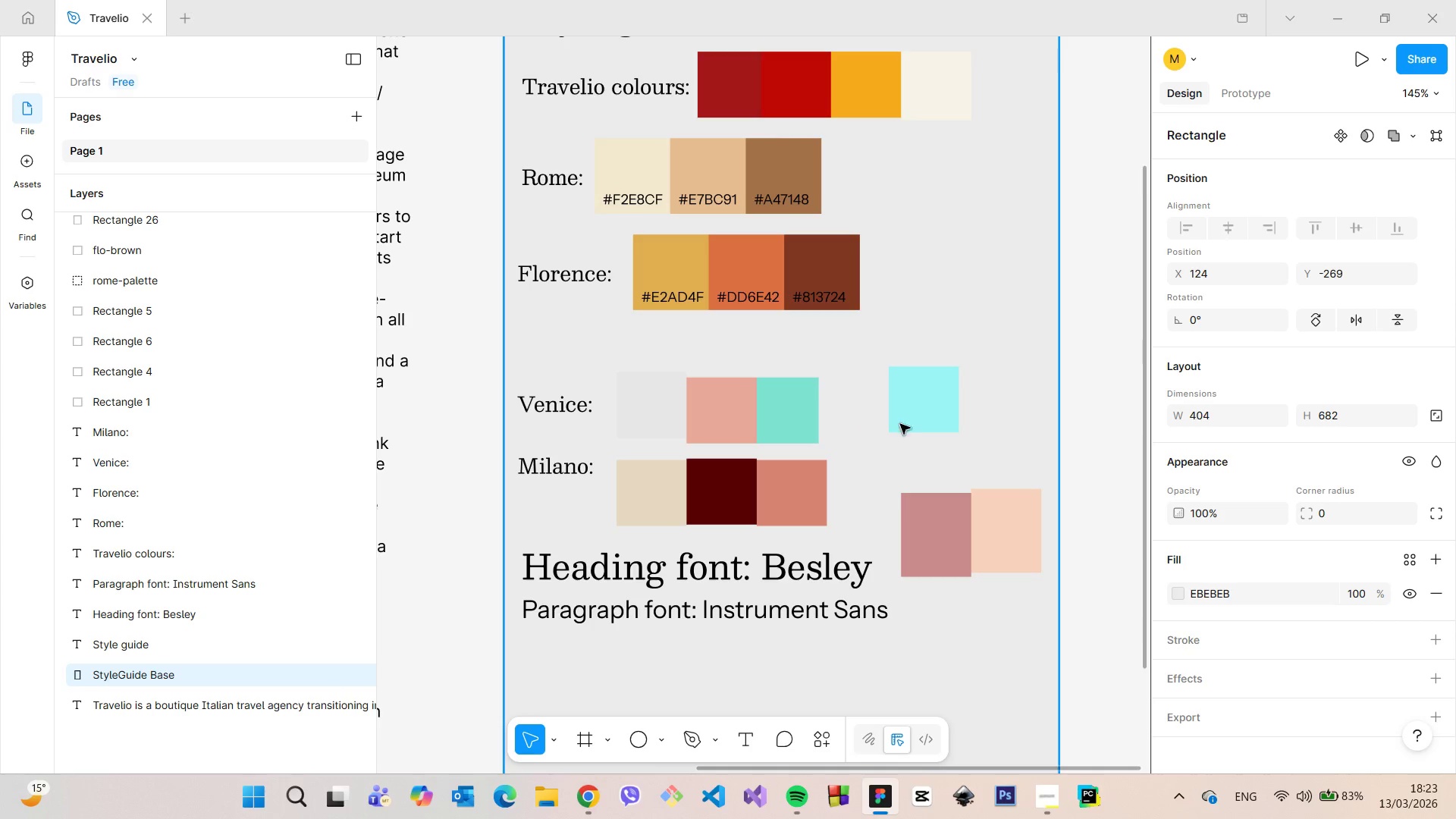 
left_click([929, 419])
 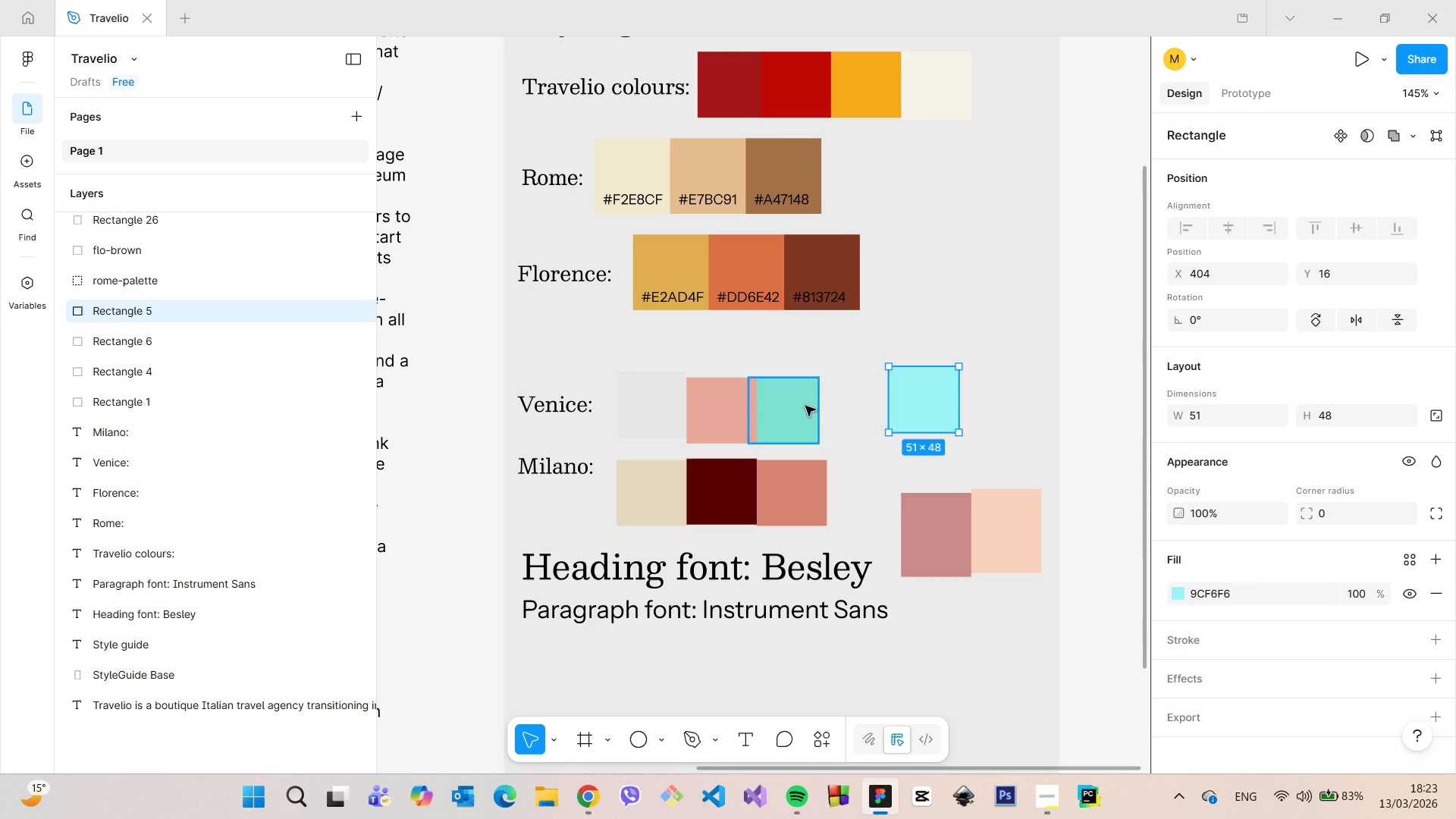 
left_click_drag(start_coordinate=[805, 406], to_coordinate=[910, 468])
 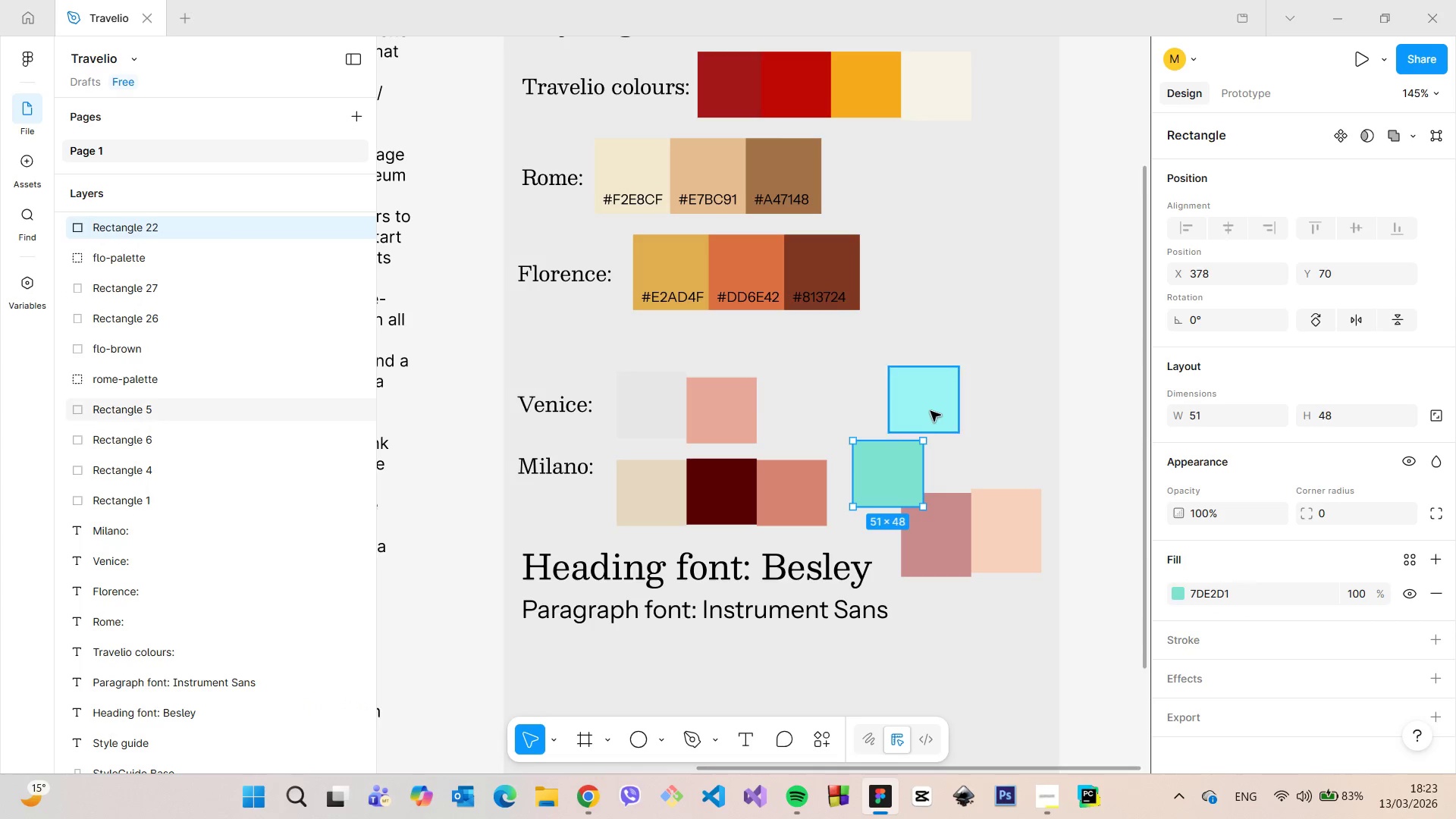 
left_click([930, 411])
 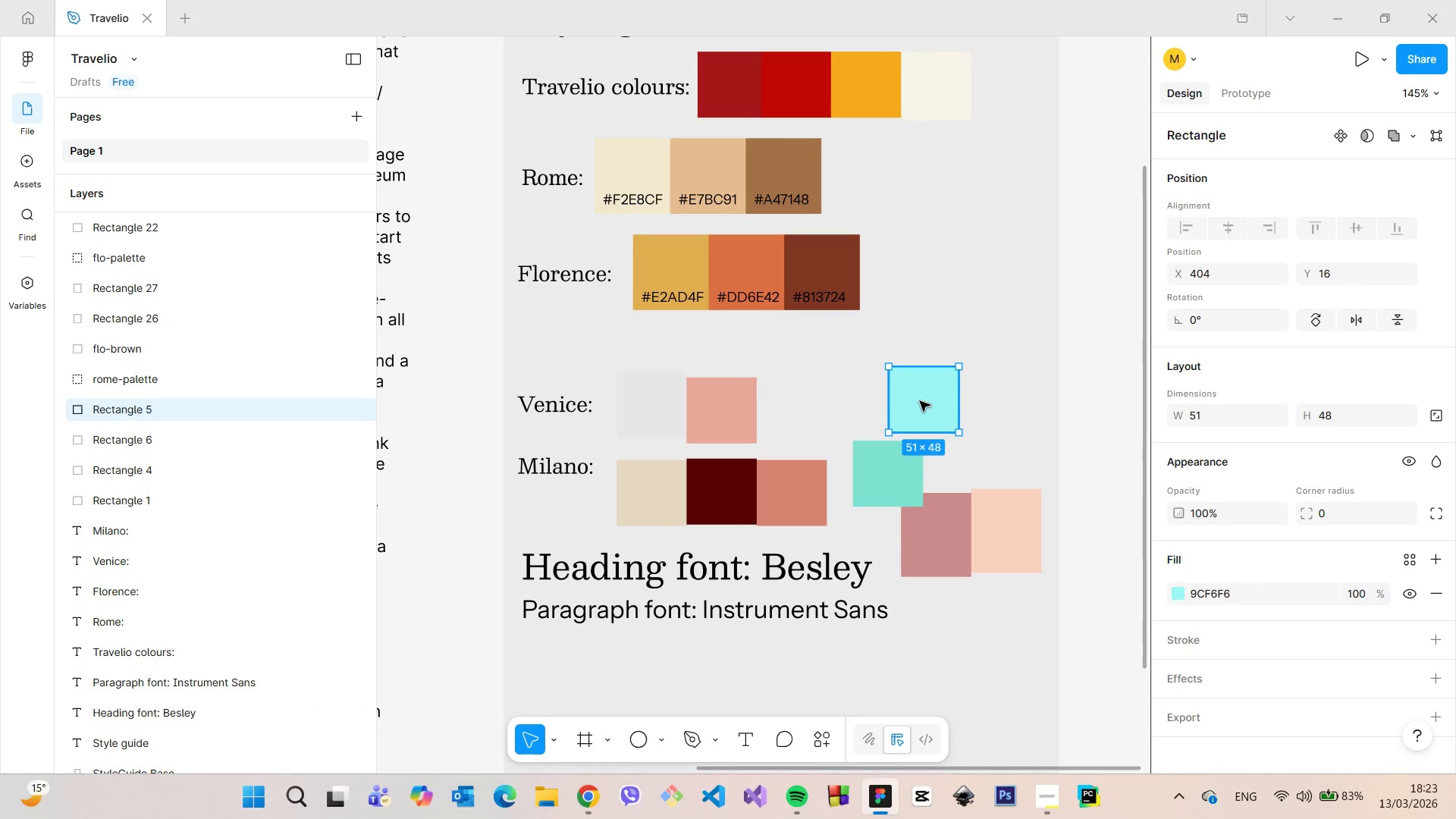 
left_click_drag(start_coordinate=[921, 401], to_coordinate=[789, 413])
 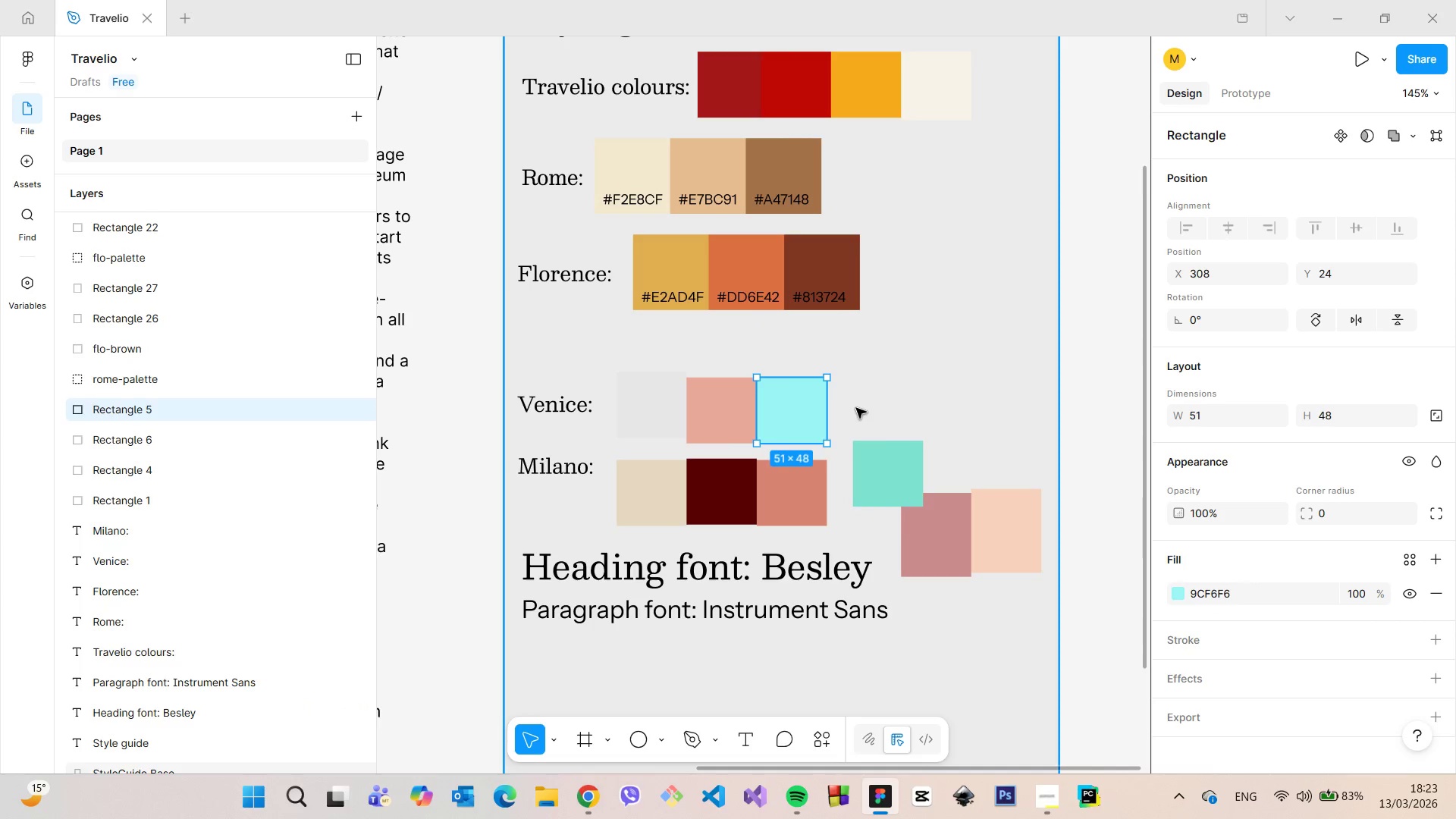 
left_click([856, 408])
 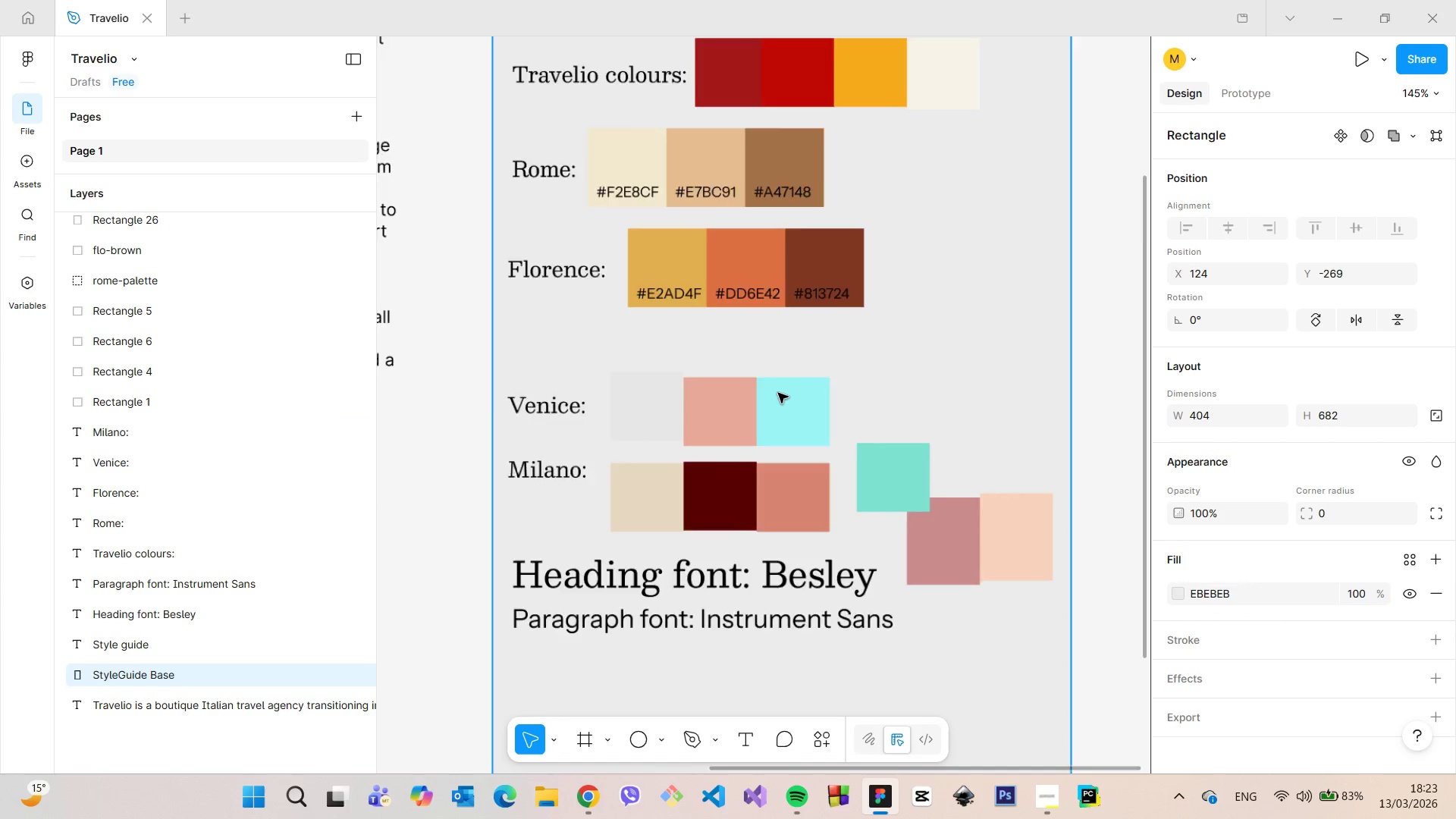 
scroll: coordinate [899, 487], scroll_direction: up, amount: 11.0
 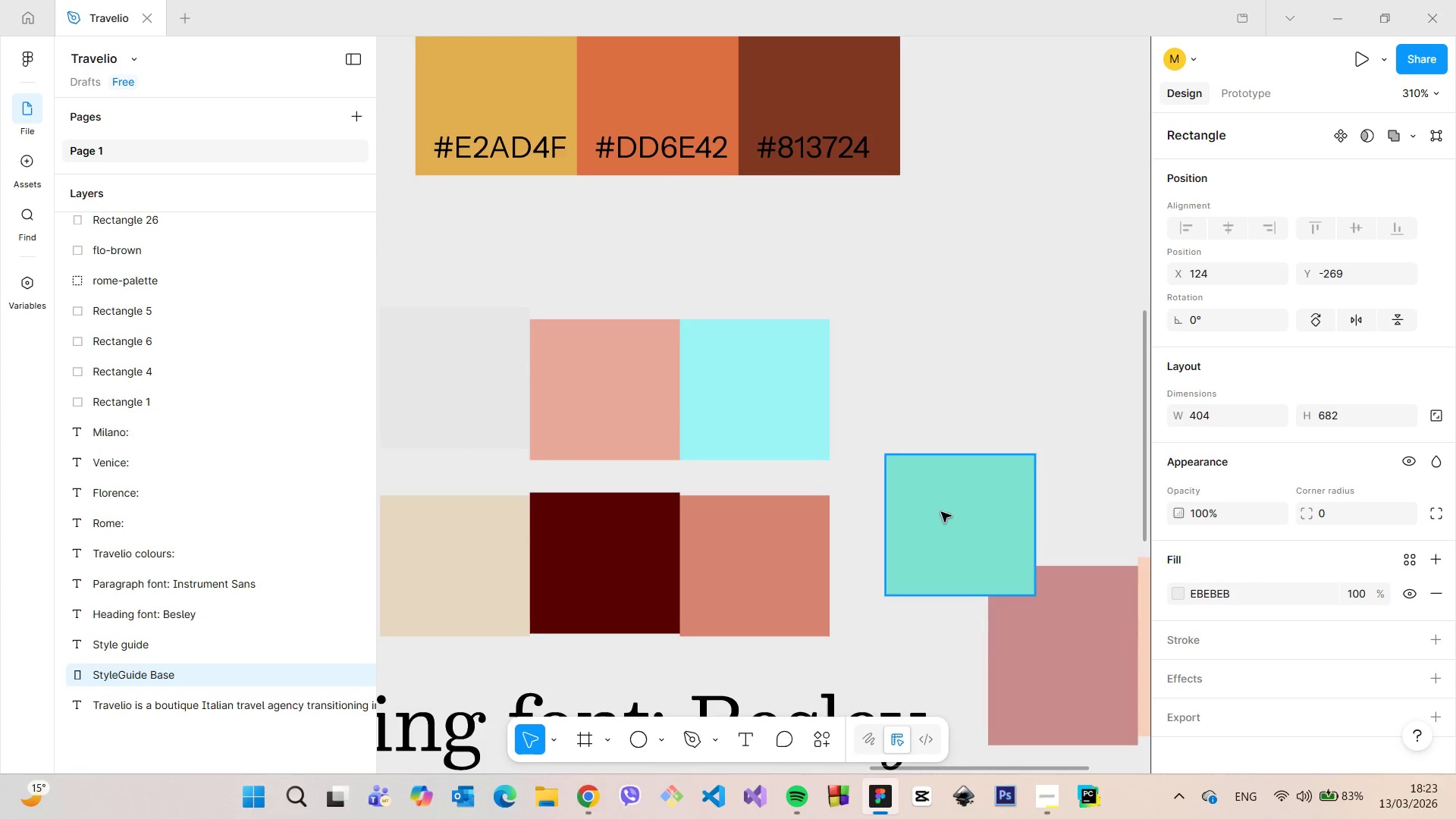 
scroll: coordinate [941, 512], scroll_direction: down, amount: 5.0
 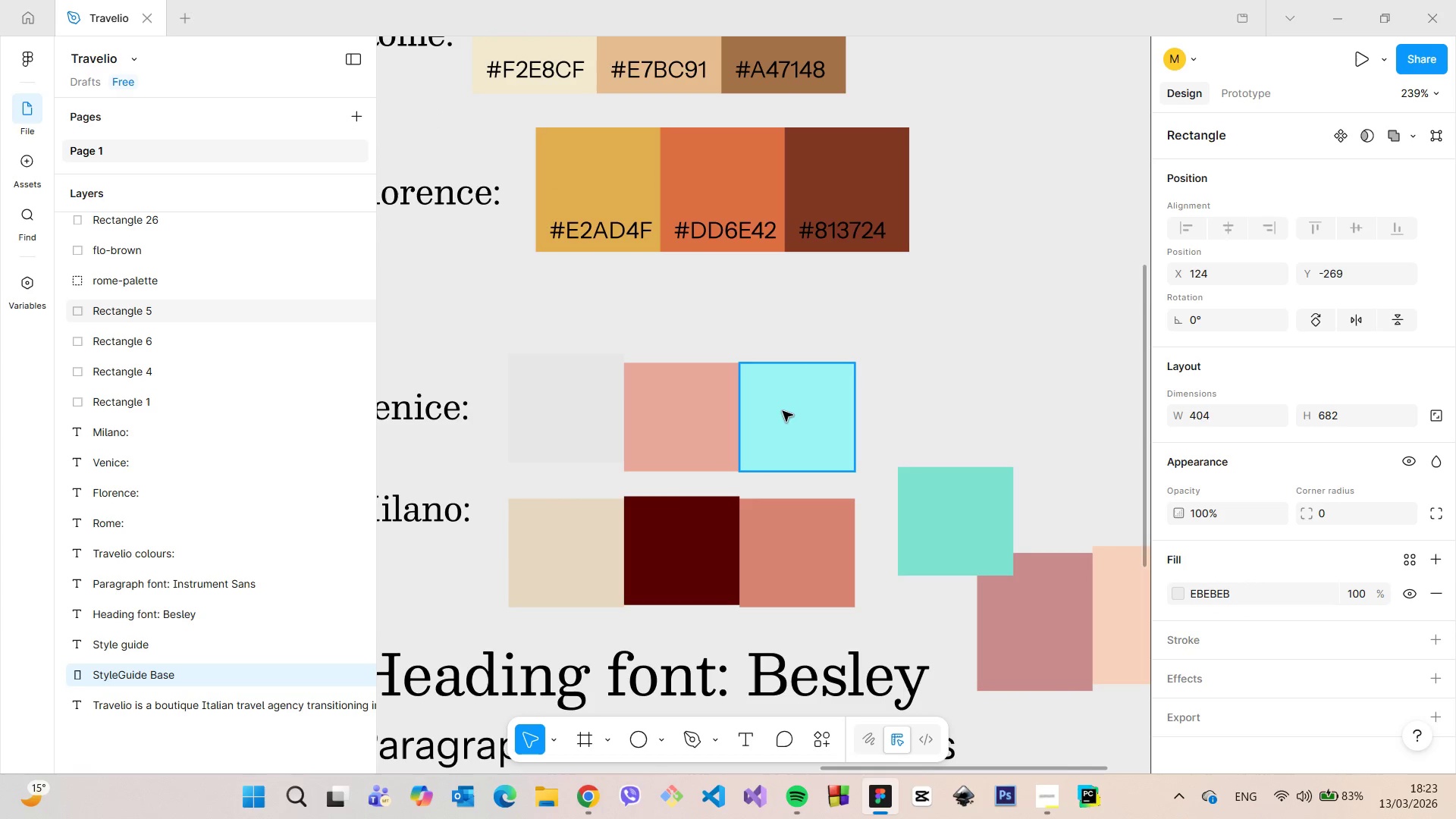 
left_click([783, 411])
 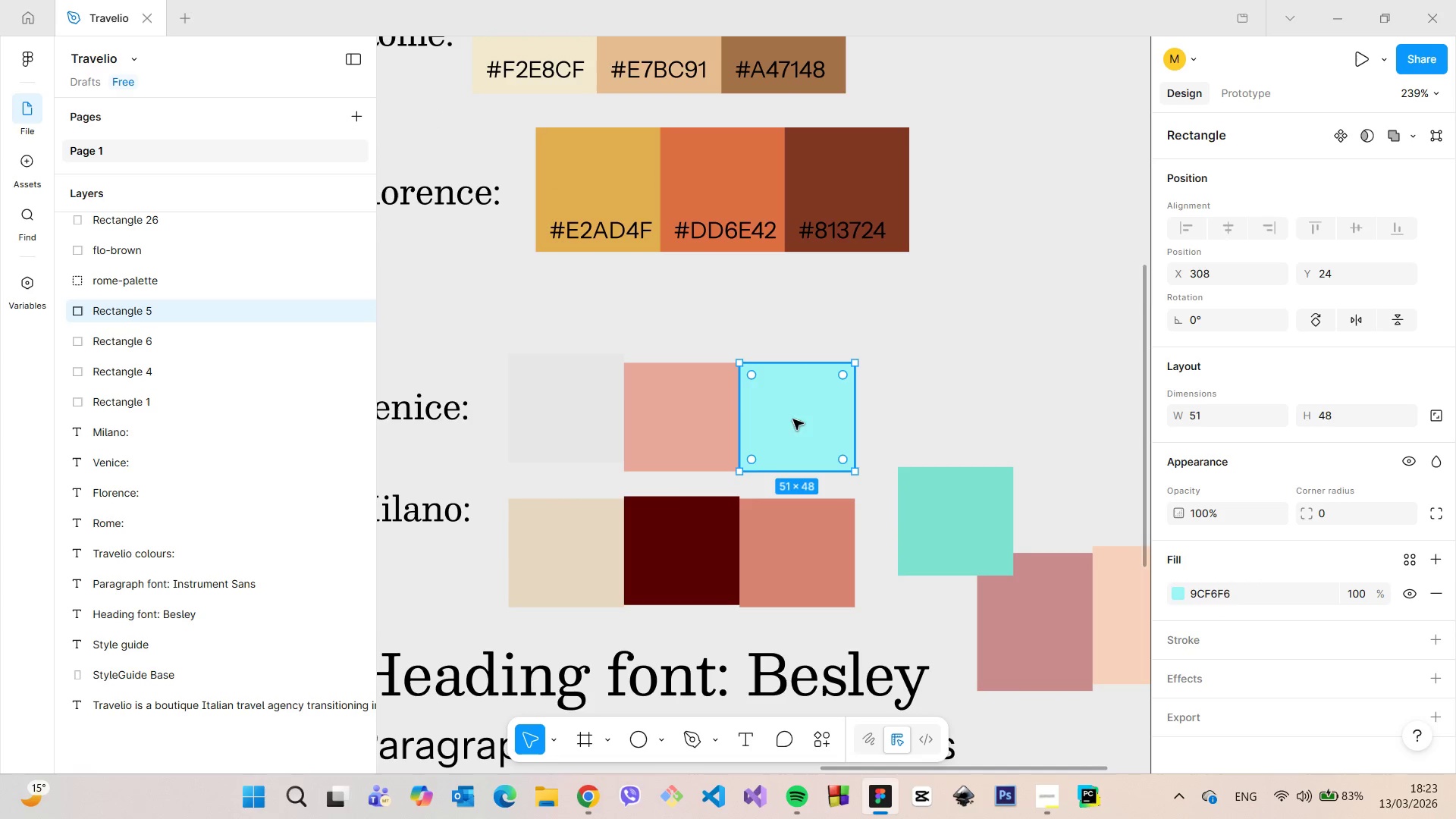 
key(Backspace)
 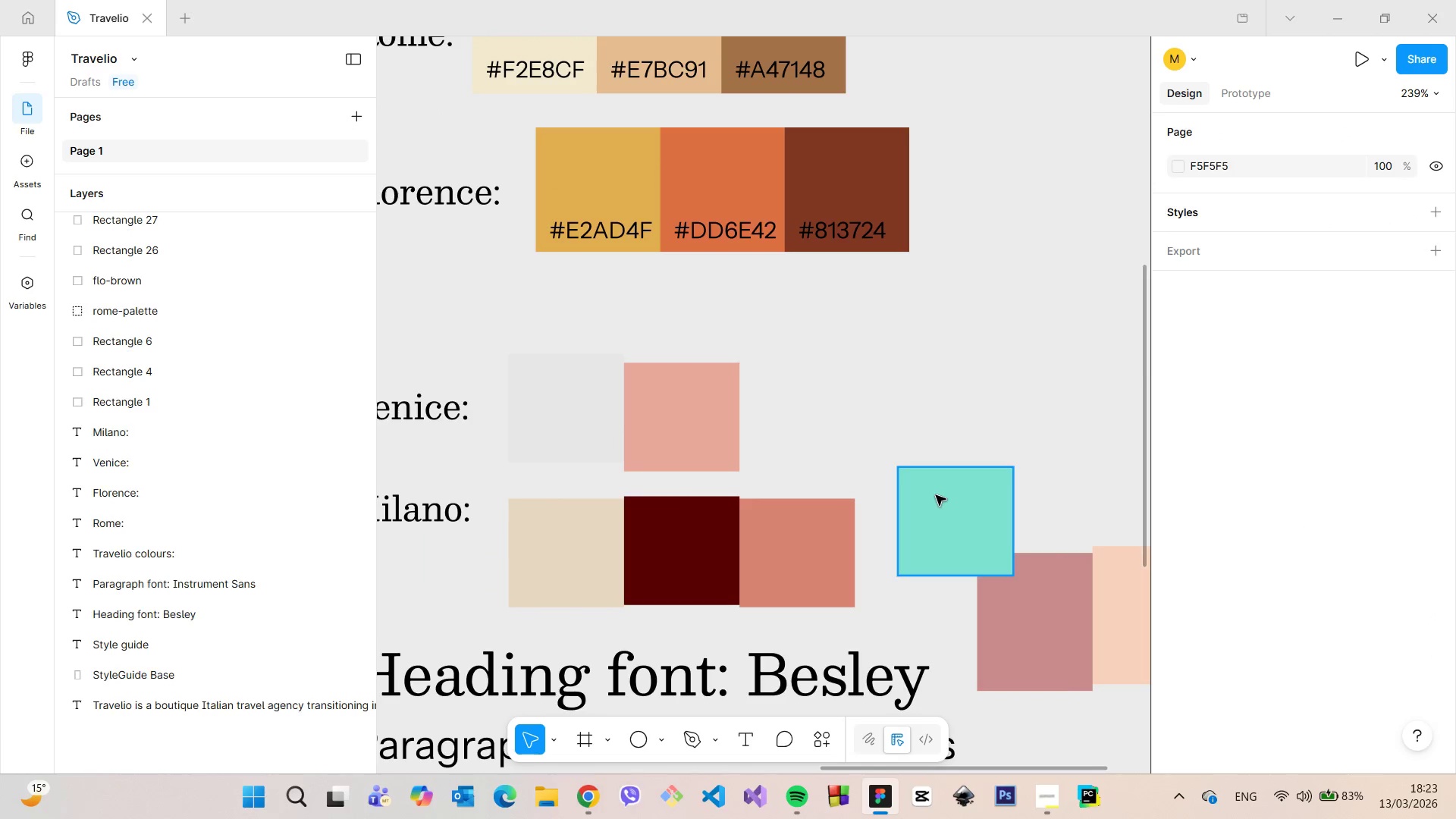 
left_click([936, 495])
 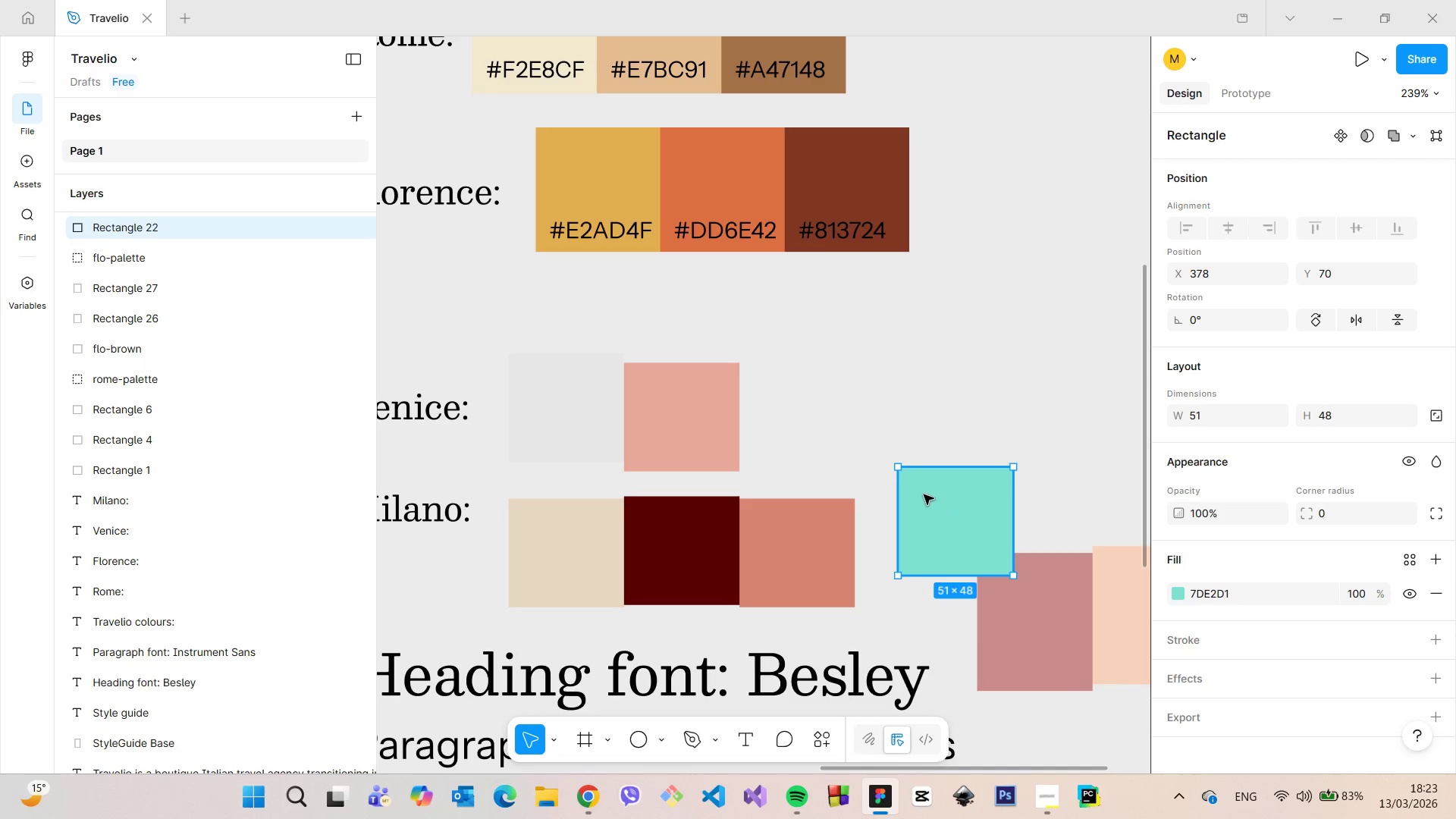 
left_click_drag(start_coordinate=[939, 501], to_coordinate=[780, 399])
 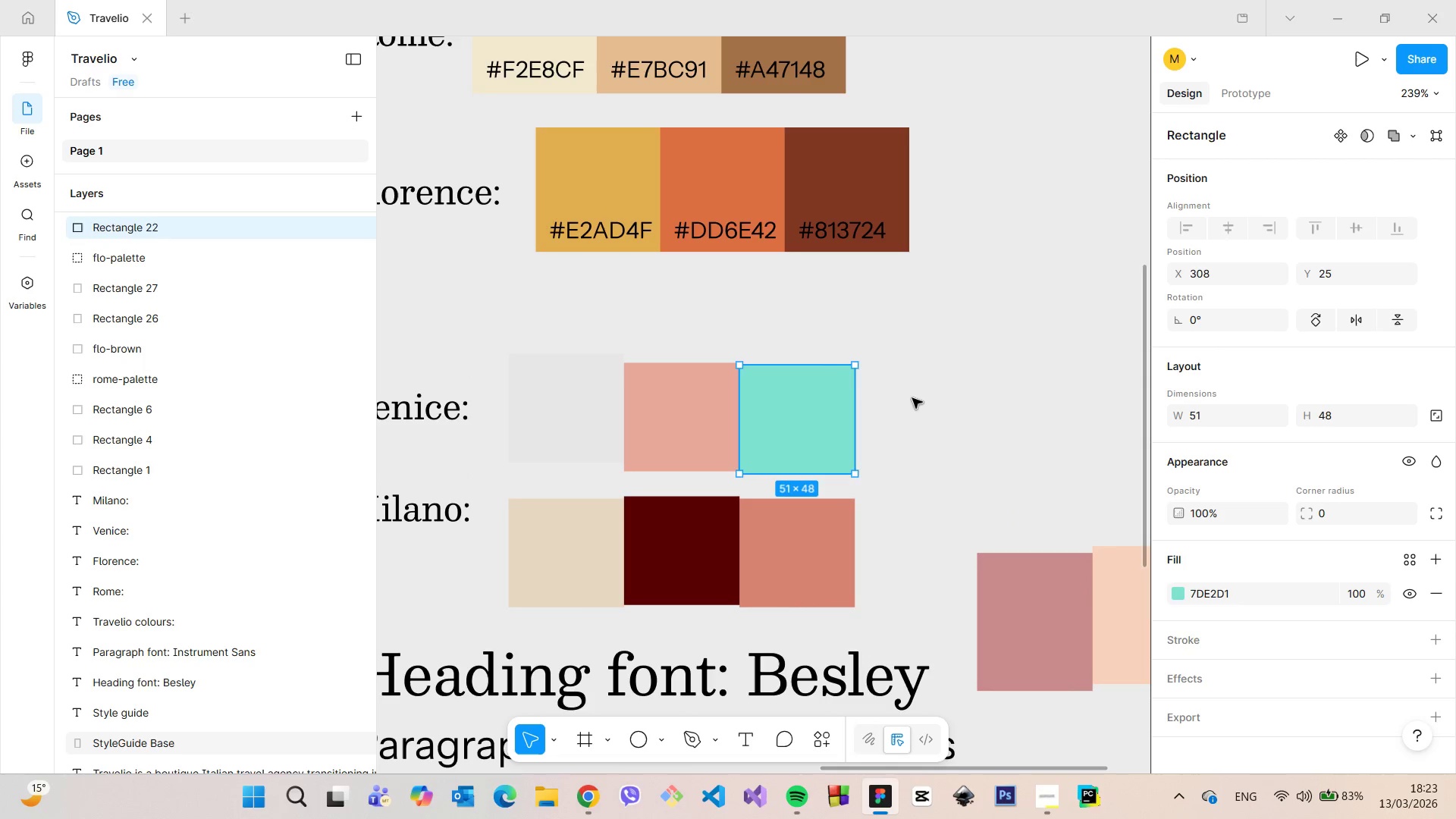 
left_click([912, 398])
 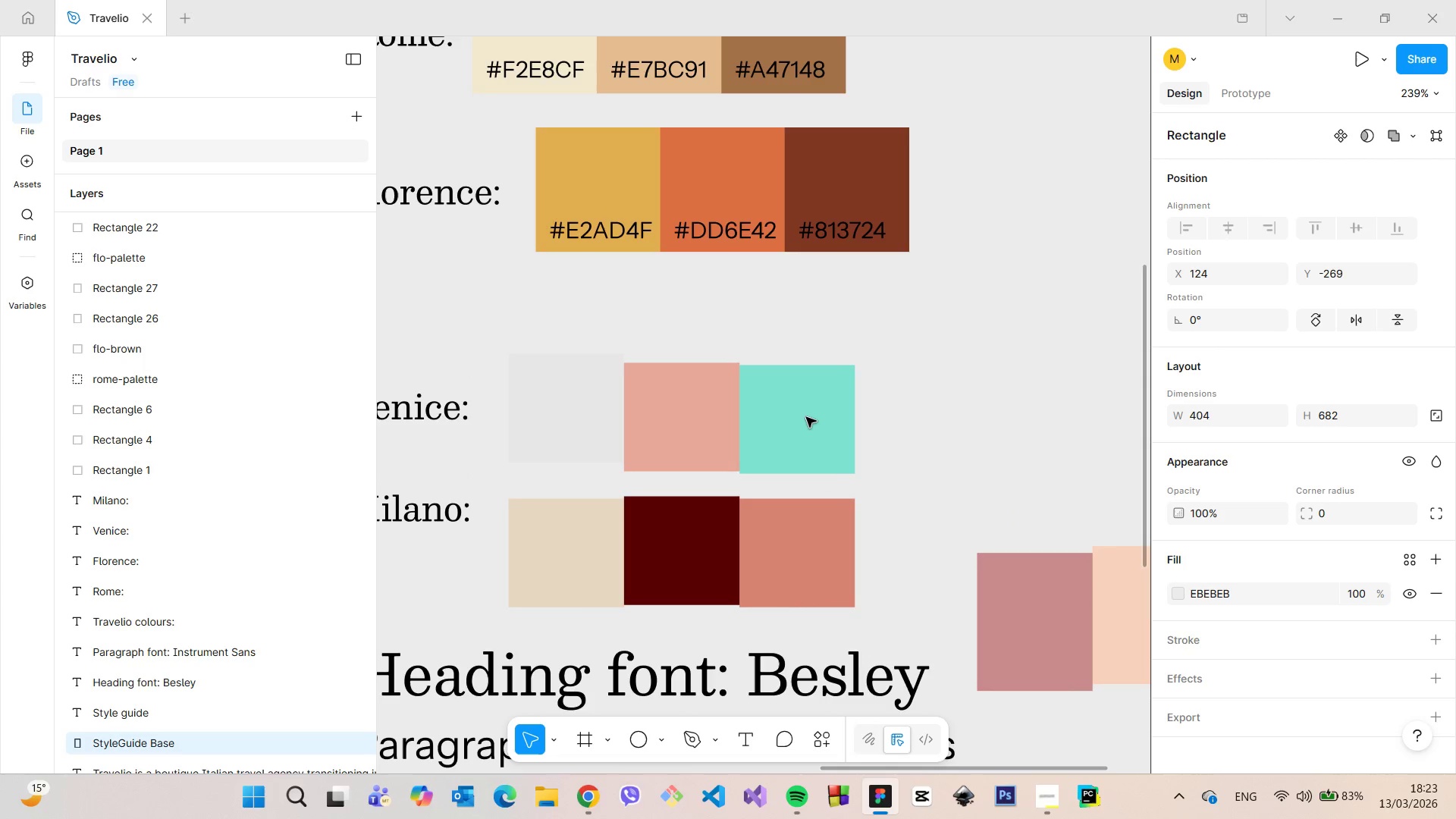 
left_click([806, 417])
 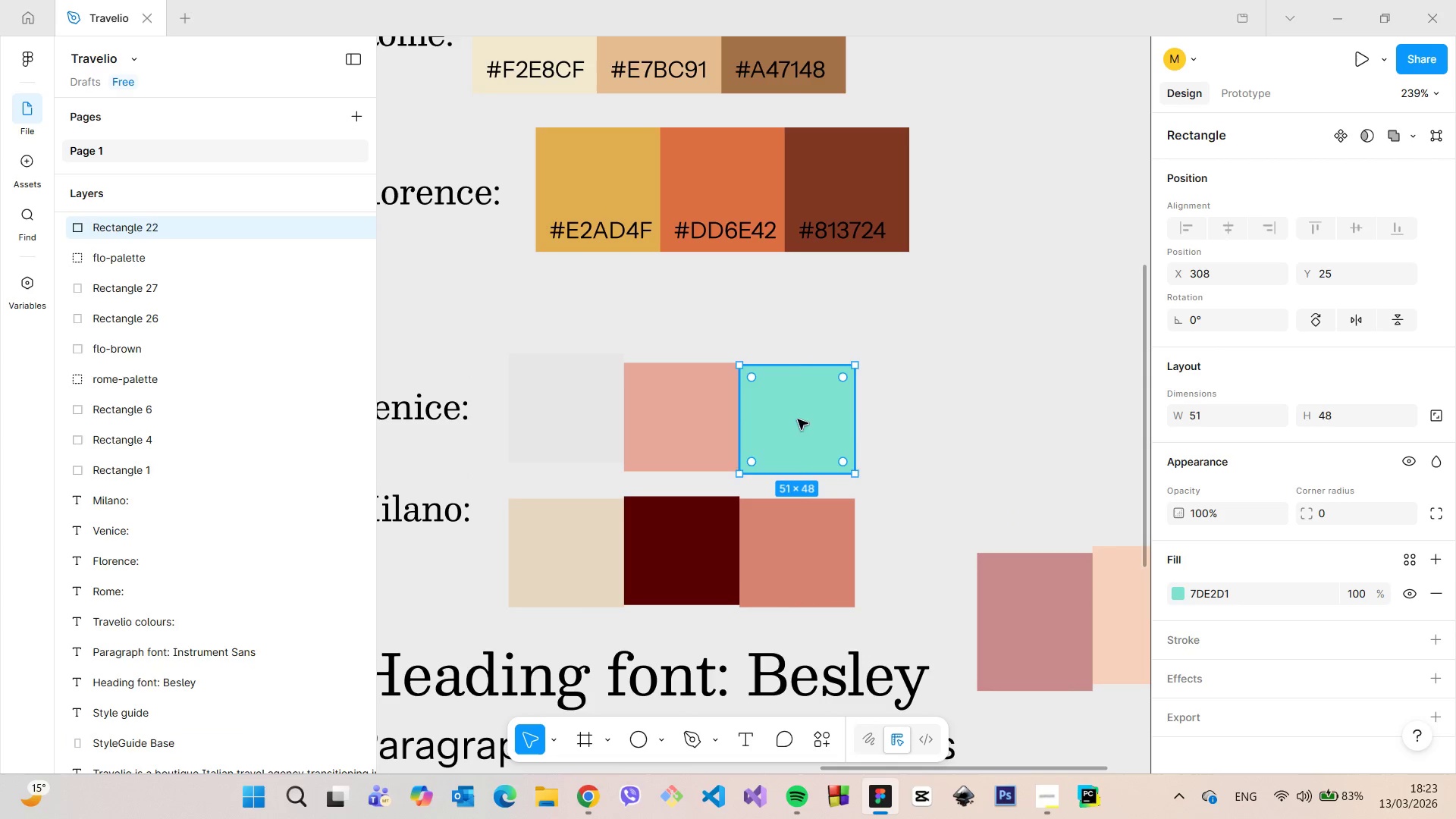 
left_click_drag(start_coordinate=[798, 419], to_coordinate=[927, 422])
 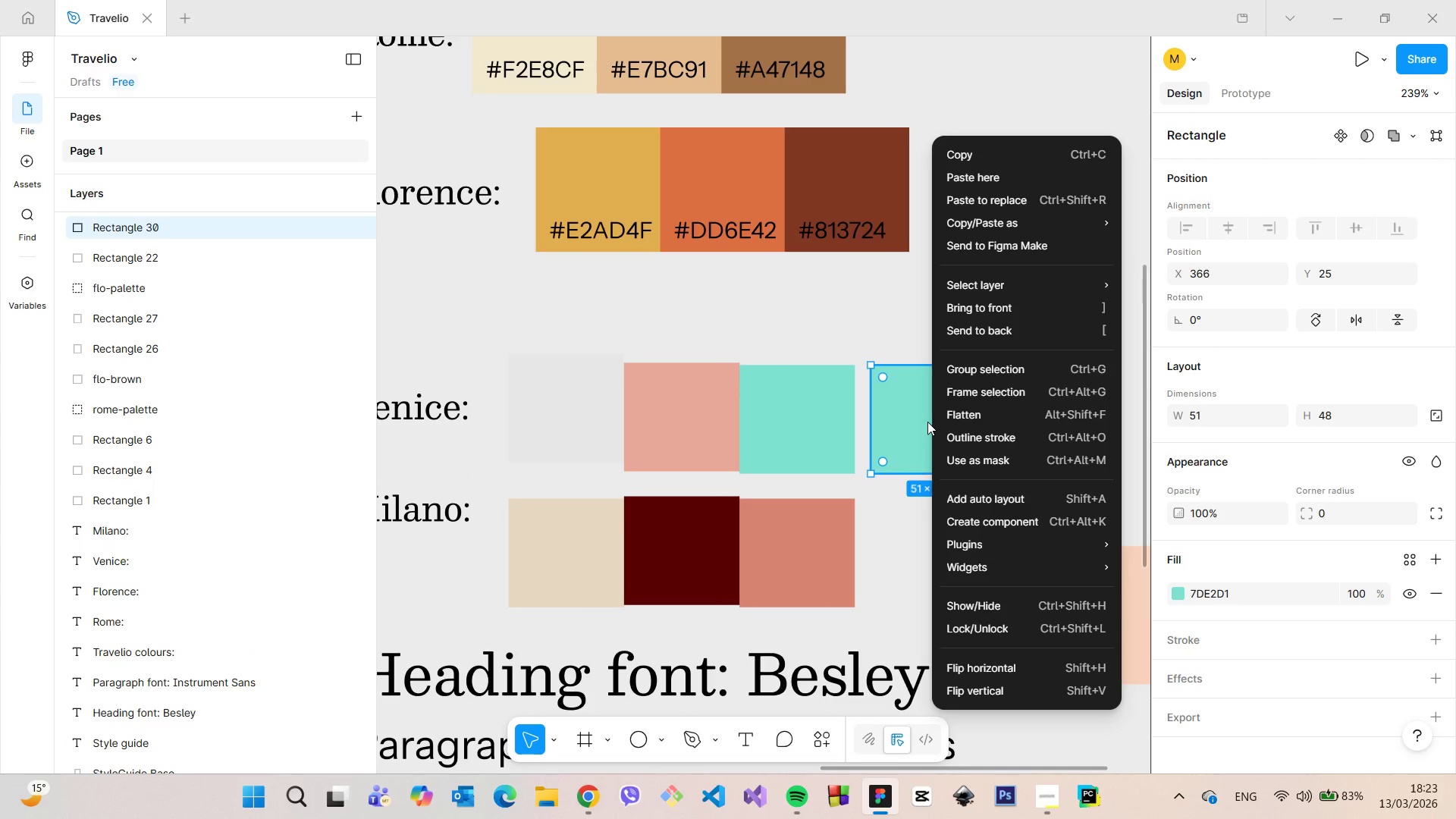 
hold_key(key=AltLeft, duration=0.83)
 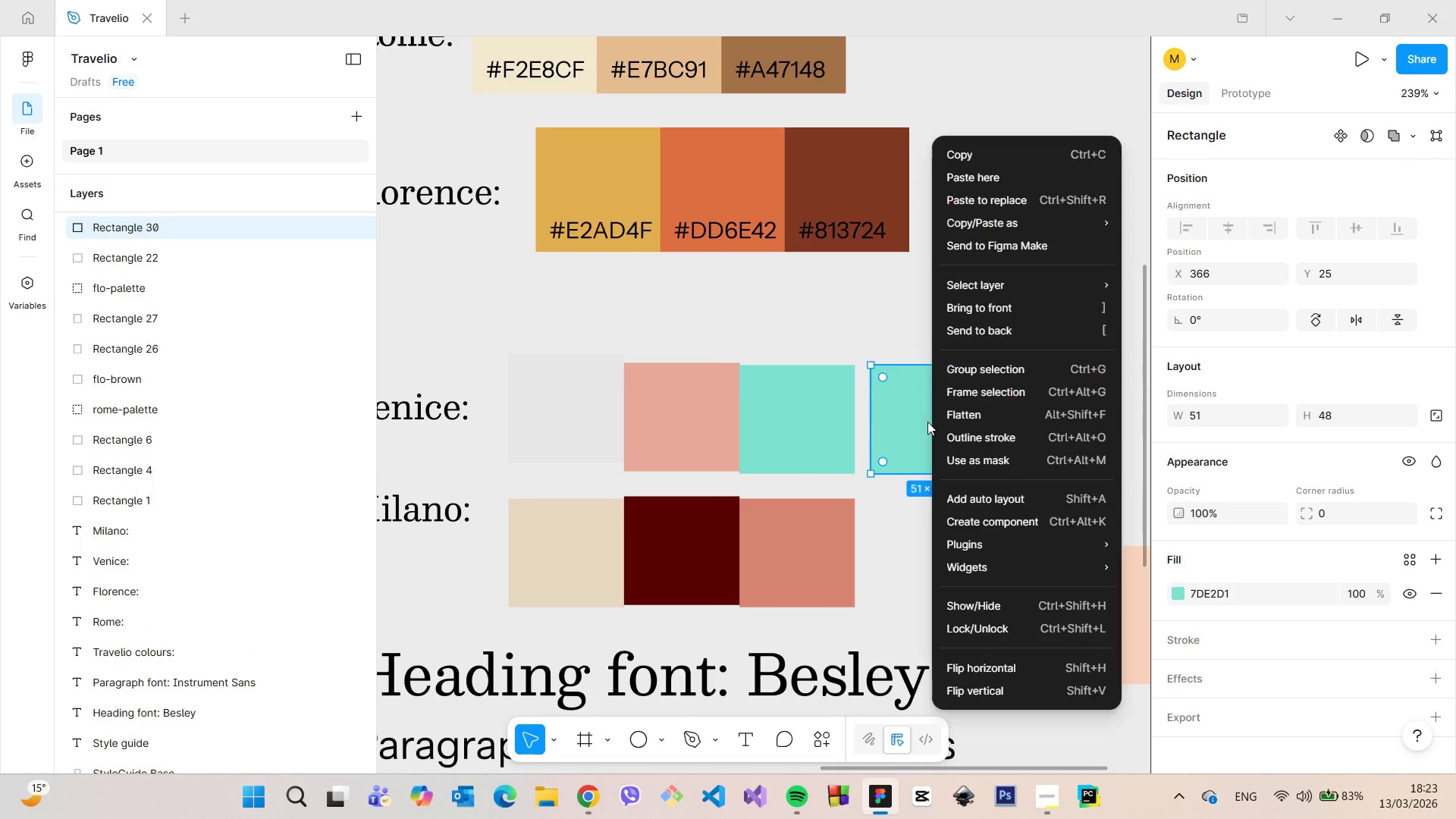 
right_click([927, 422])
 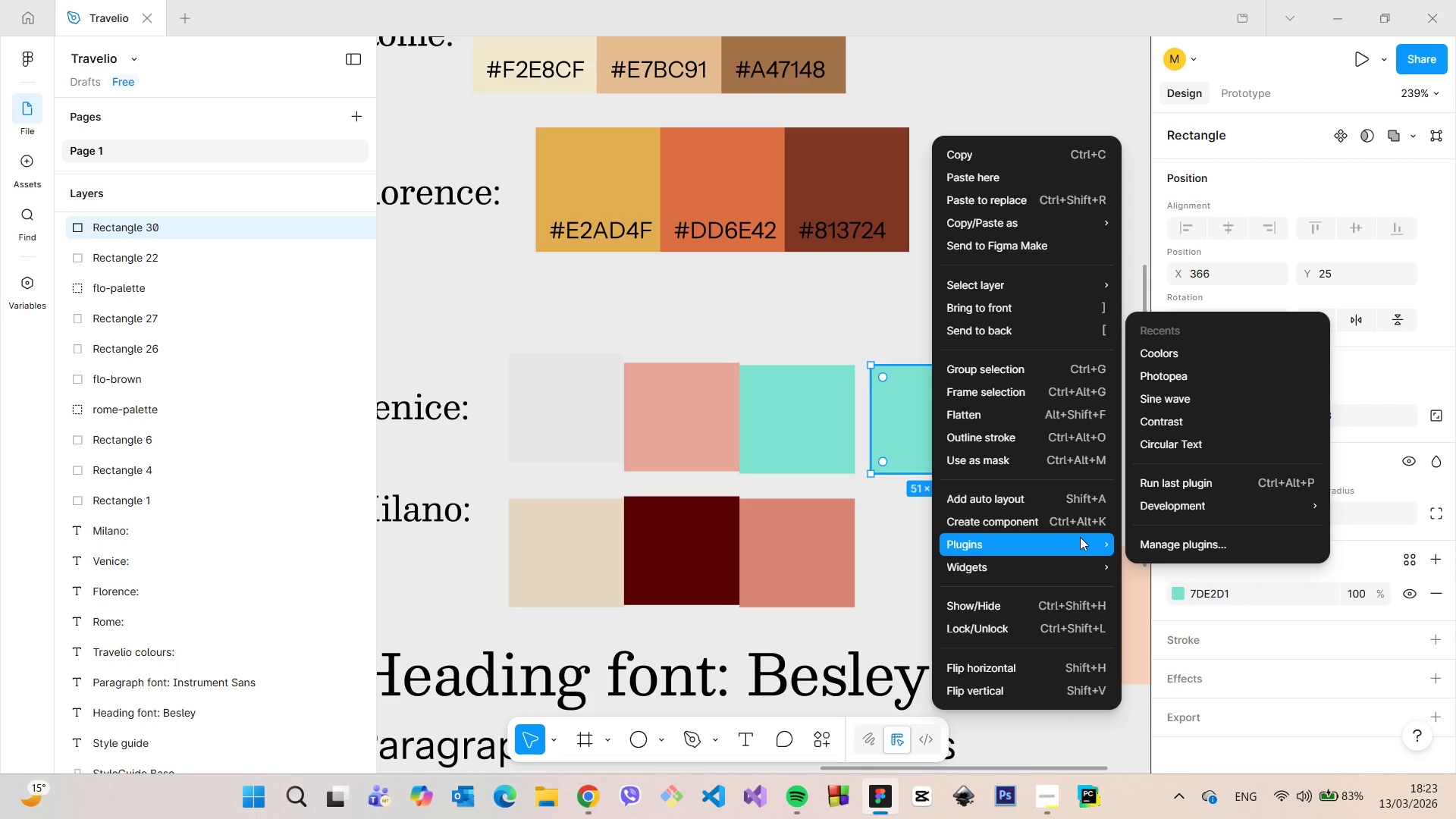 
wait(7.14)
 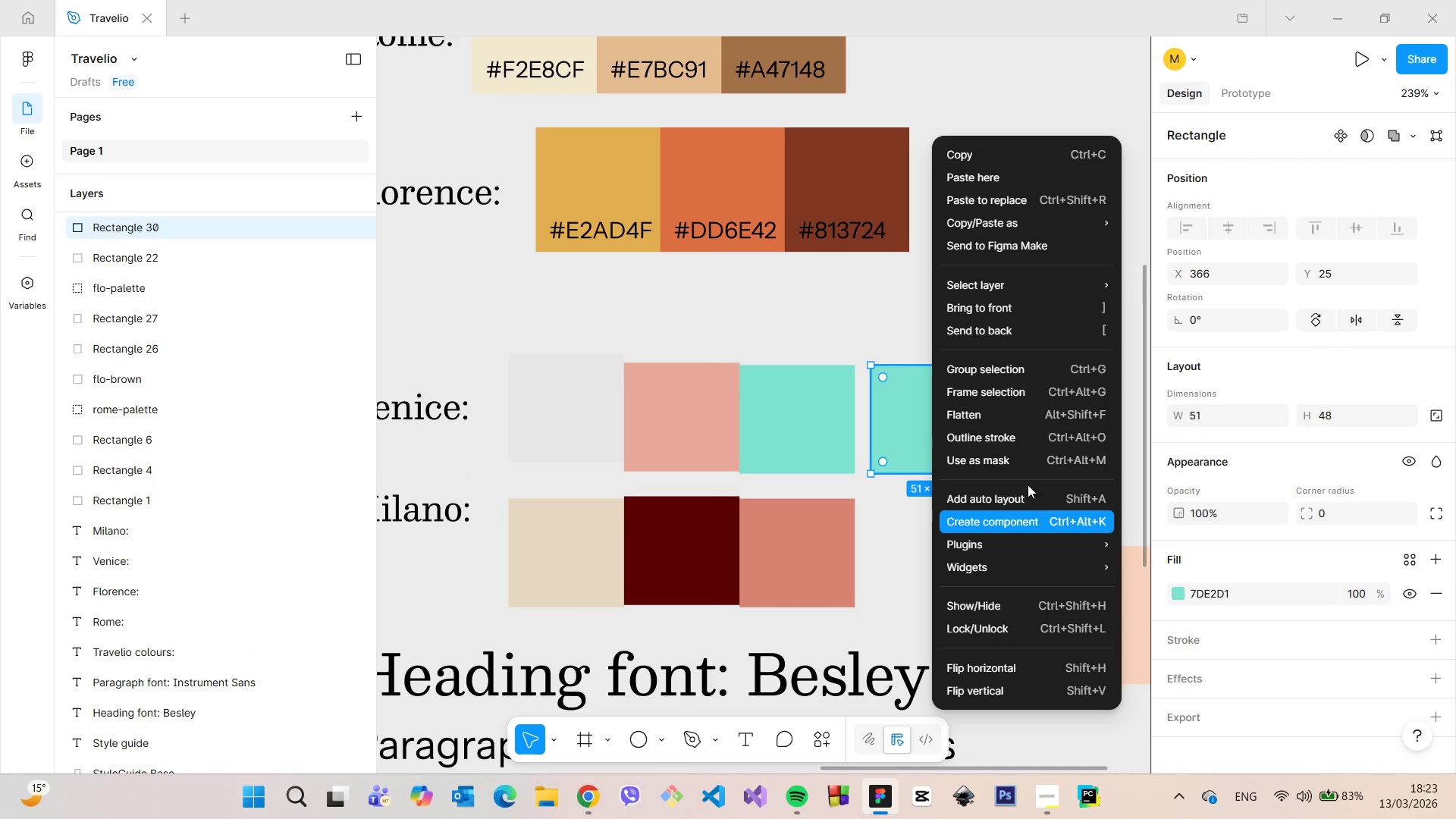 
left_click([1185, 351])
 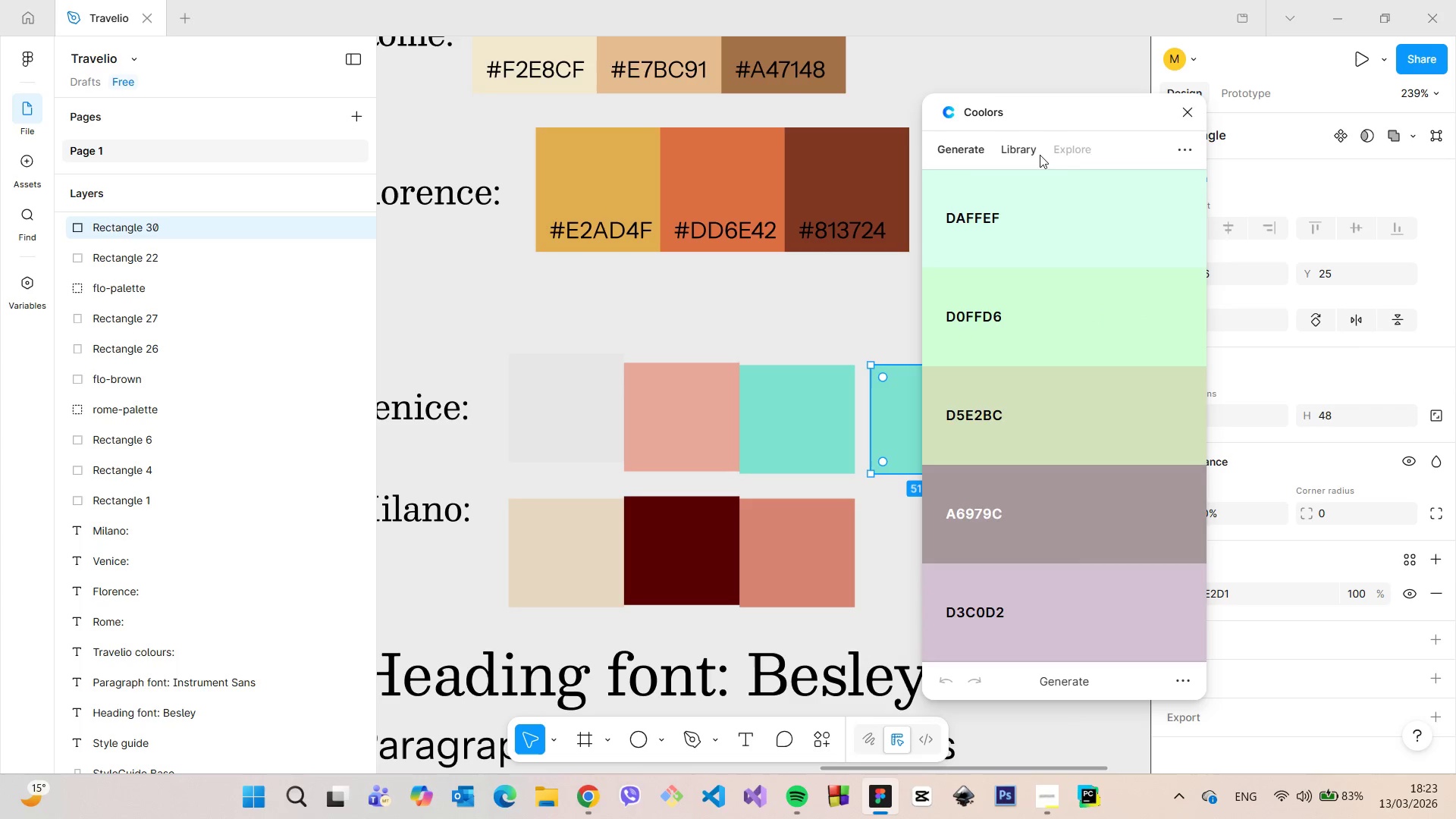 
left_click([1081, 148])
 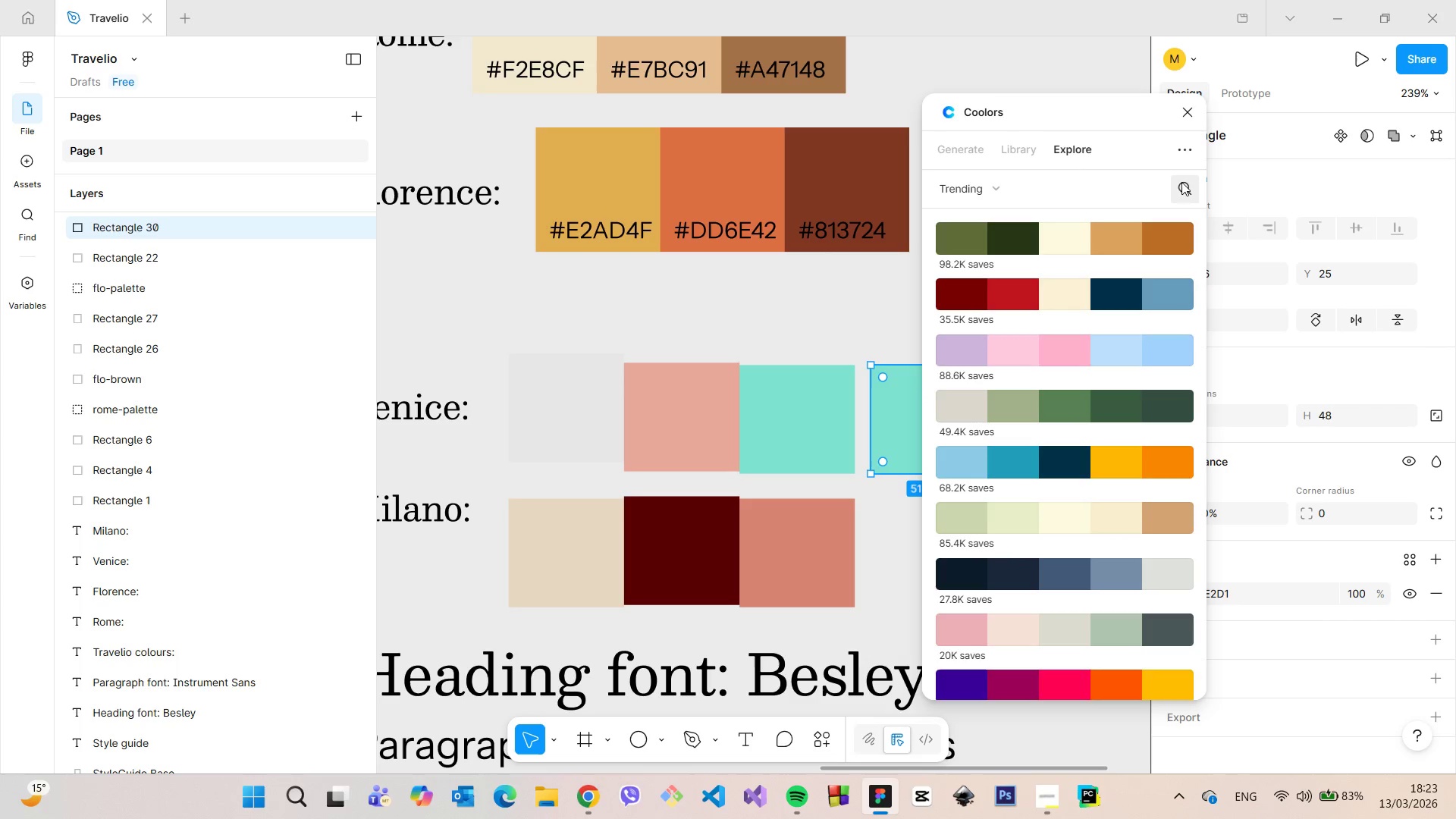 
left_click([1188, 184])
 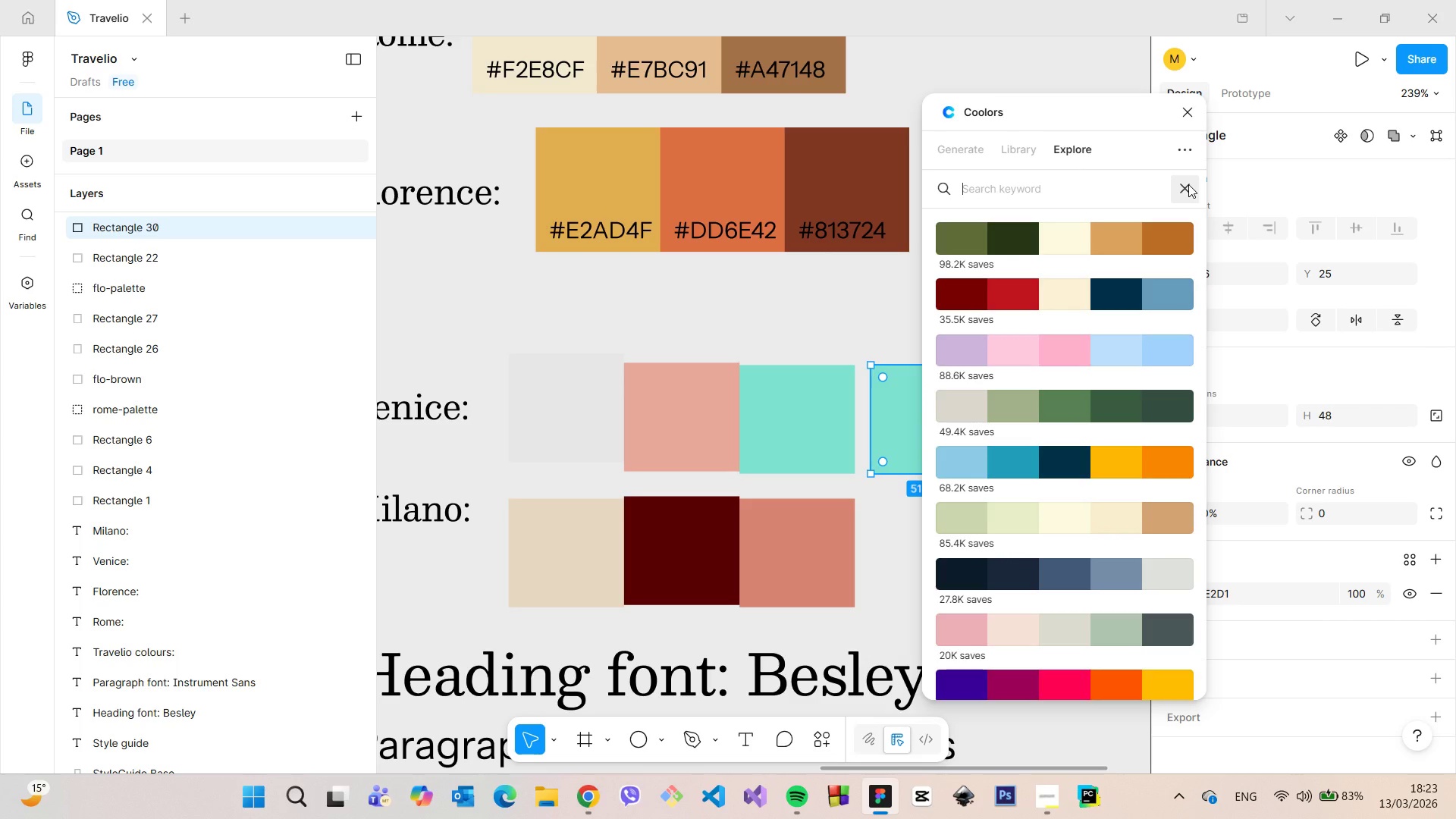 
type(teal)
 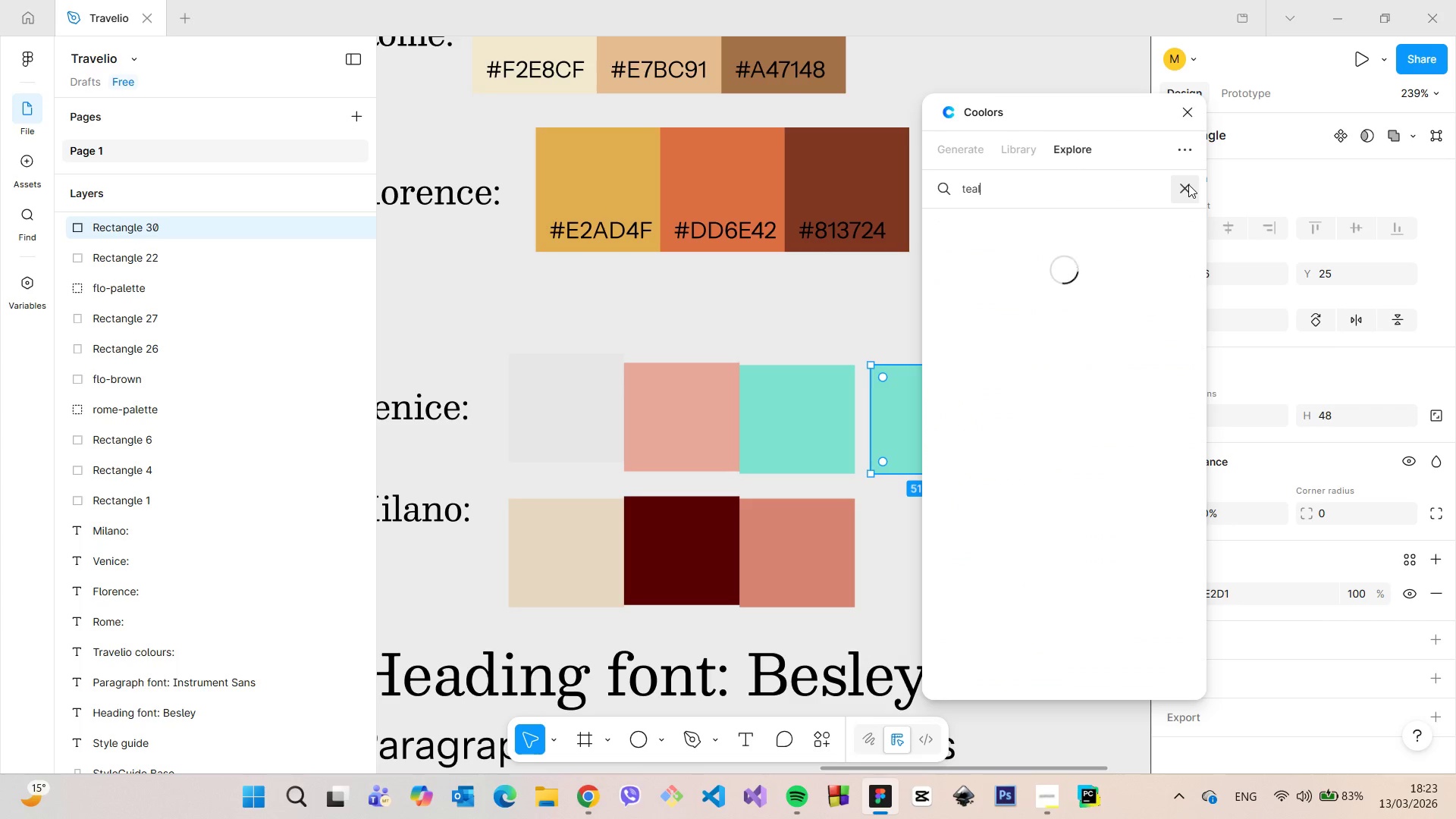 
key(Enter)
 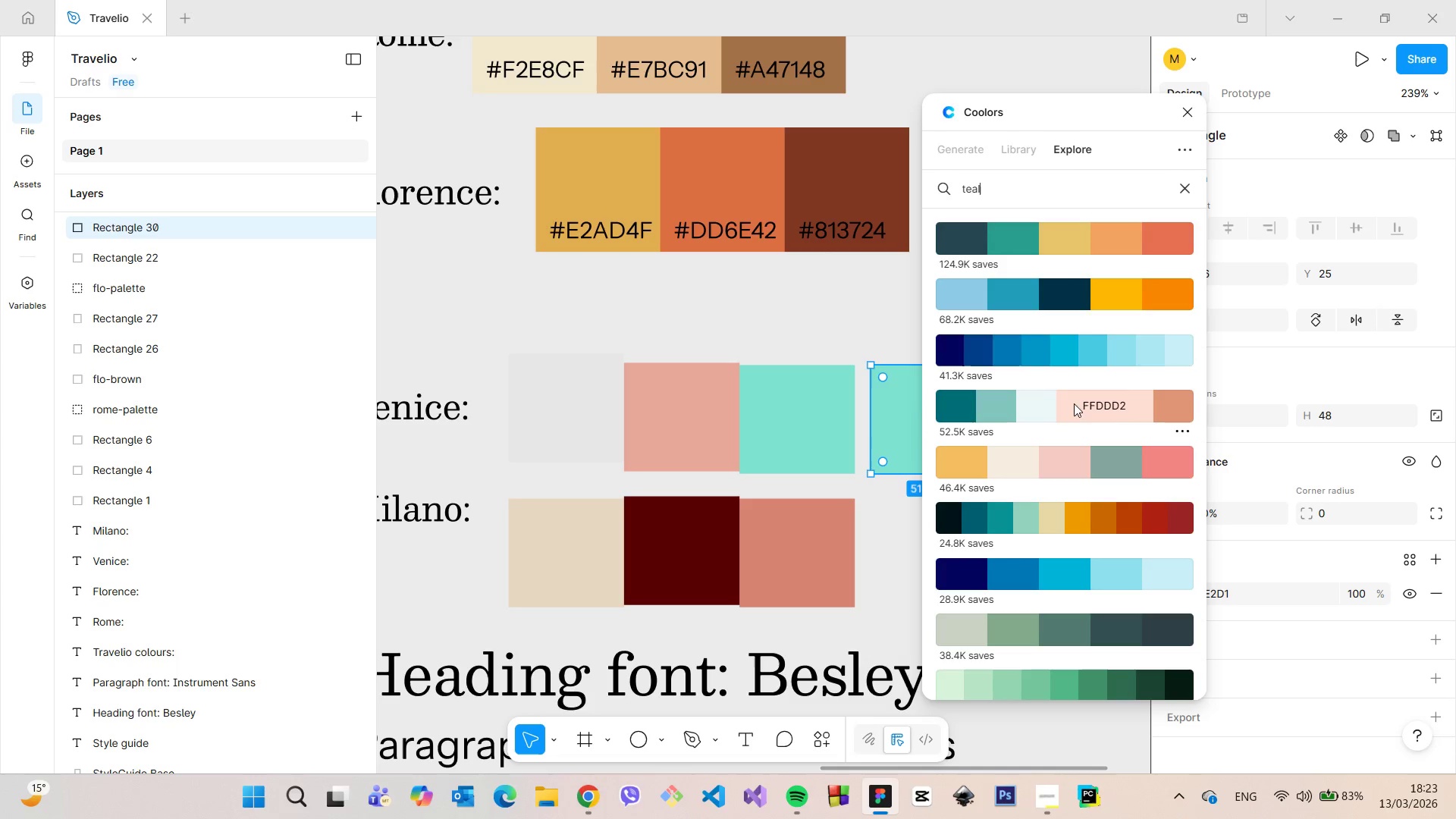 
left_click([1048, 403])
 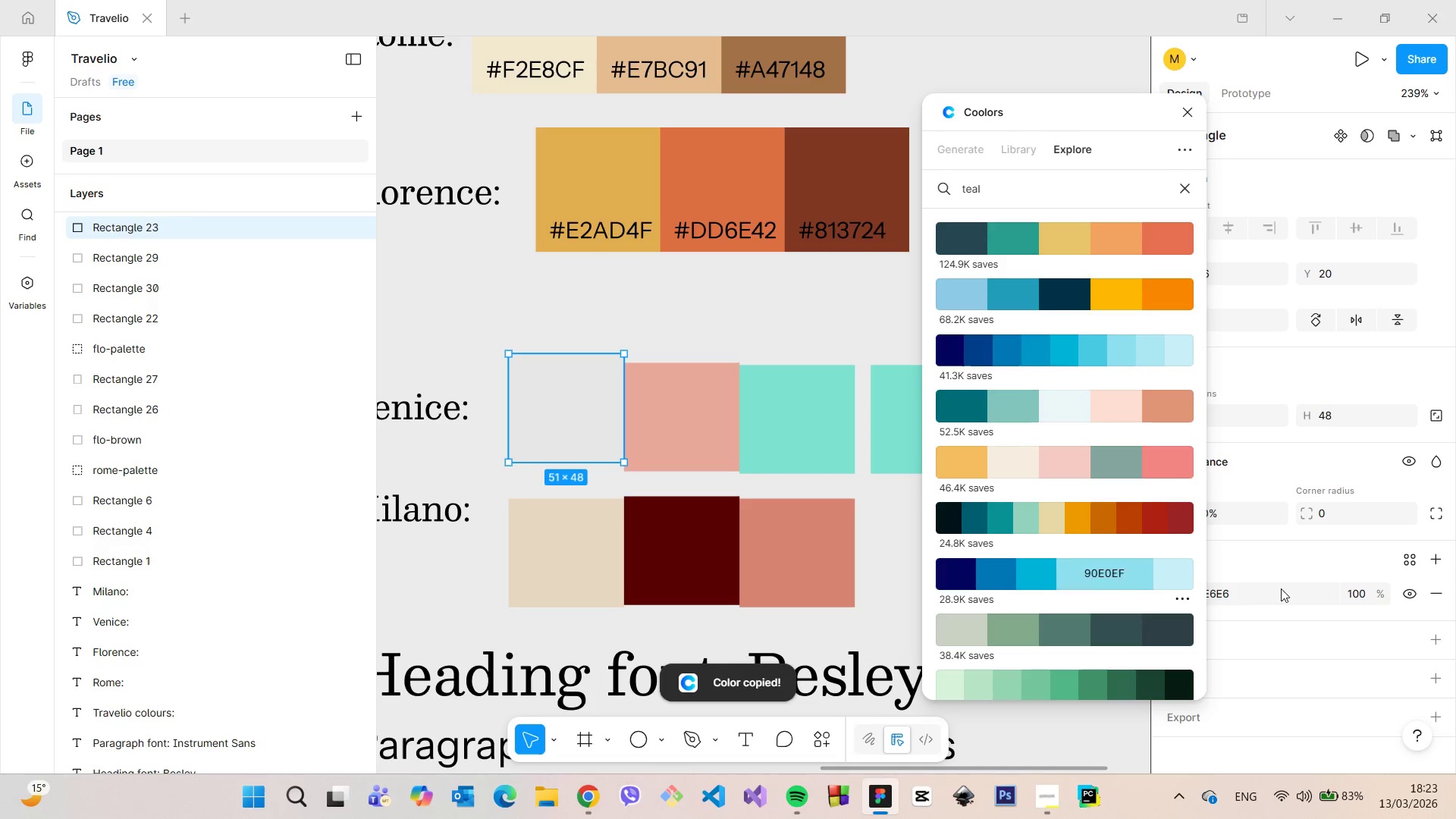 
left_click([1279, 586])
 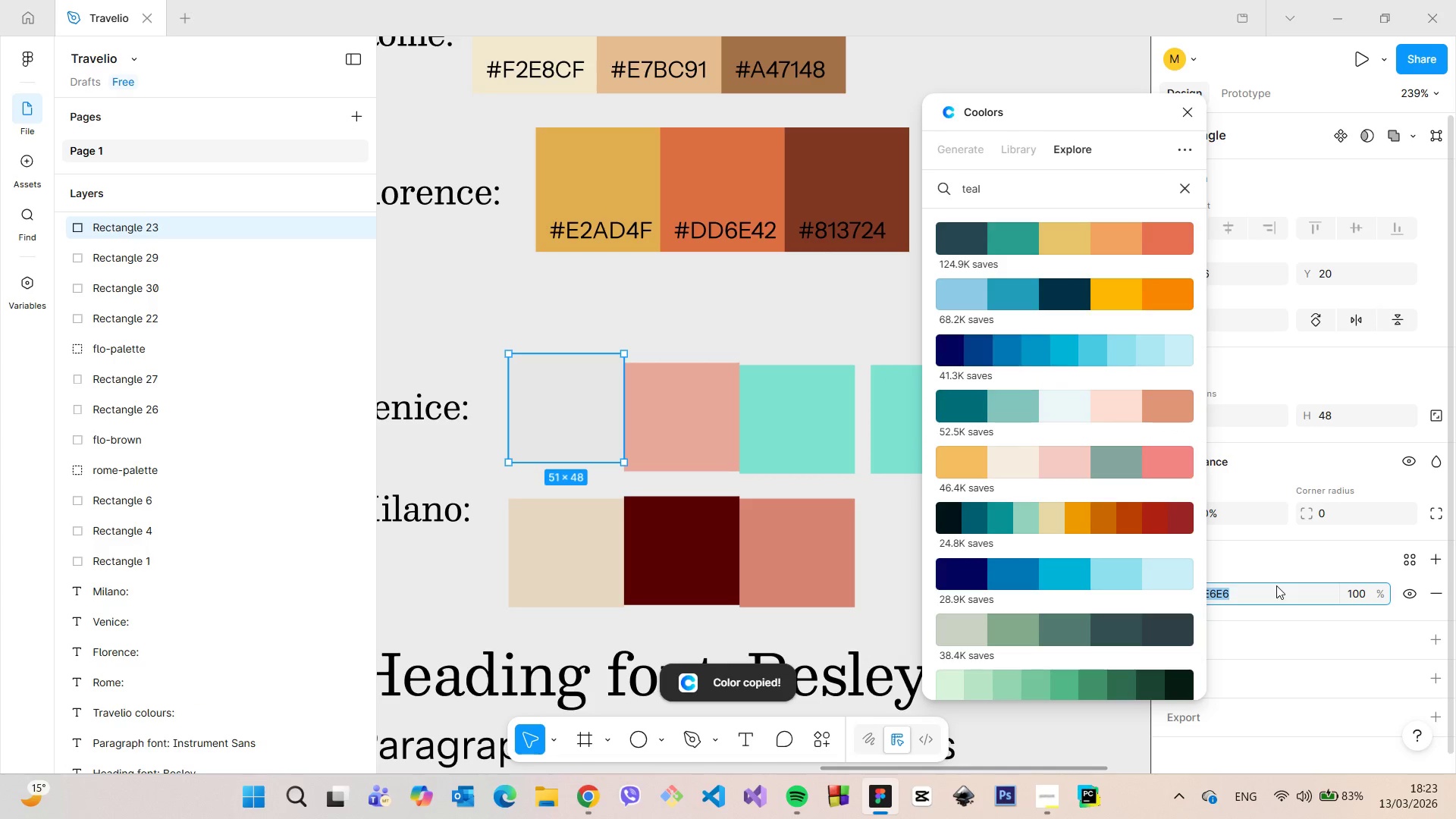 
key(Control+V)
 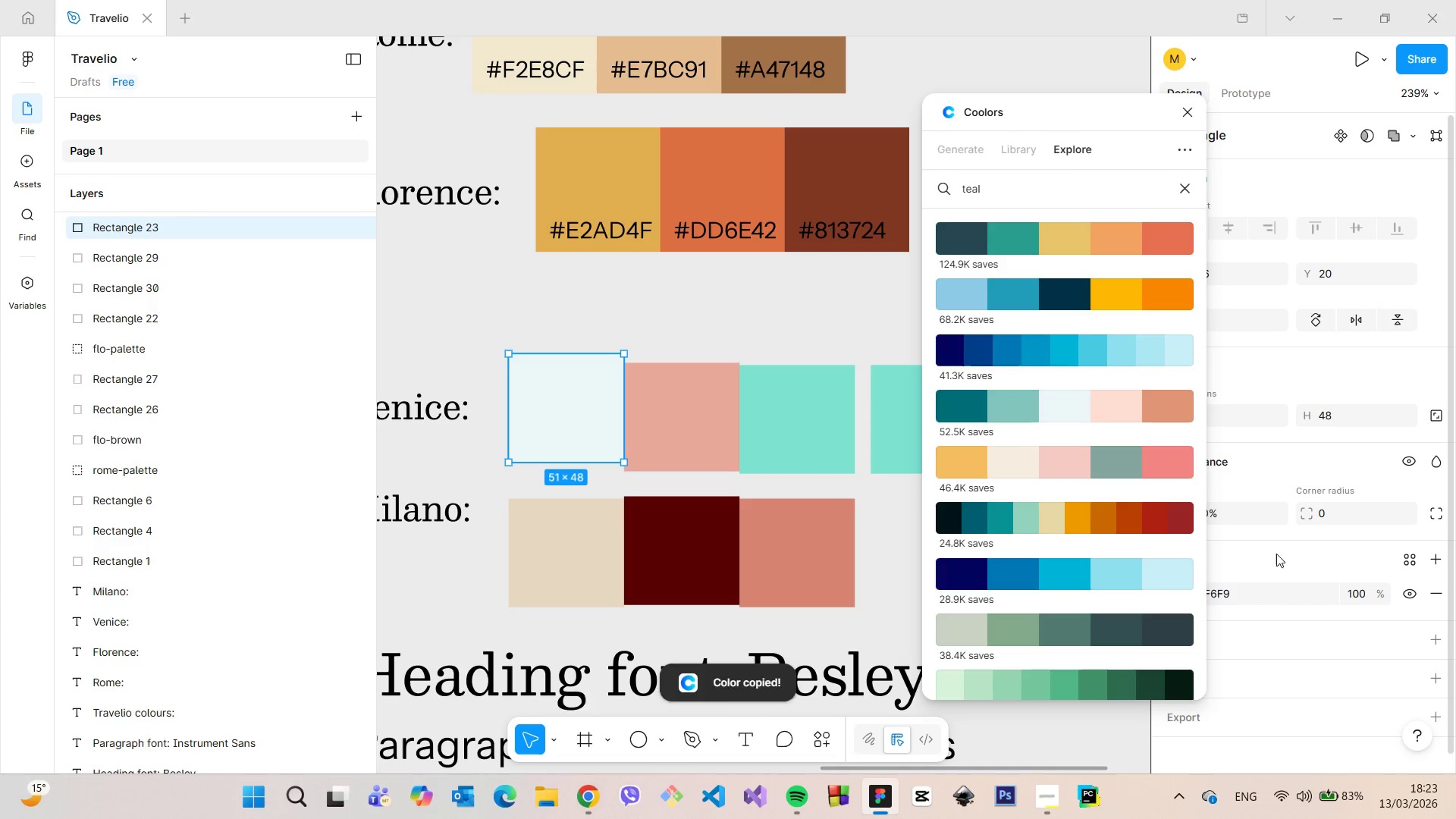 
left_click([1276, 554])
 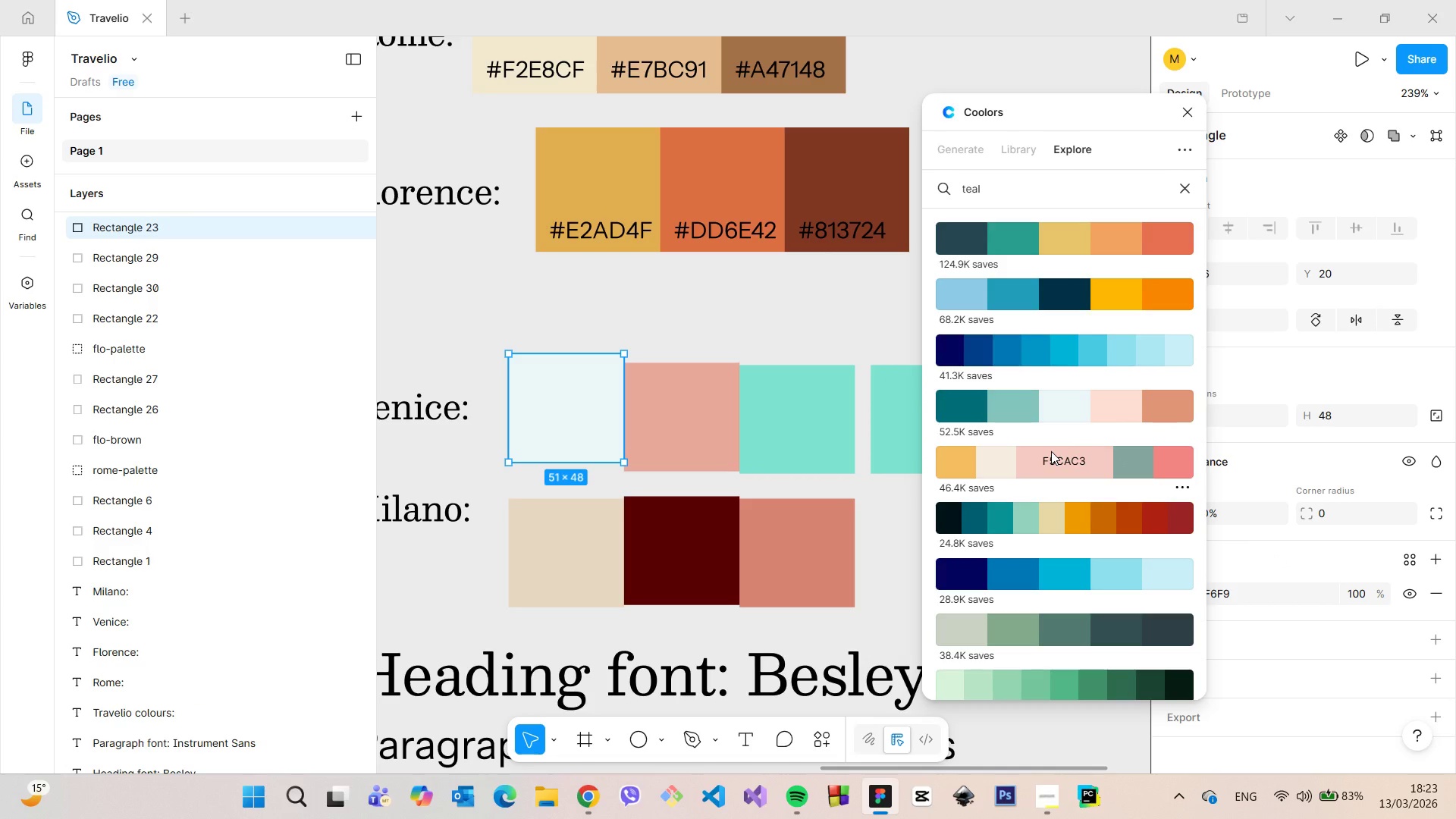 
wait(6.09)
 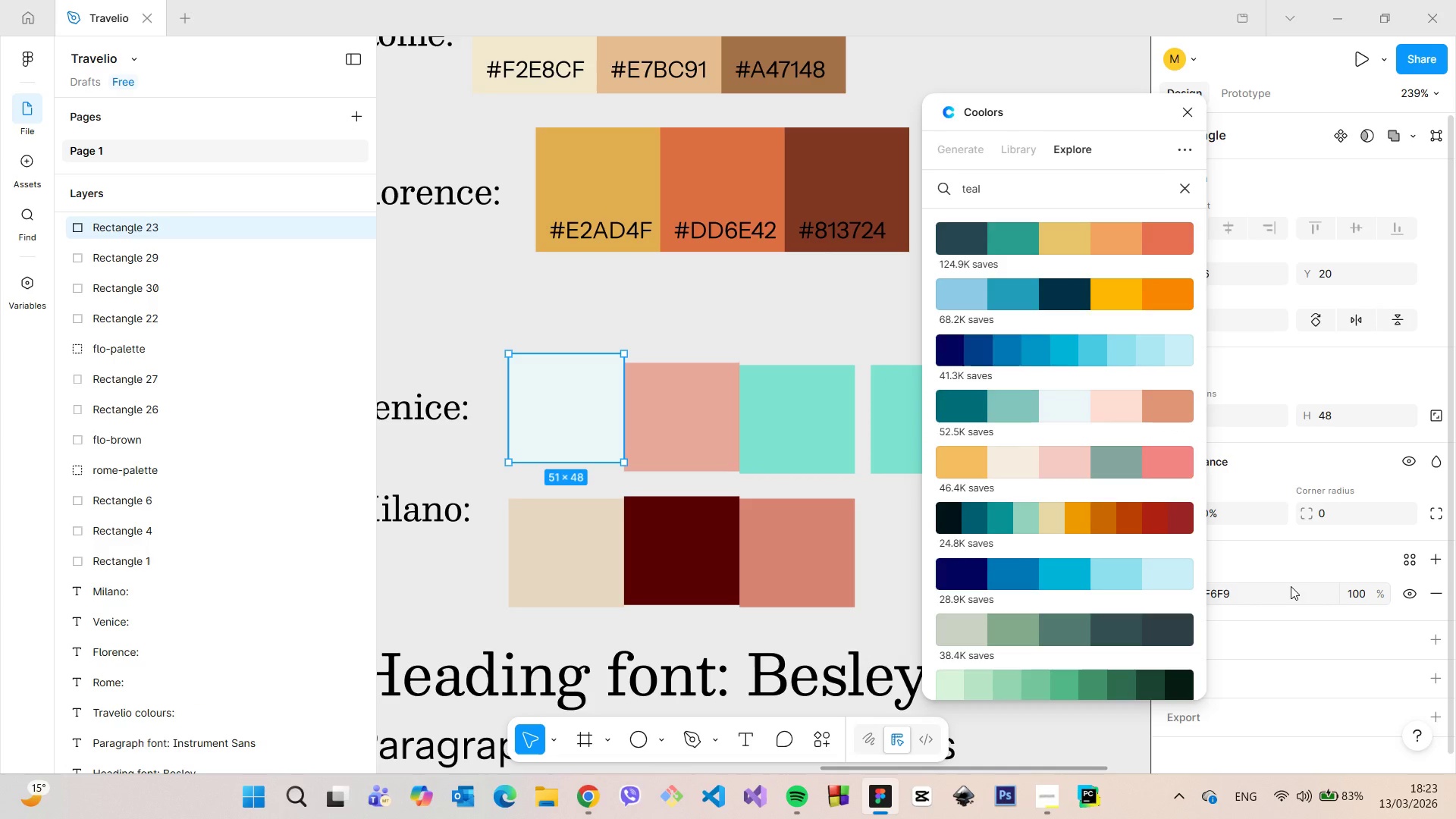 
scroll: coordinate [1100, 480], scroll_direction: down, amount: 3.0
 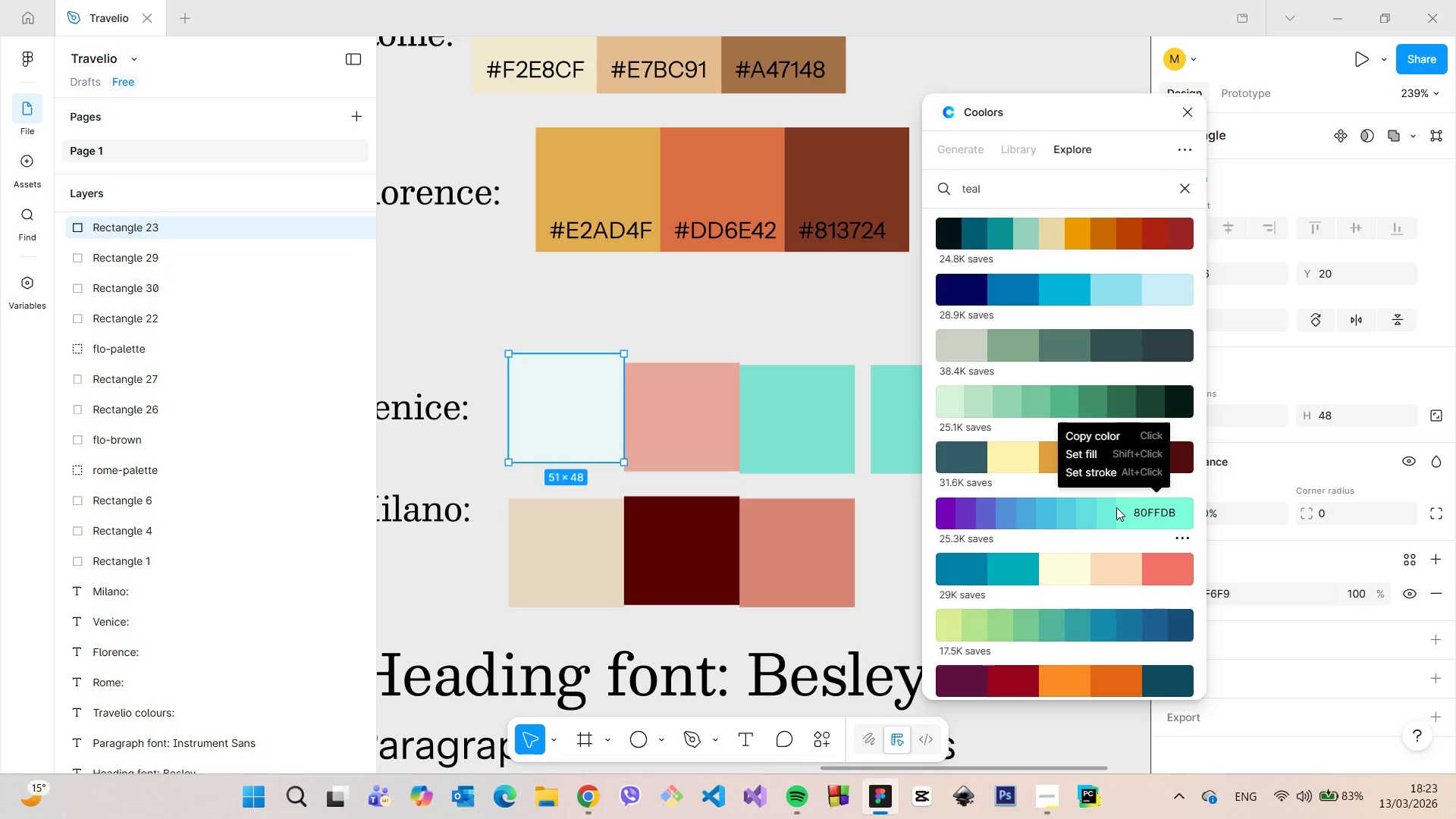 
left_click([1123, 511])
 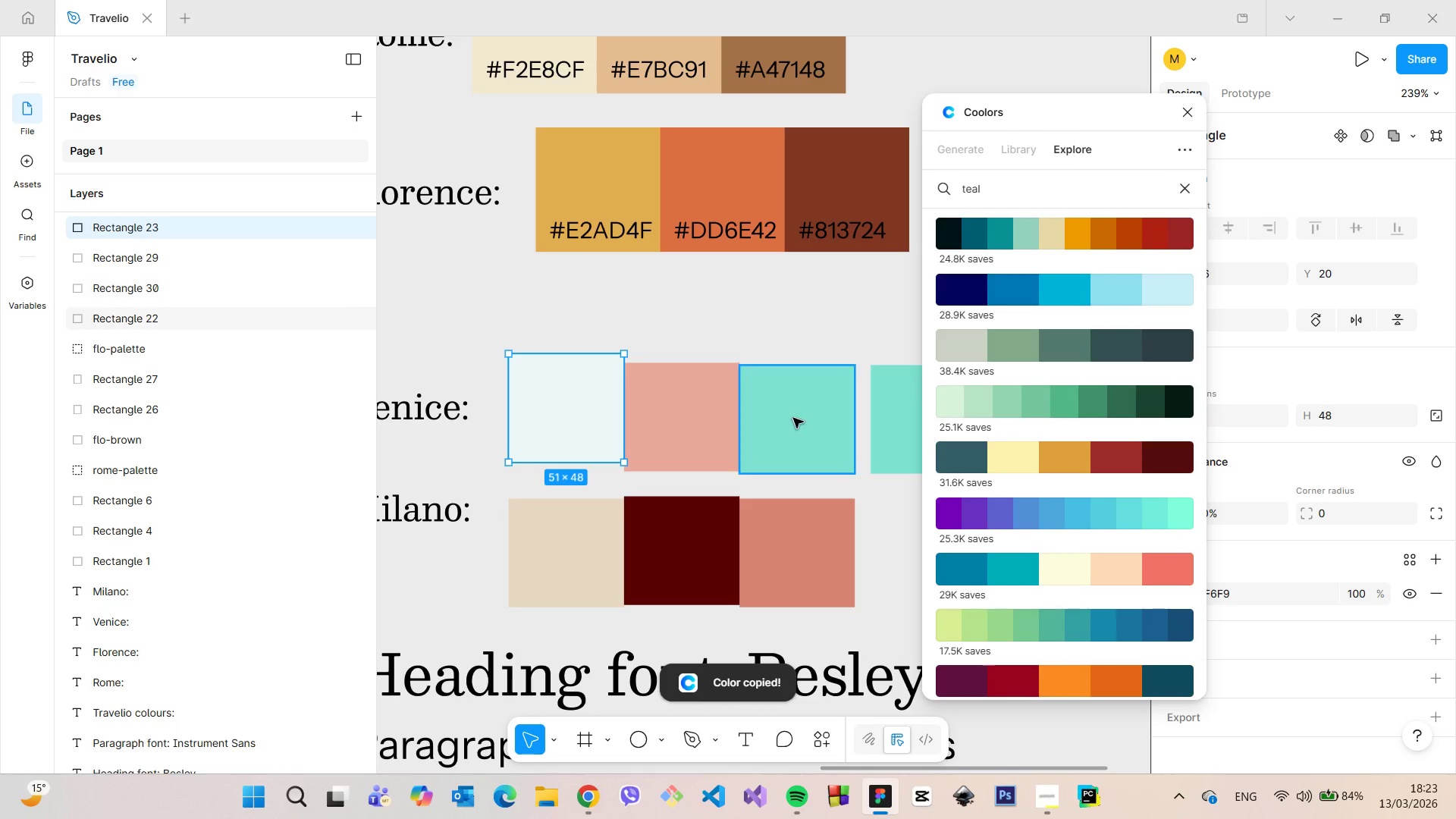 
left_click([793, 418])
 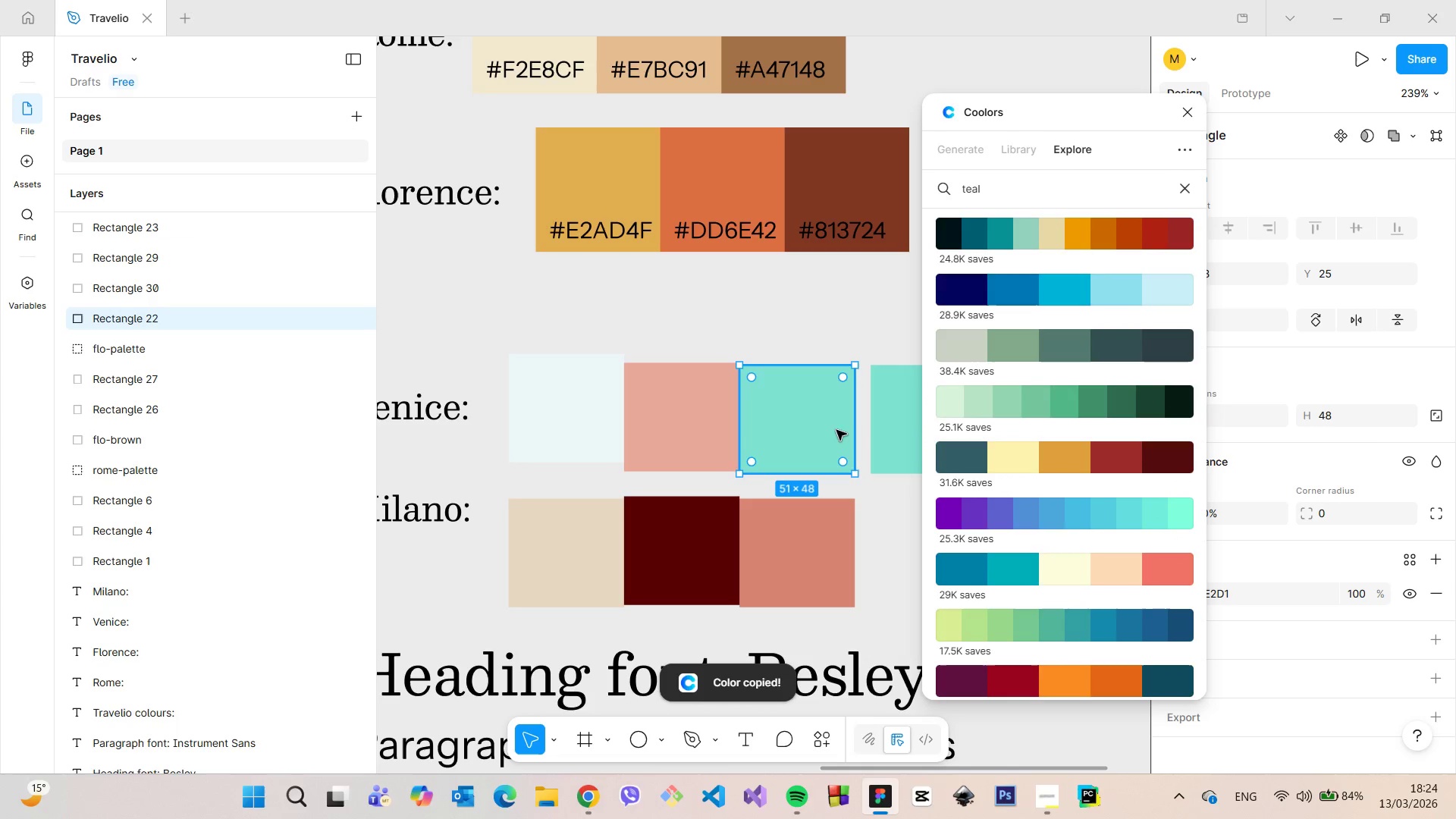 
left_click([886, 429])
 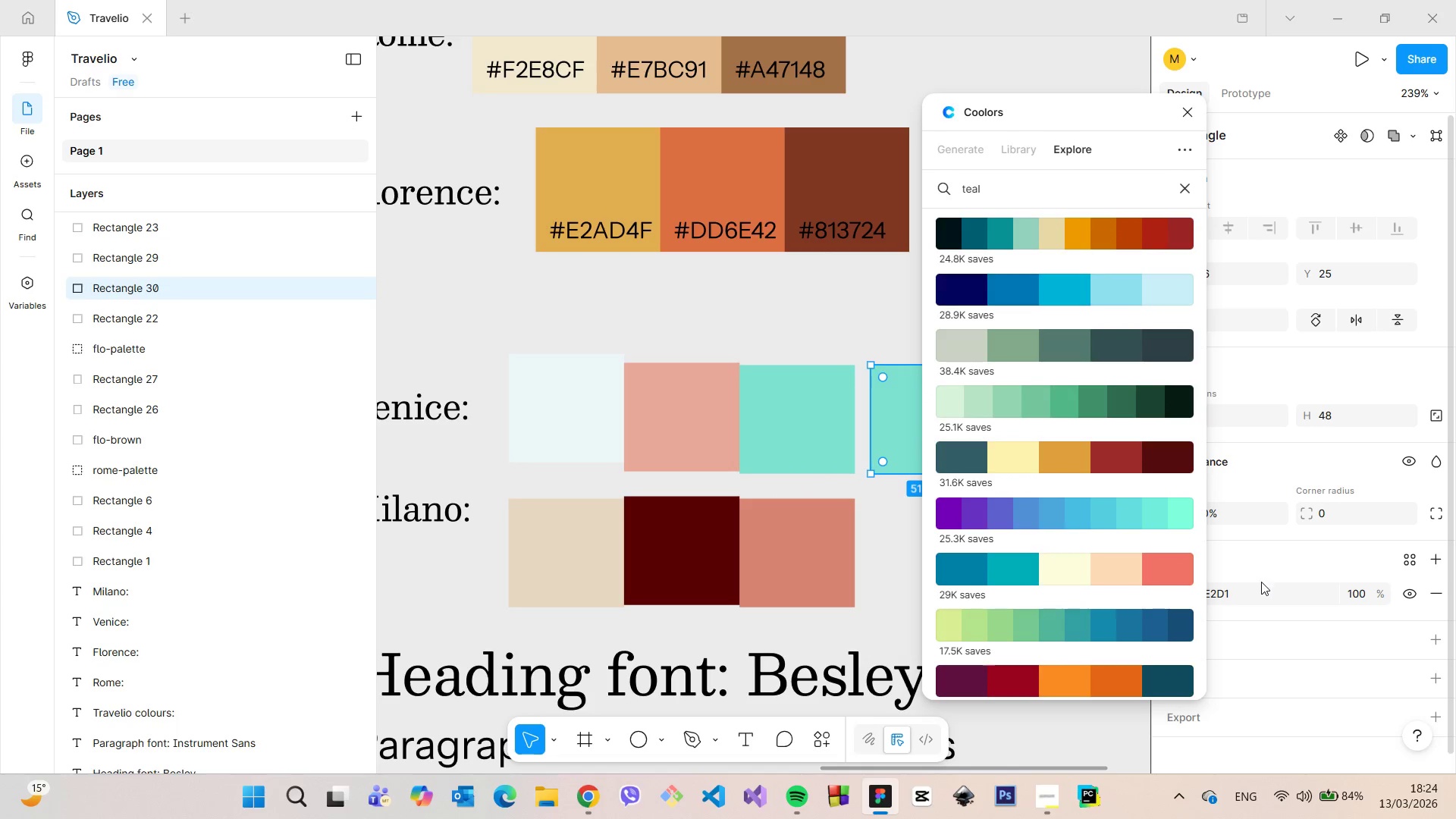 
left_click([1254, 598])
 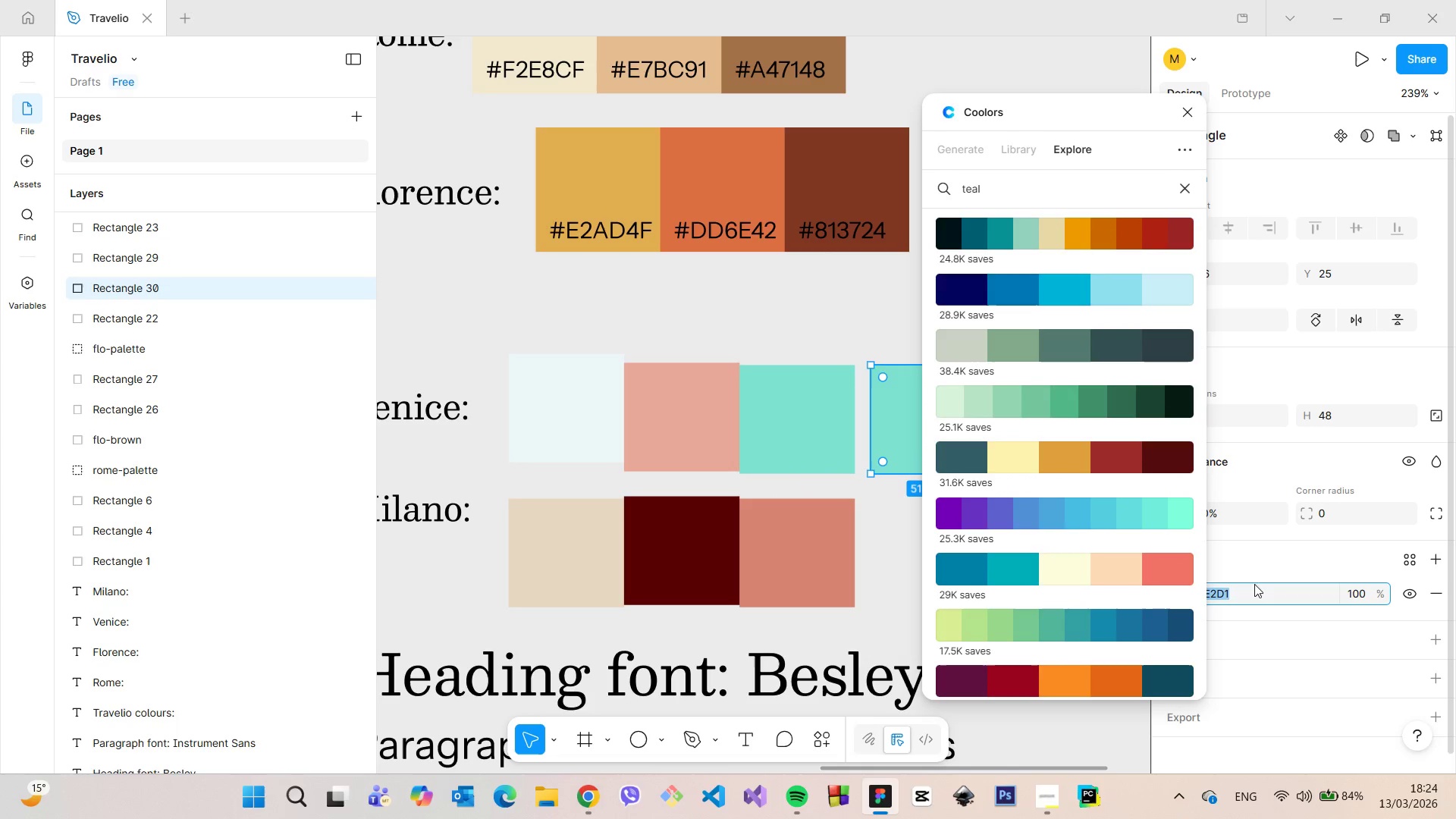 
key(Control+V)
 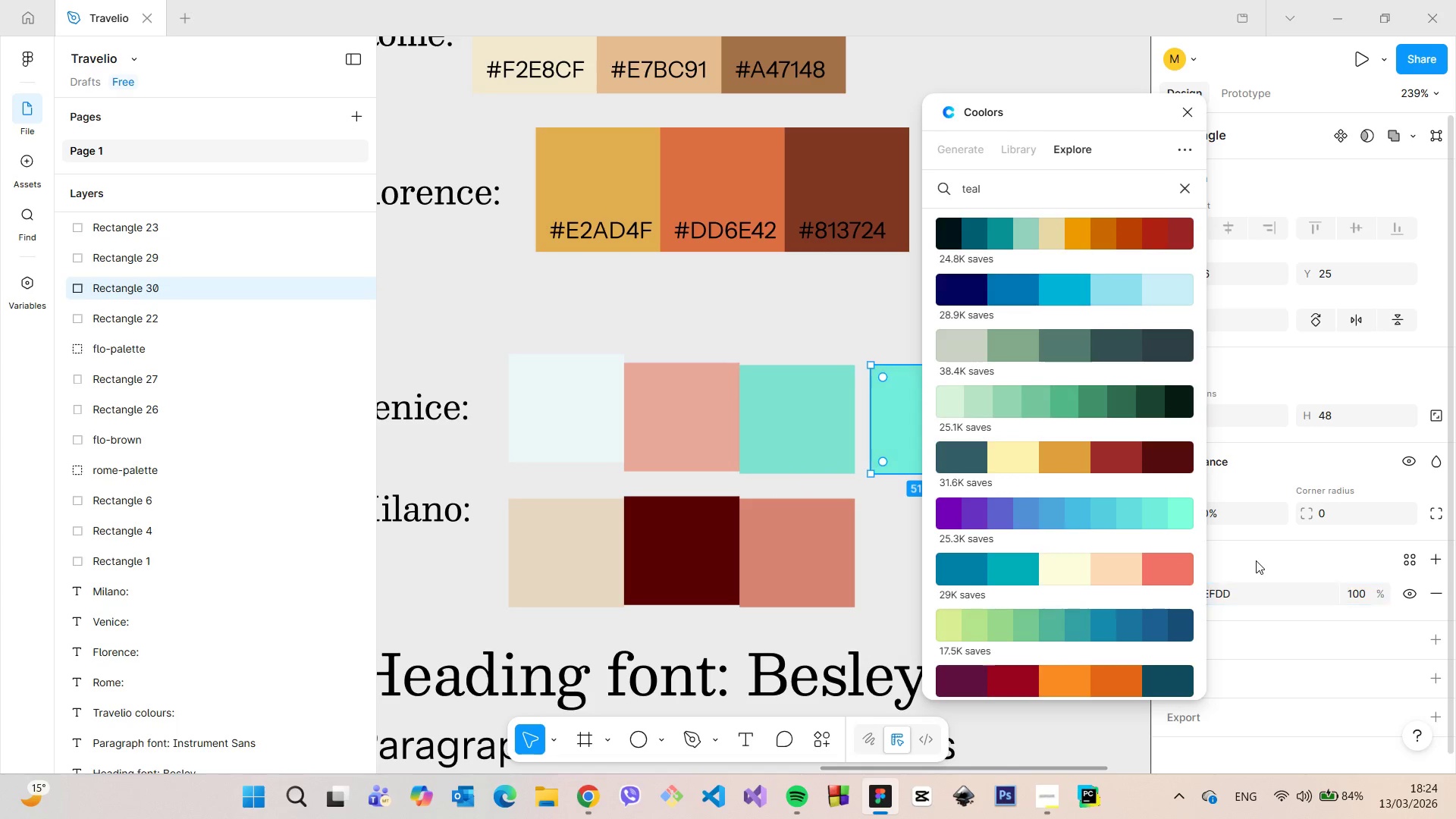 
left_click([1256, 560])
 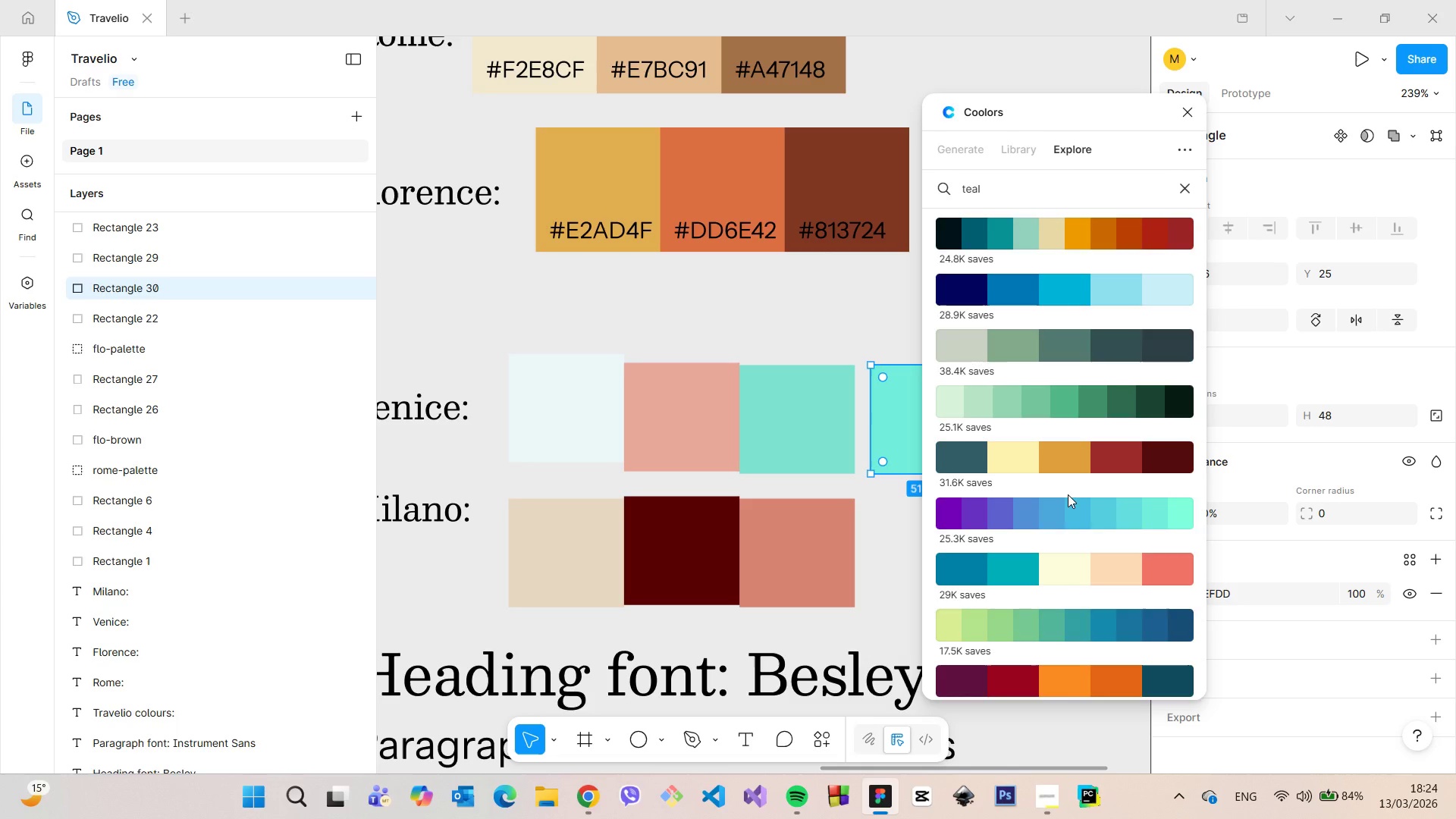 
scroll: coordinate [1068, 494], scroll_direction: down, amount: 6.0
 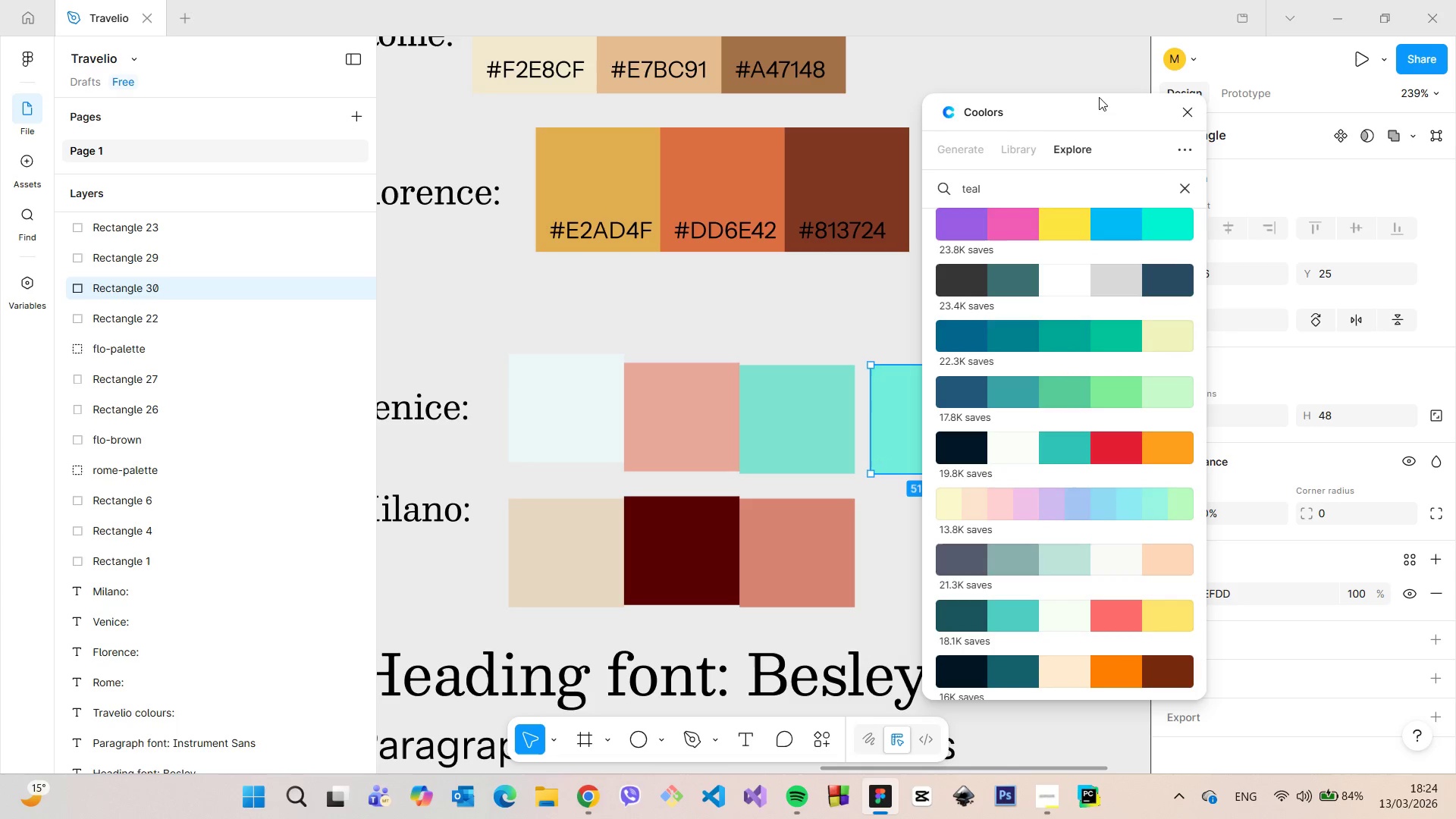 
left_click_drag(start_coordinate=[1093, 101], to_coordinate=[1239, 127])
 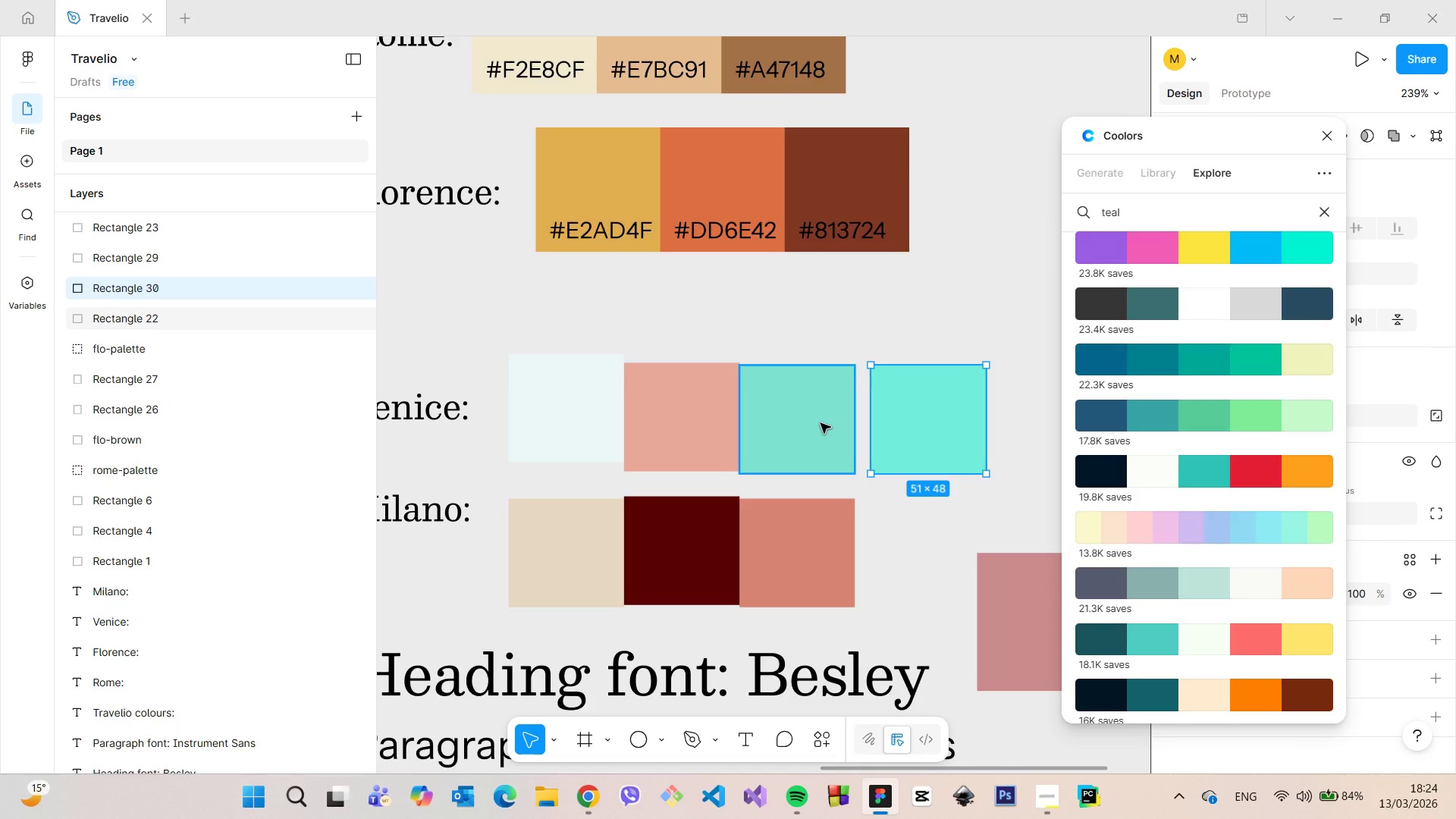 
left_click([821, 423])
 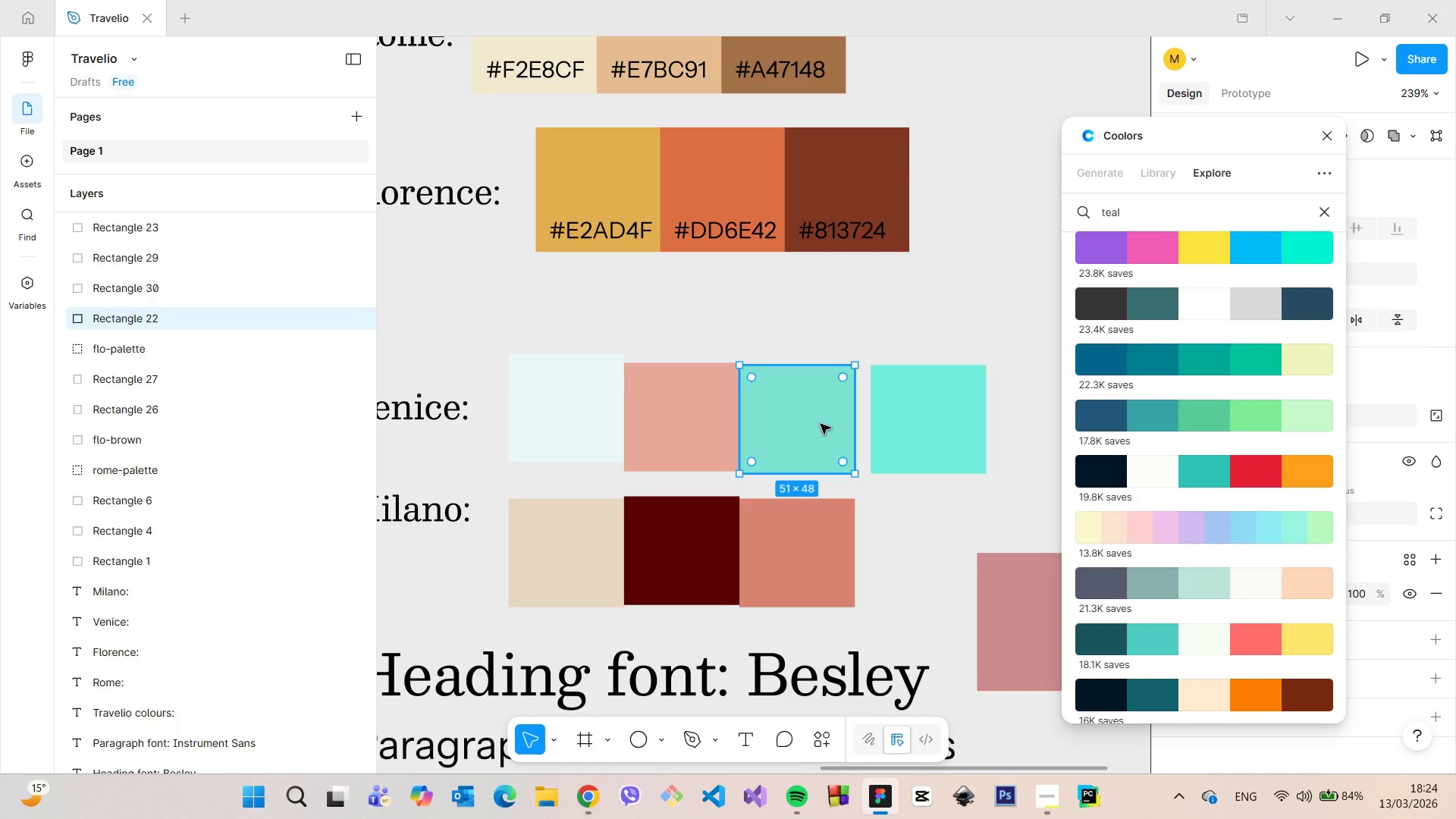 
key(Backspace)
 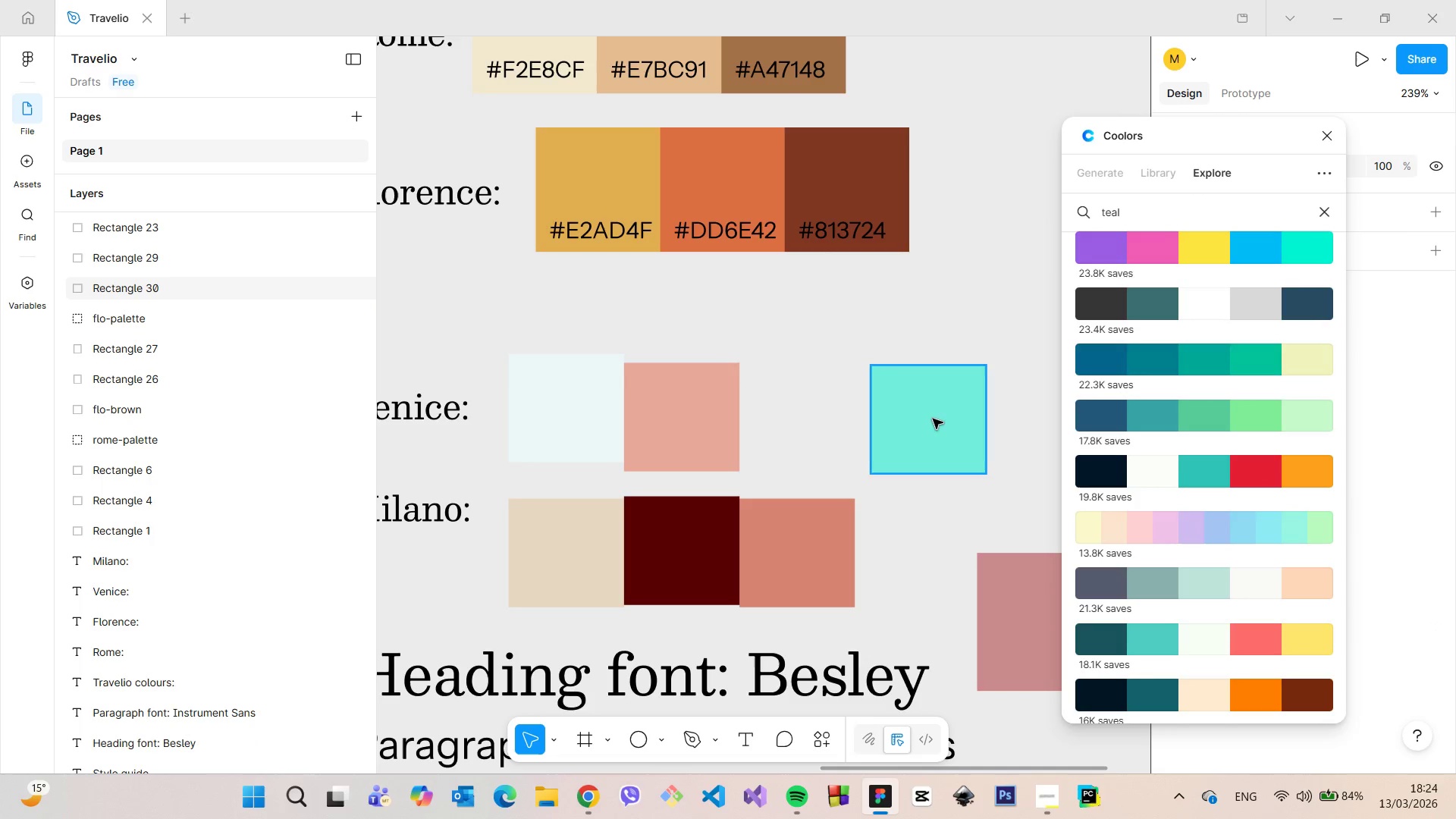 
left_click([934, 419])
 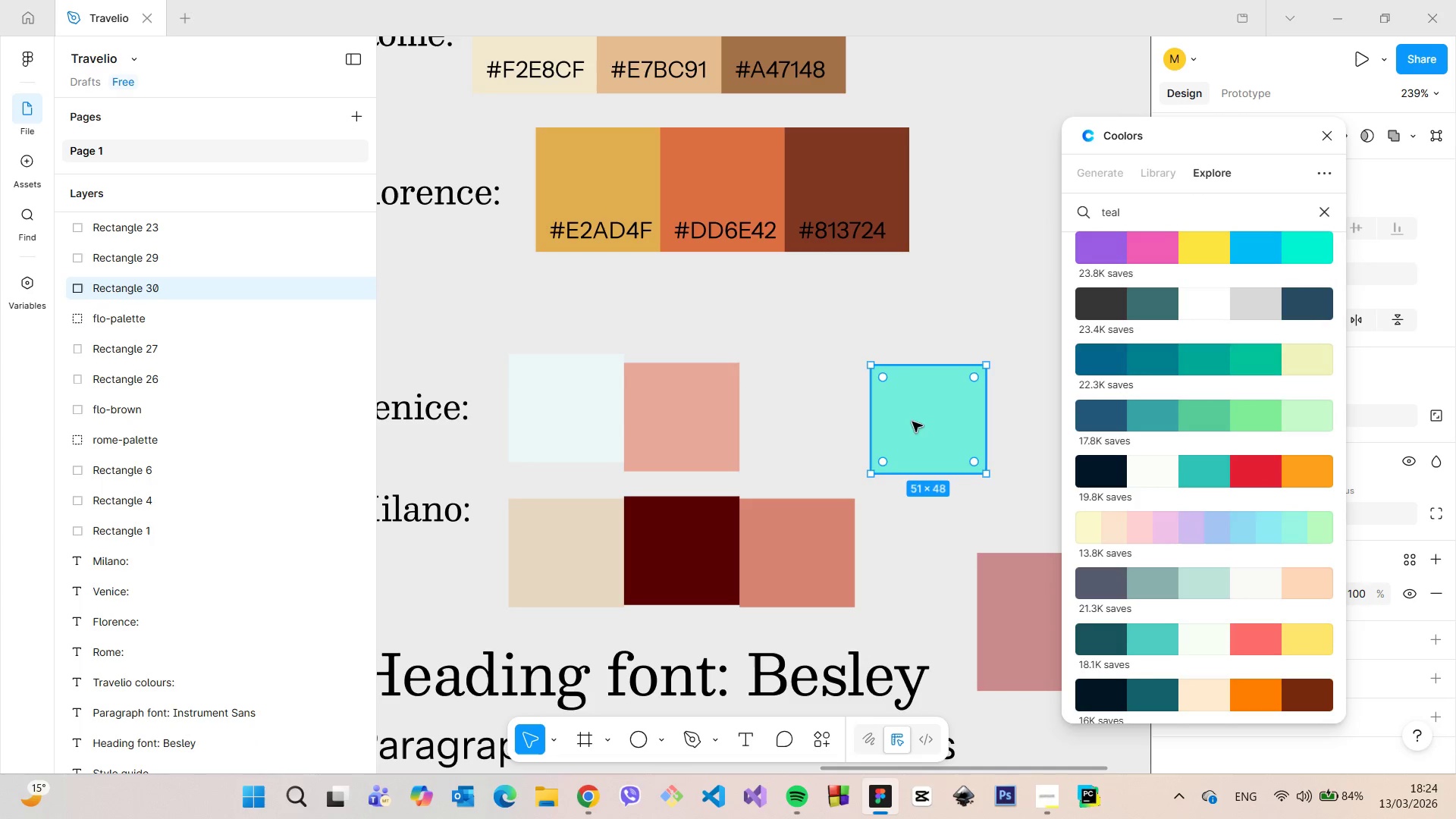 
left_click_drag(start_coordinate=[910, 422], to_coordinate=[782, 420])
 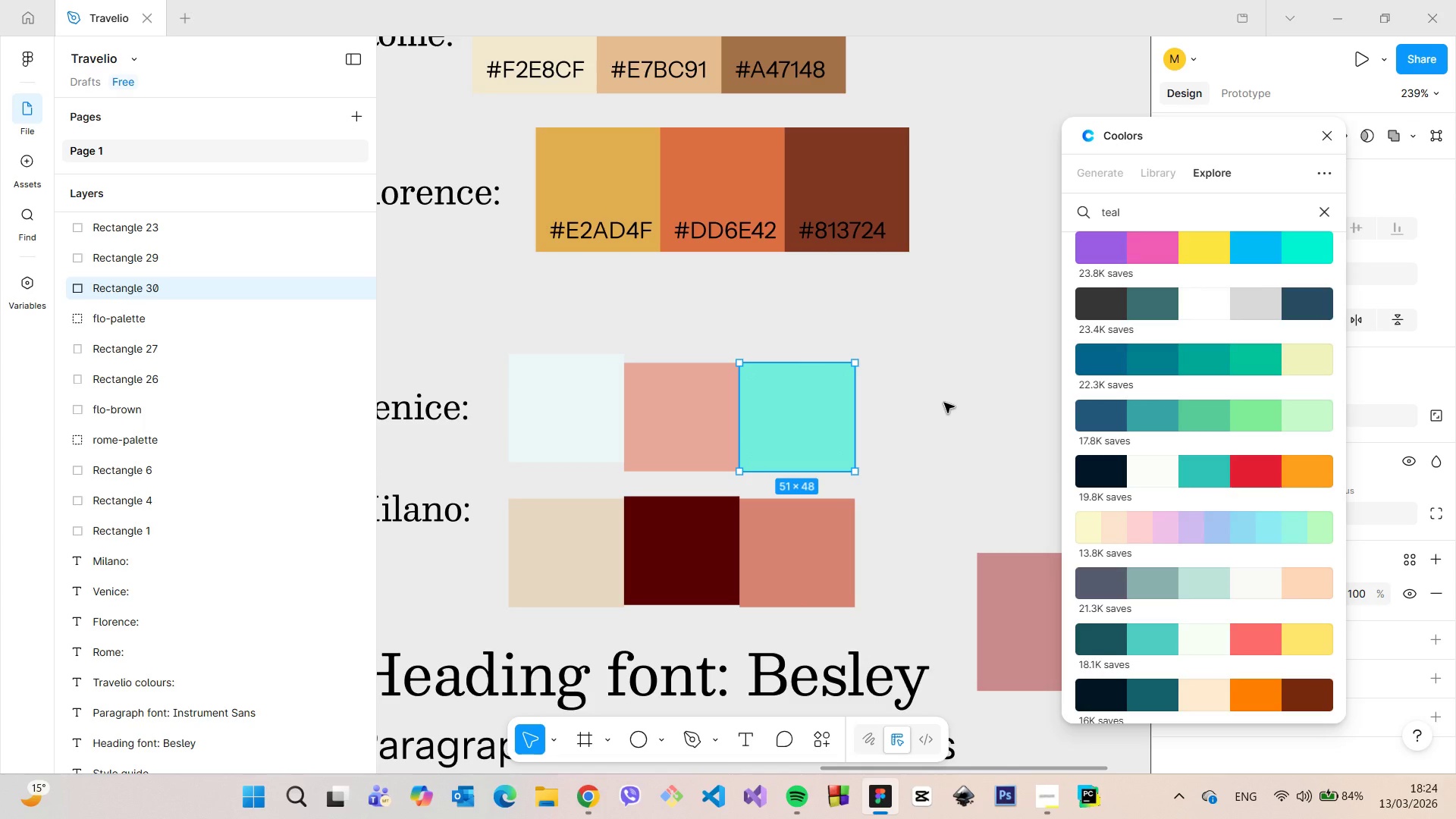 
left_click([947, 402])
 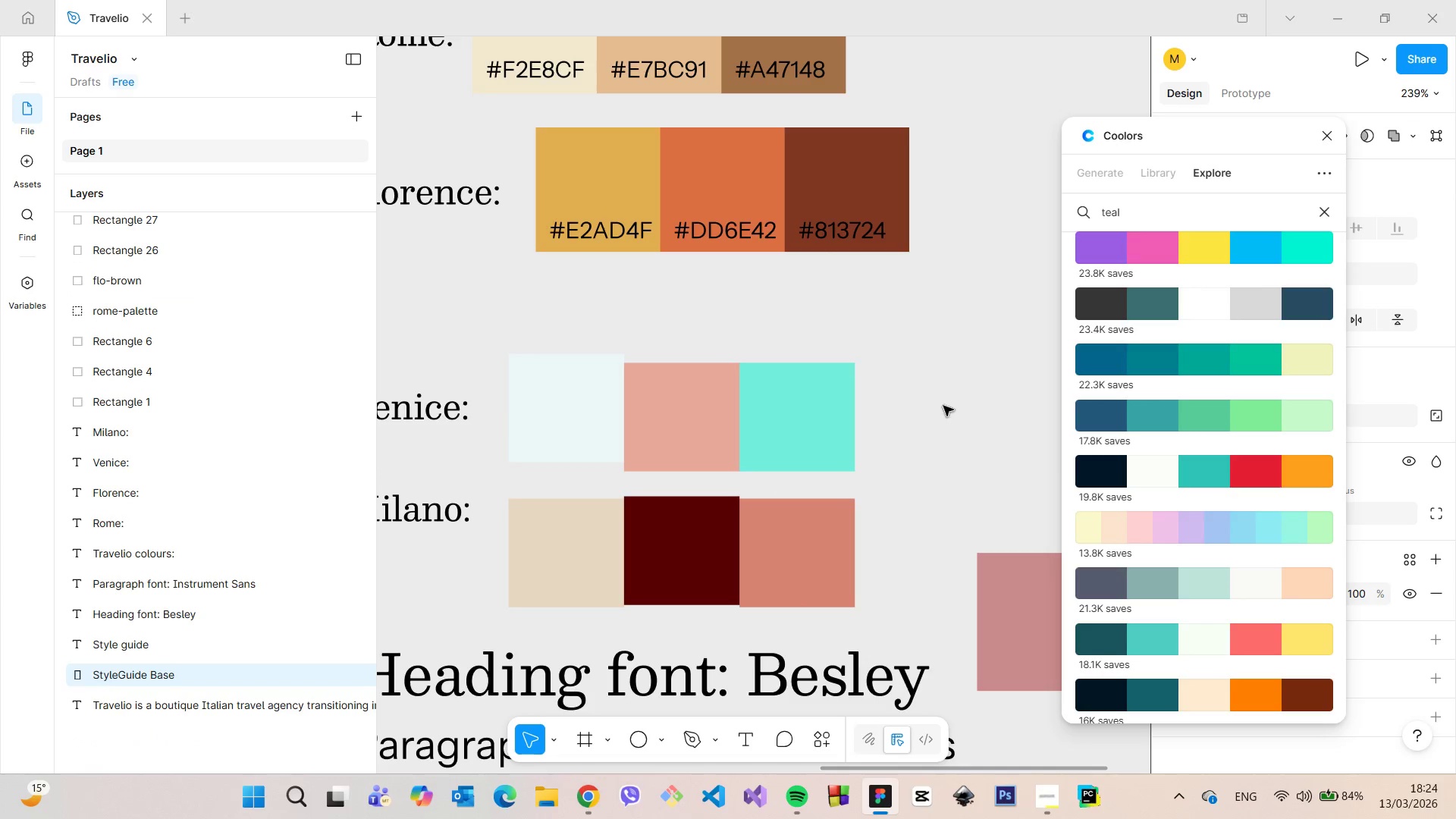 
scroll: coordinate [737, 404], scroll_direction: up, amount: 12.0
 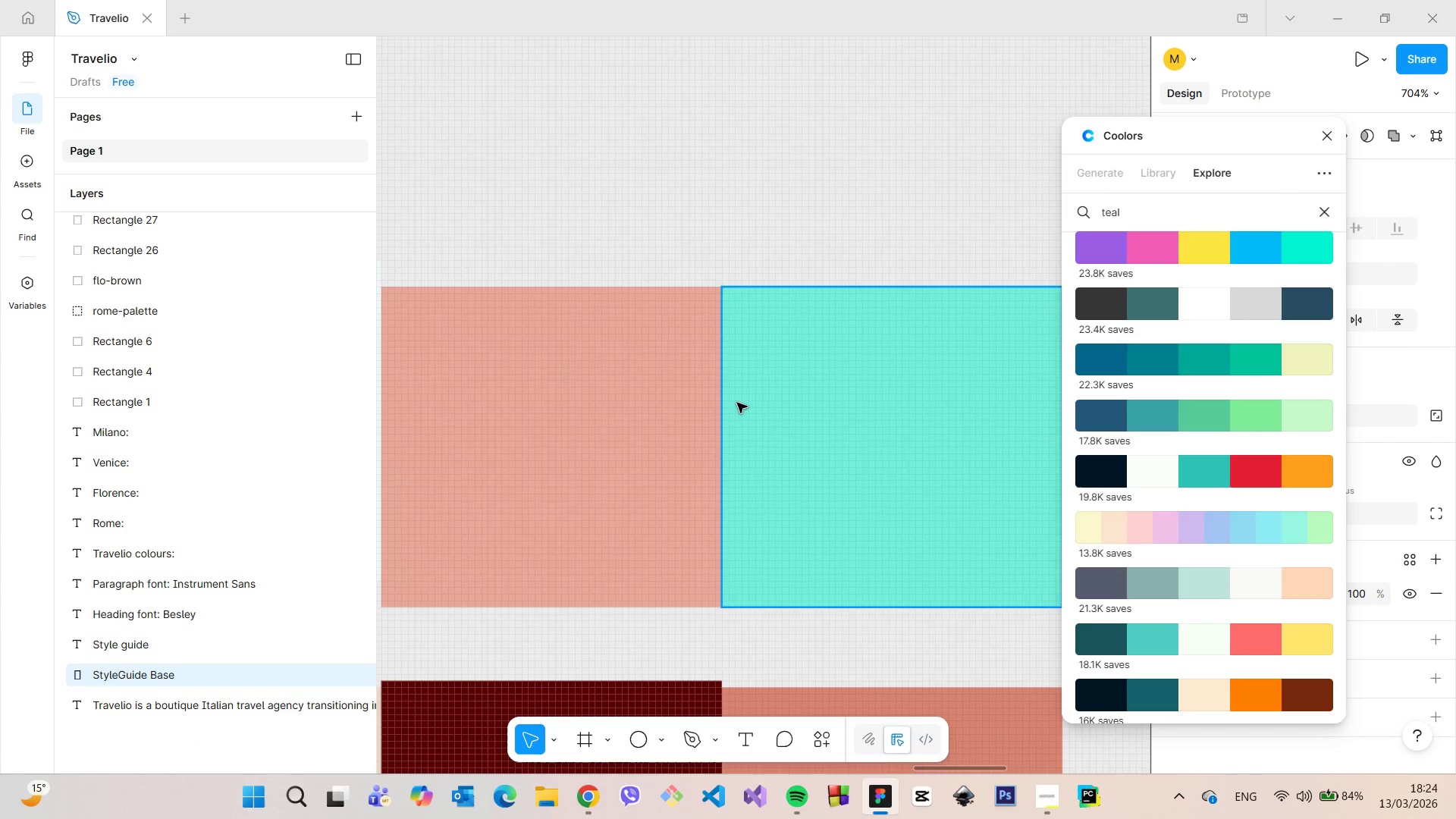 
scroll: coordinate [1220, 491], scroll_direction: down, amount: 16.0
 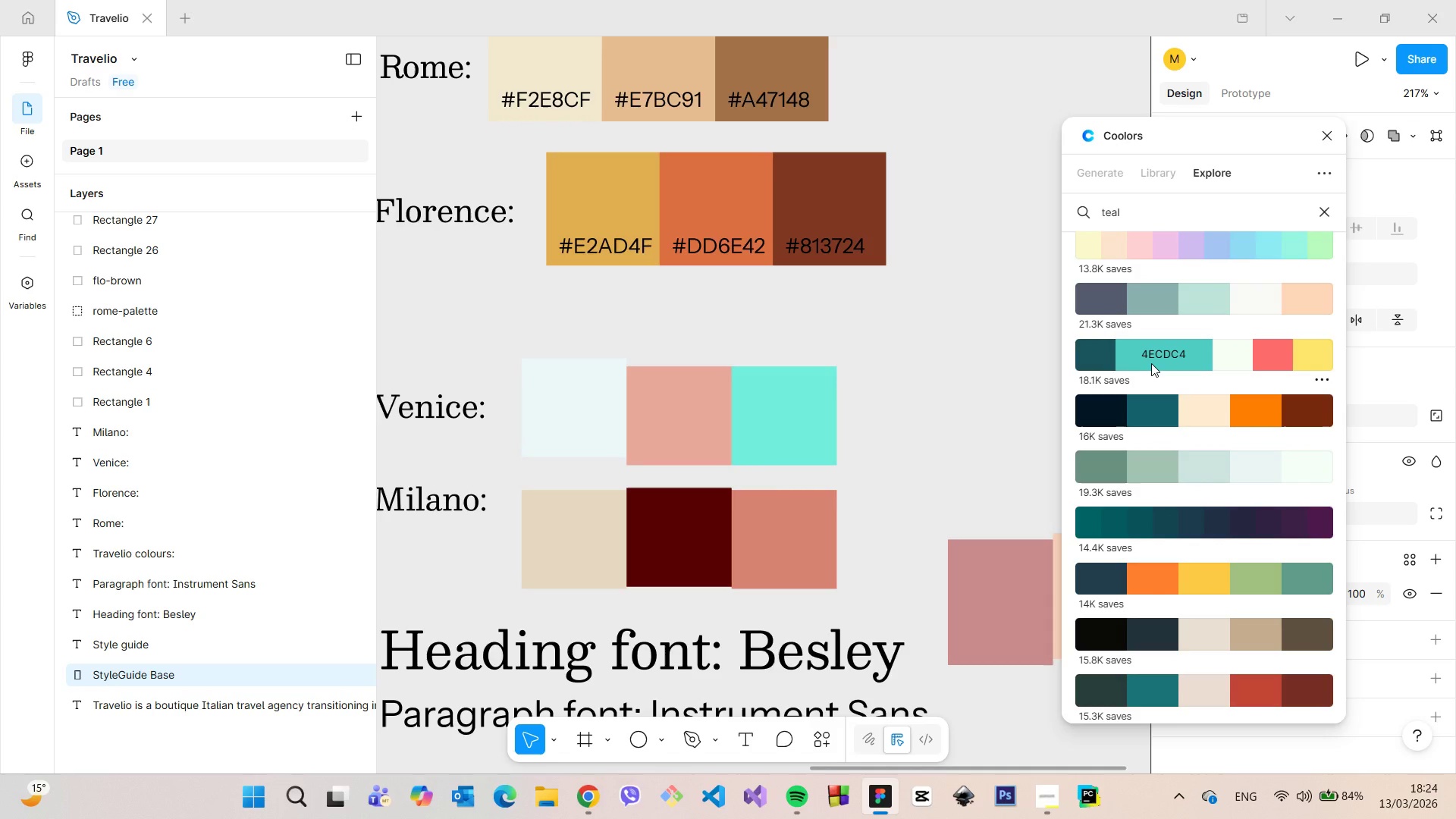 
left_click([1151, 363])
 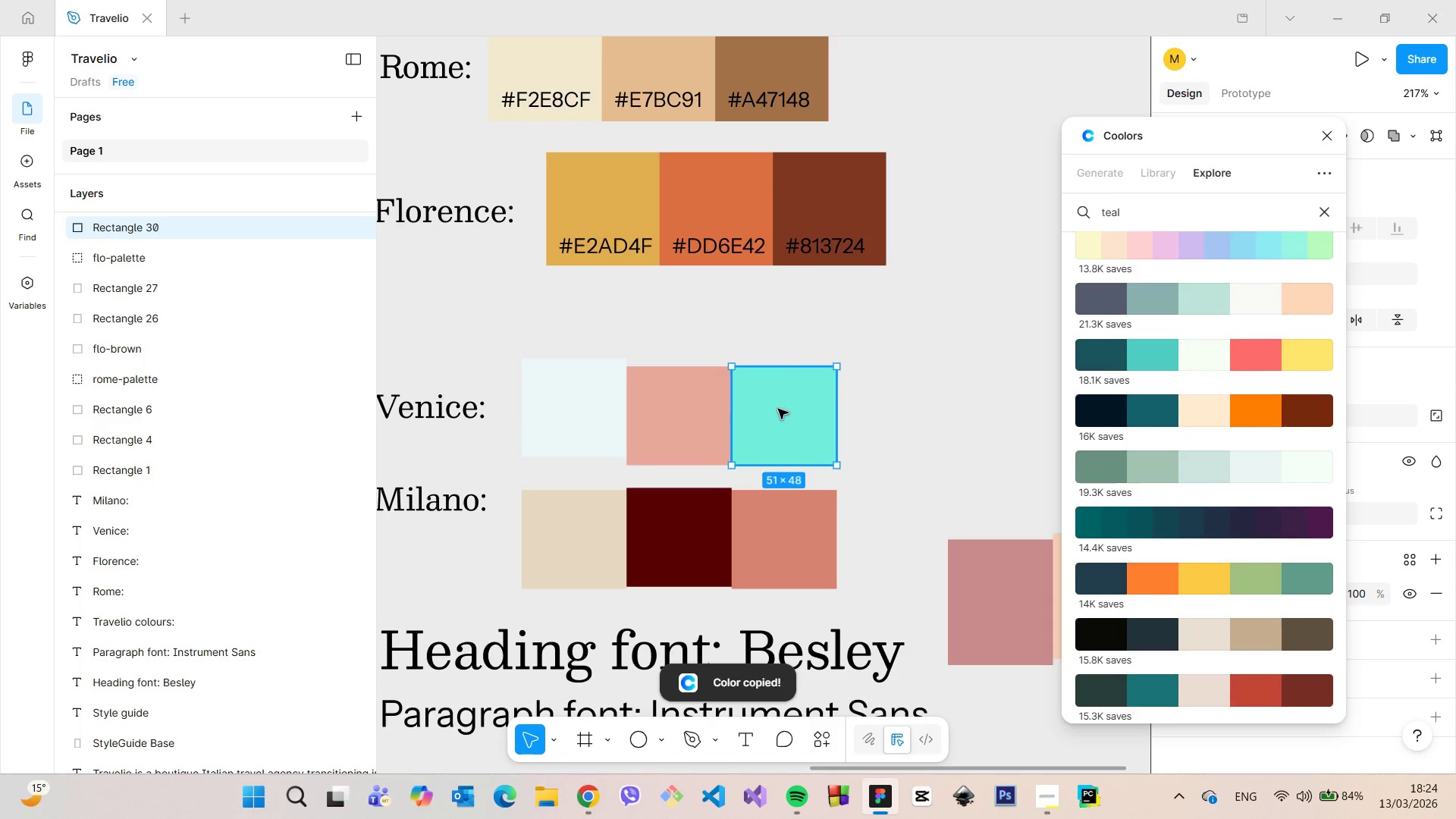 
hold_key(key=AltLeft, duration=0.94)
left_click_drag(start_coordinate=[782, 410], to_coordinate=[882, 413])
 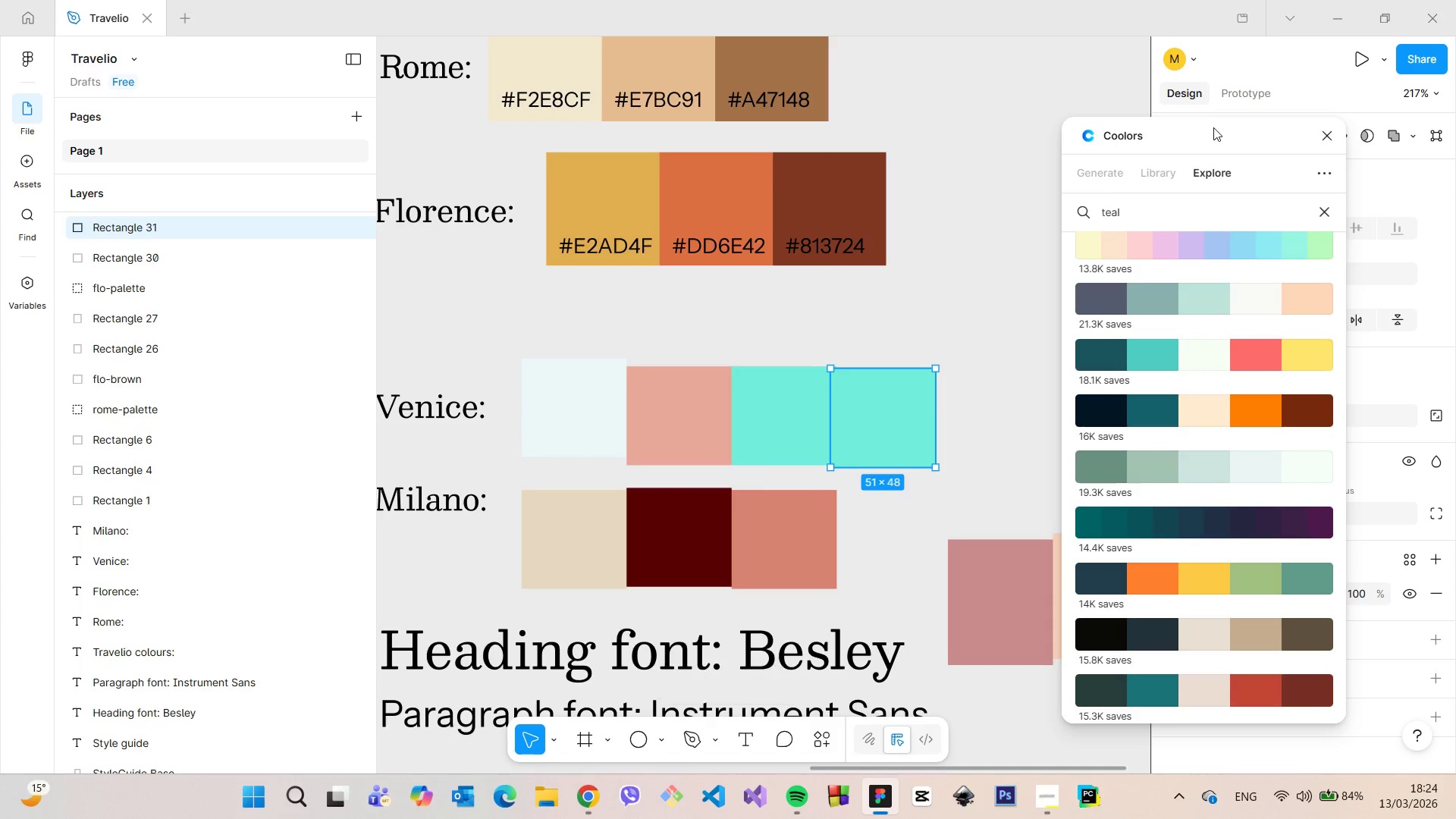 
left_click_drag(start_coordinate=[1210, 129], to_coordinate=[1030, 132])
 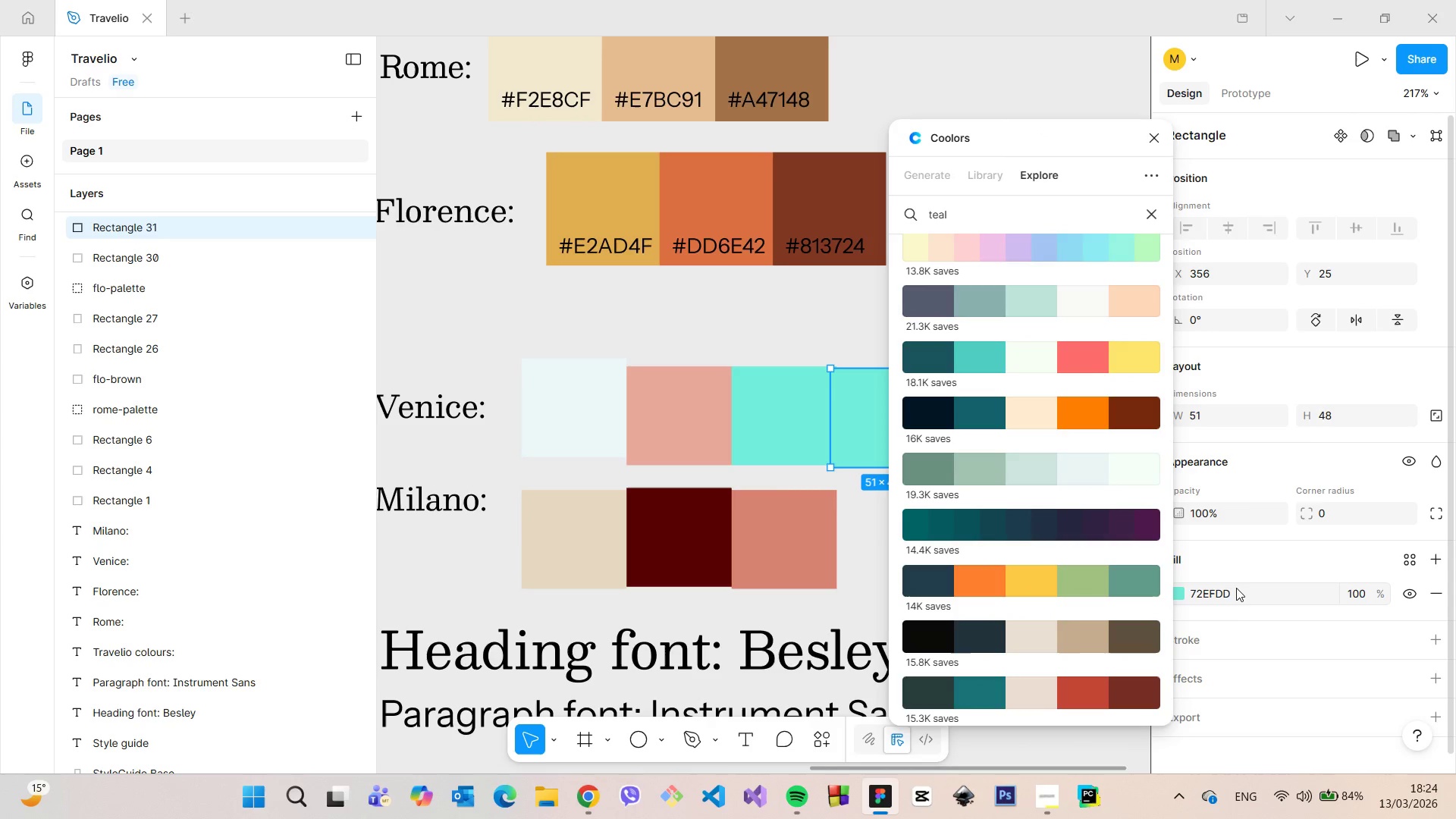 
left_click([1235, 588])
 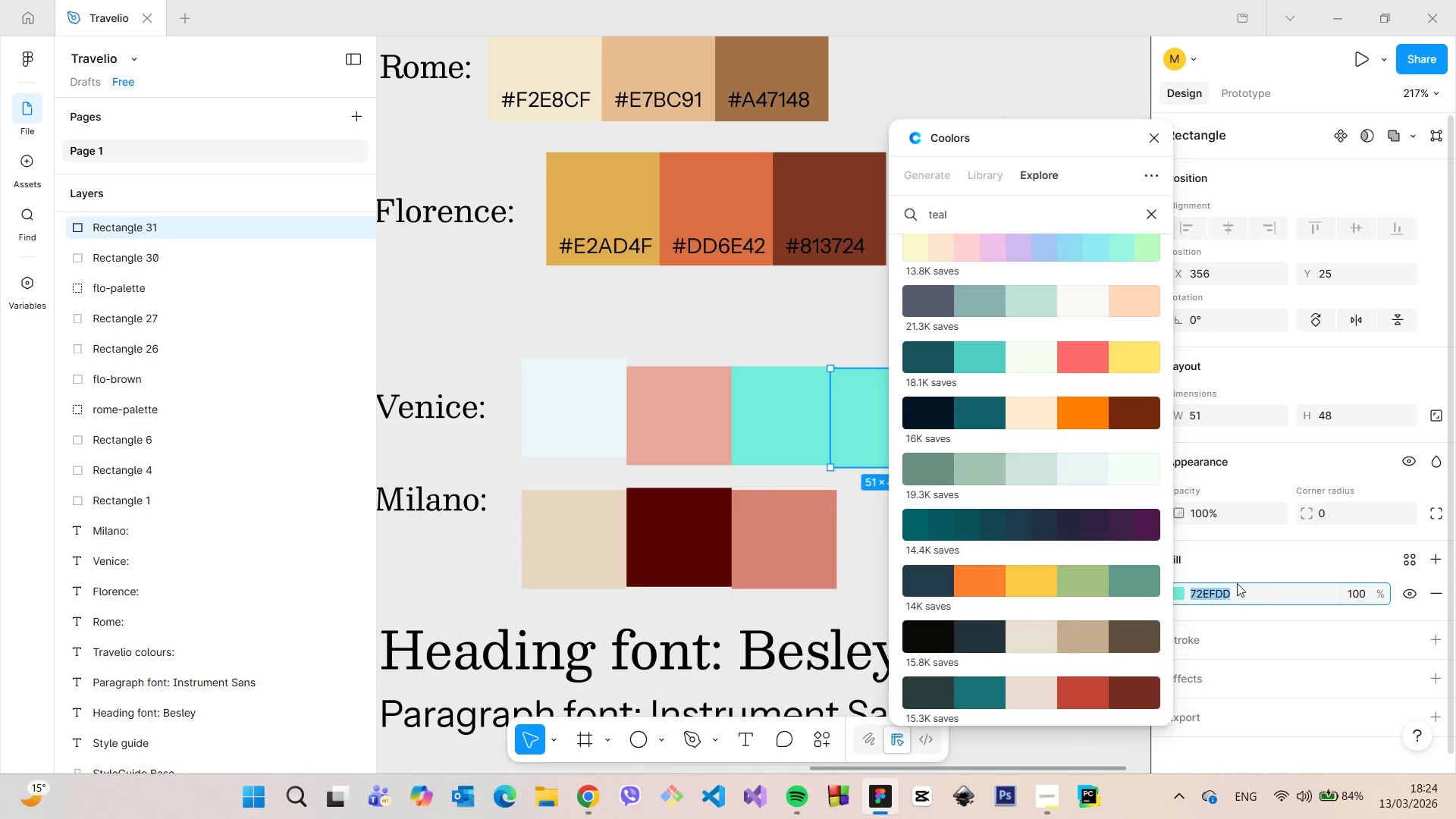 
key(Control+V)
 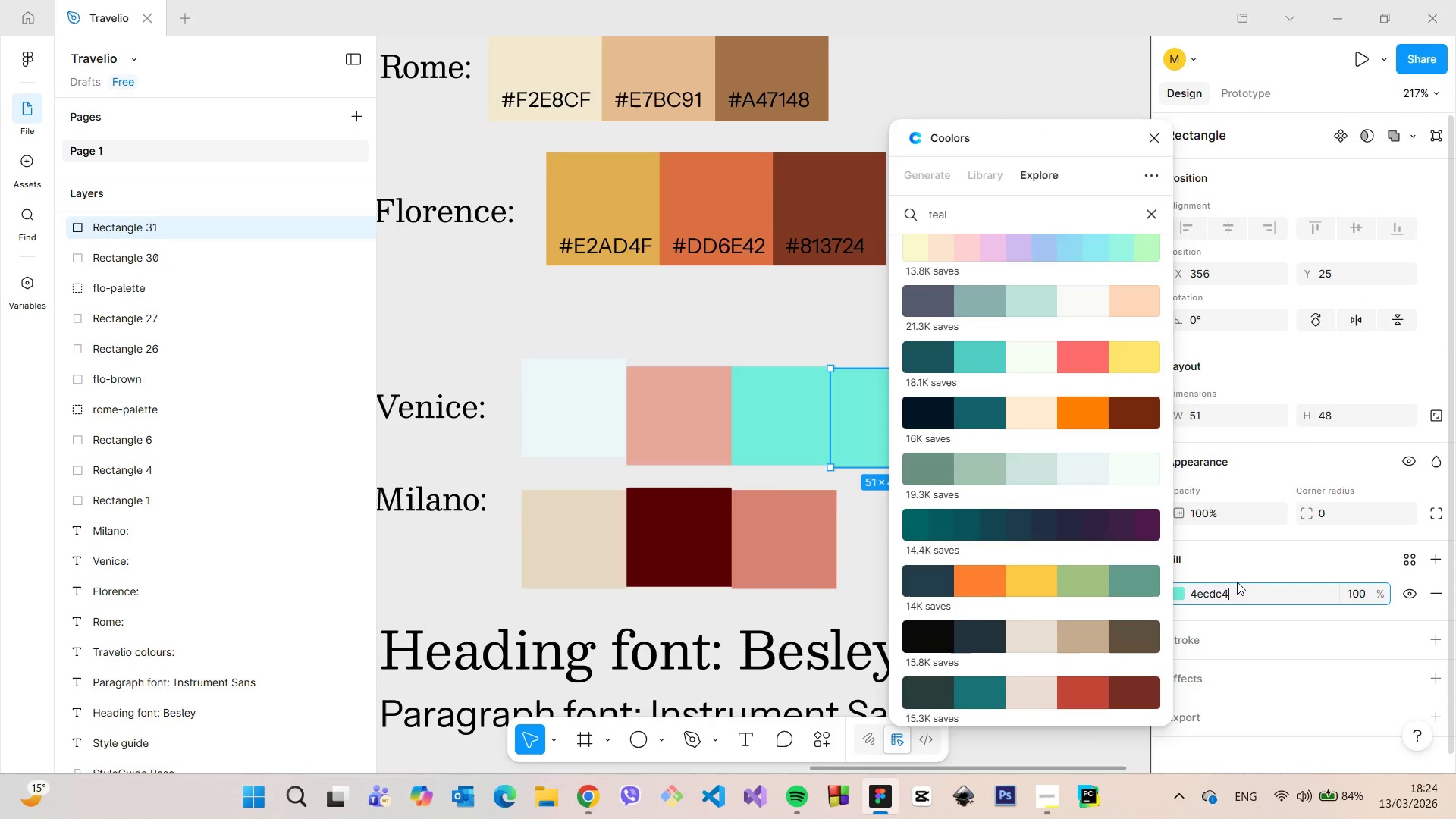 
left_click([1237, 582])
 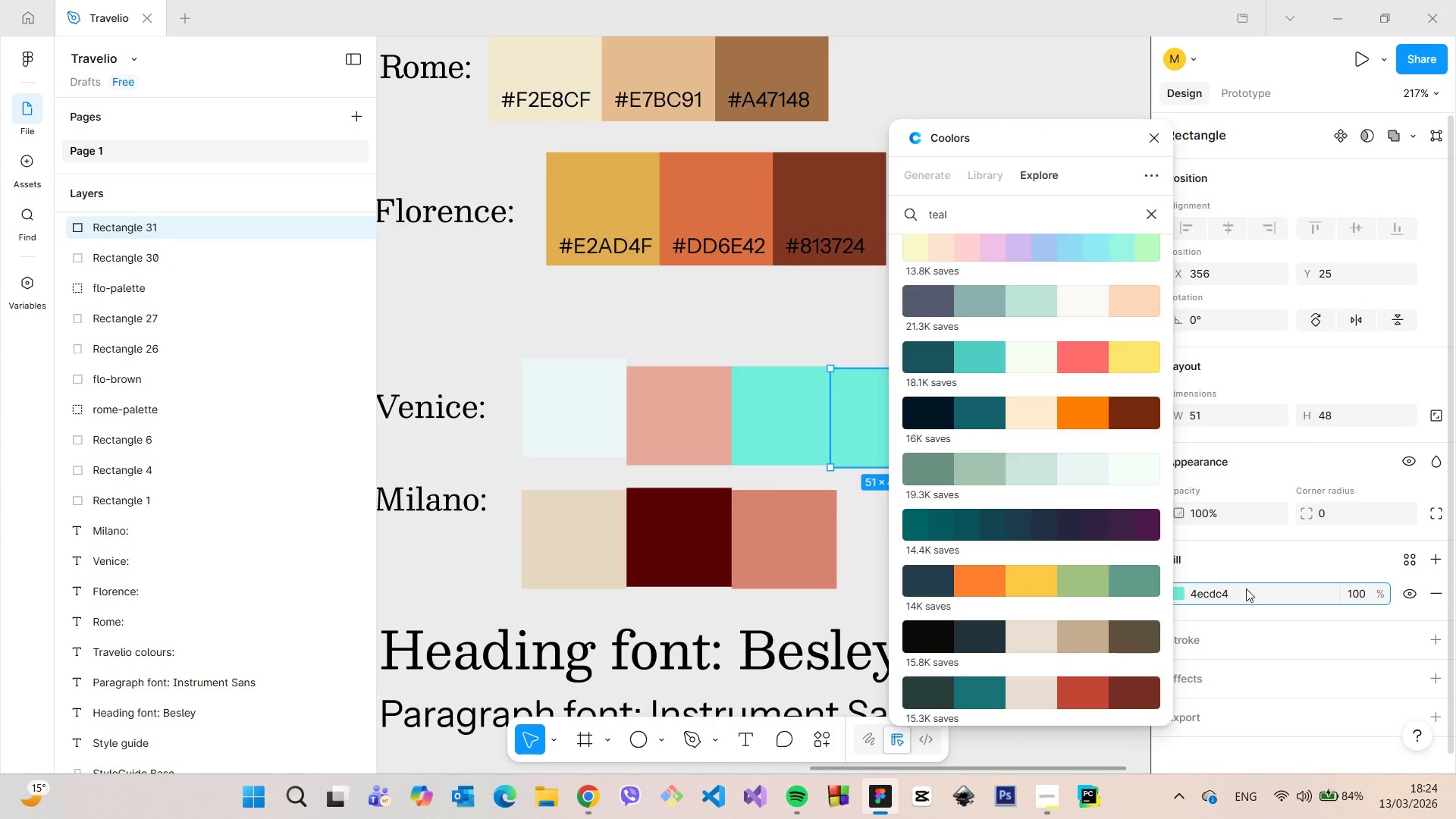 
left_click([1272, 569])
 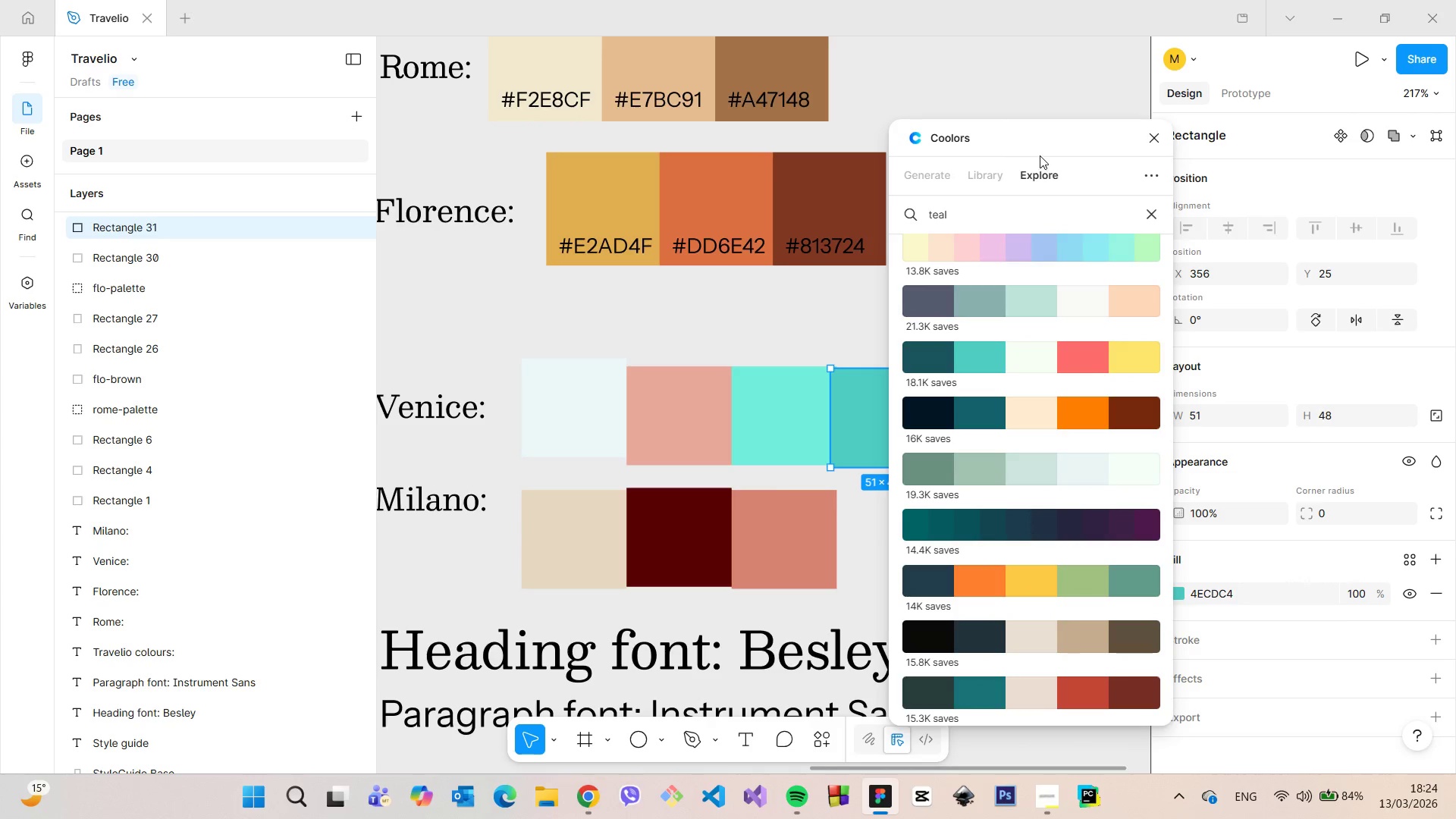 
left_click_drag(start_coordinate=[1040, 146], to_coordinate=[1133, 151])
 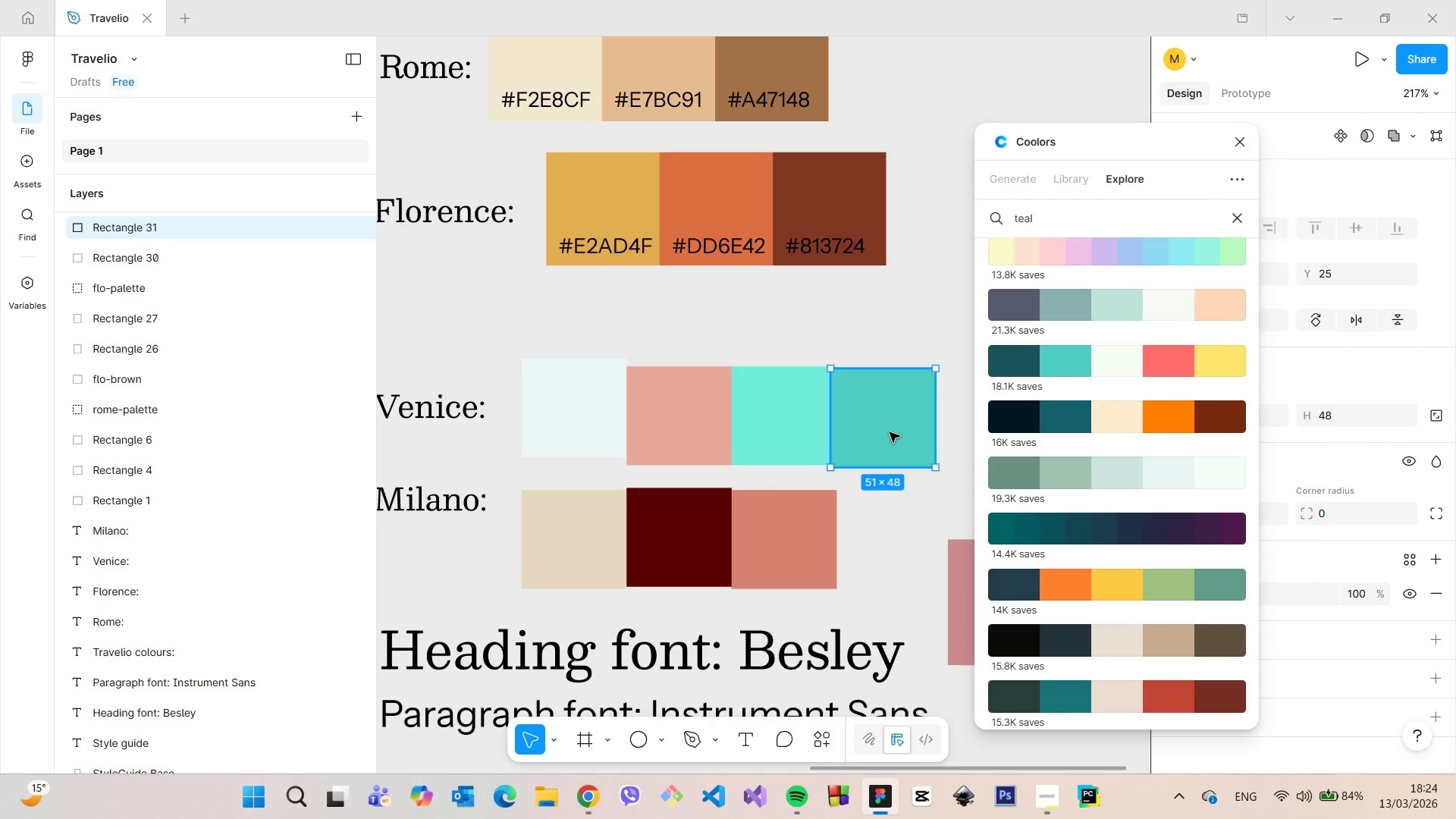 
left_click_drag(start_coordinate=[890, 432], to_coordinate=[900, 435])
 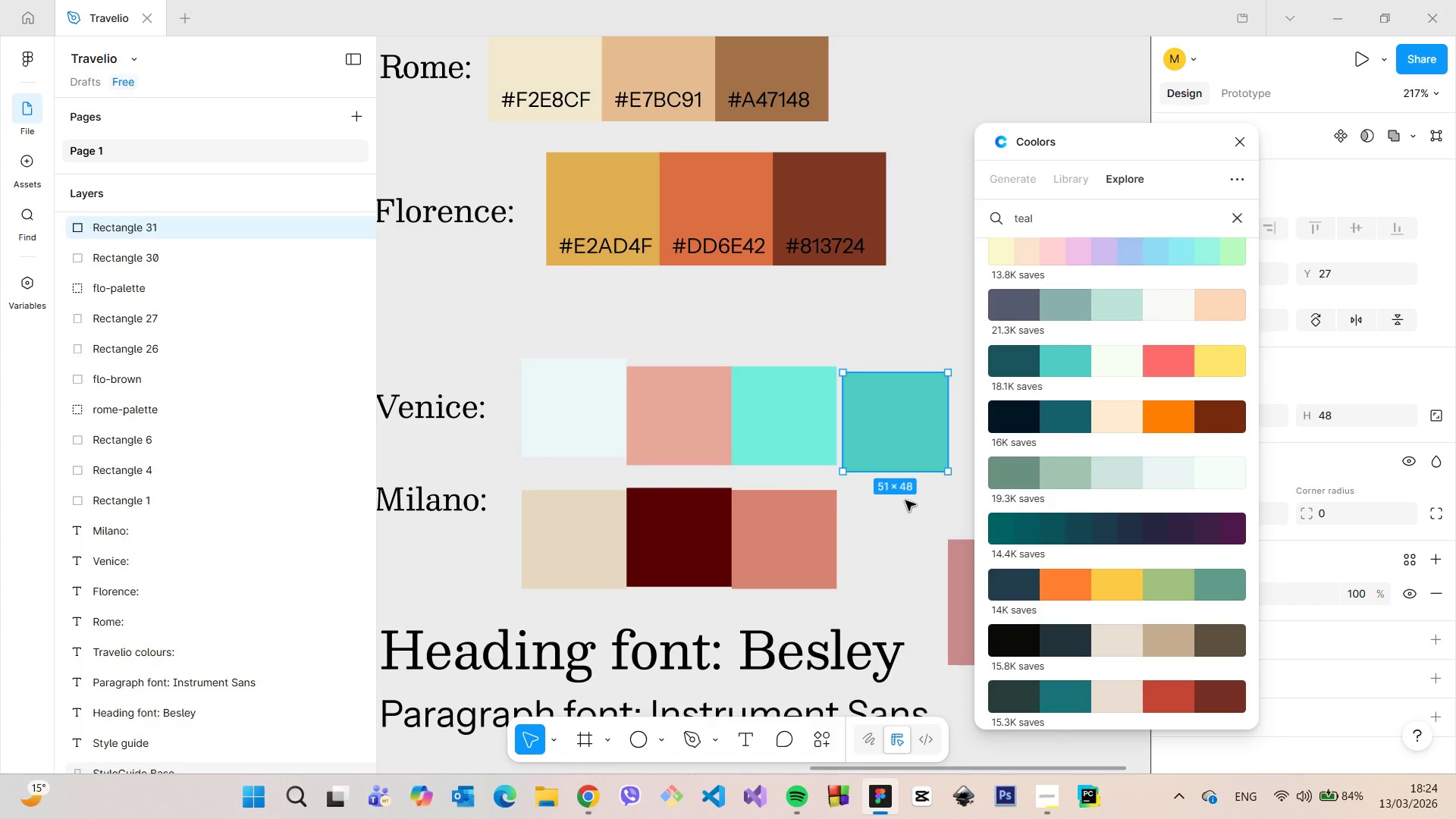 
left_click([905, 500])
 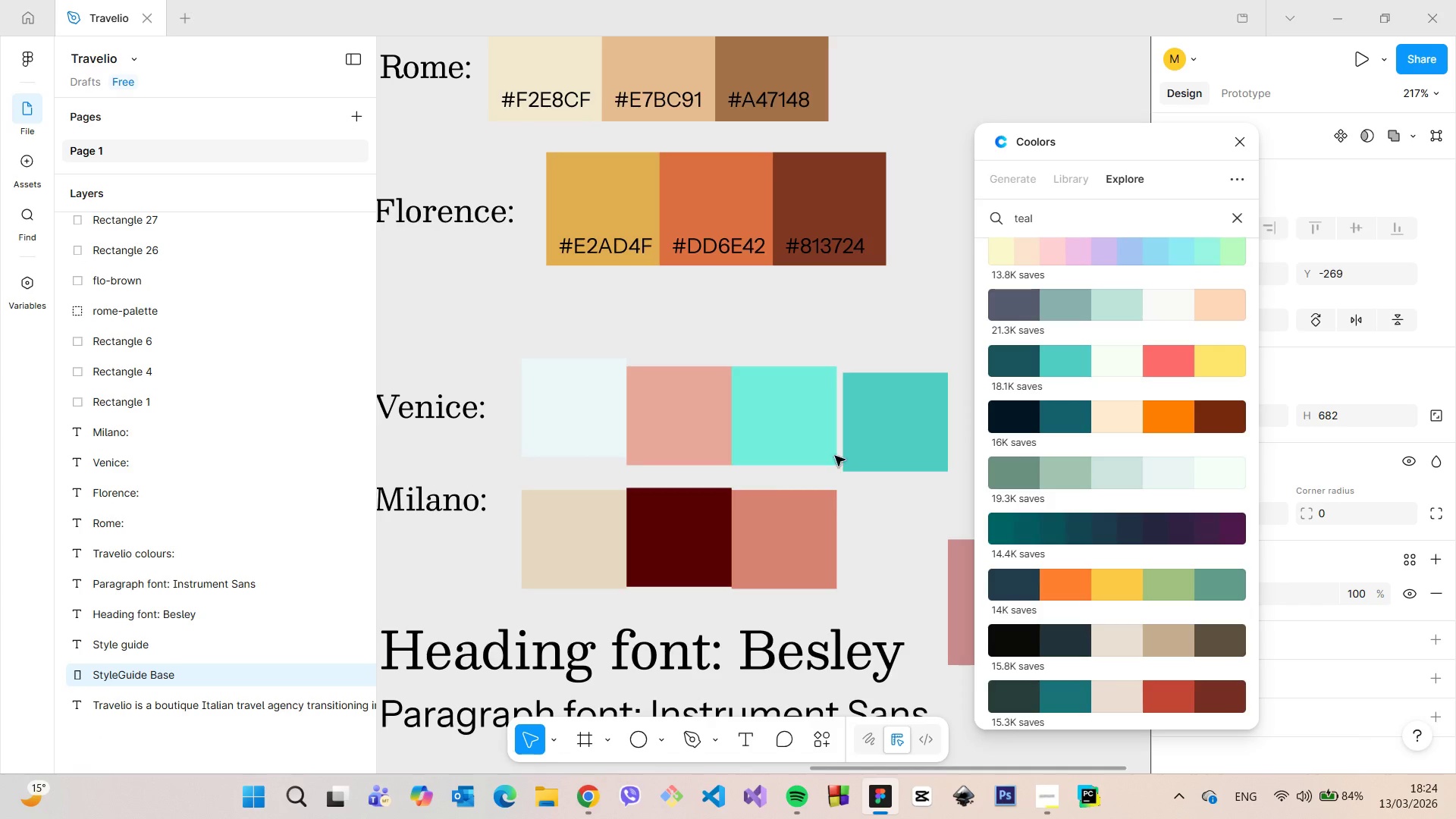 
left_click([779, 425])
 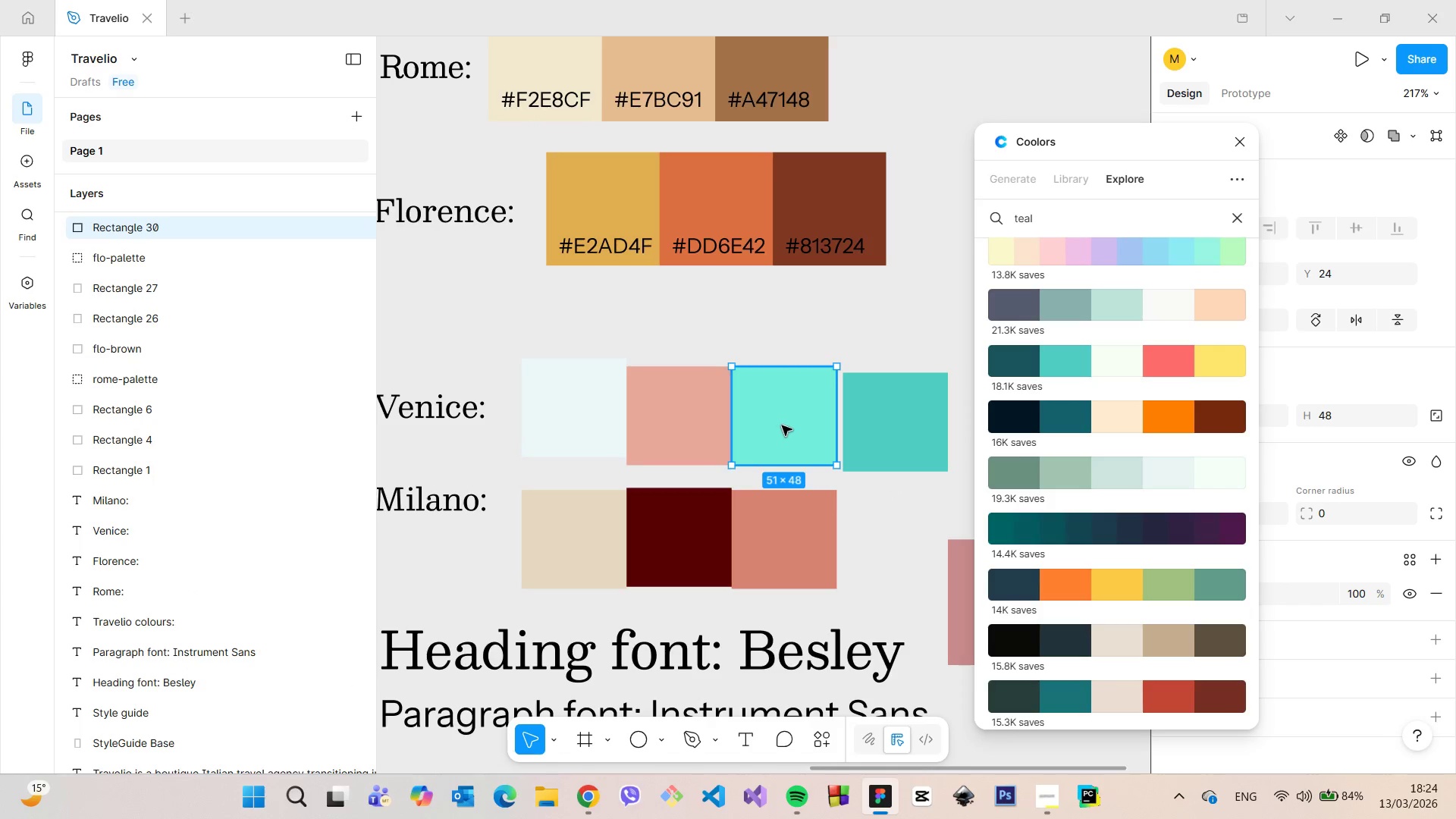 
key(Backspace)
 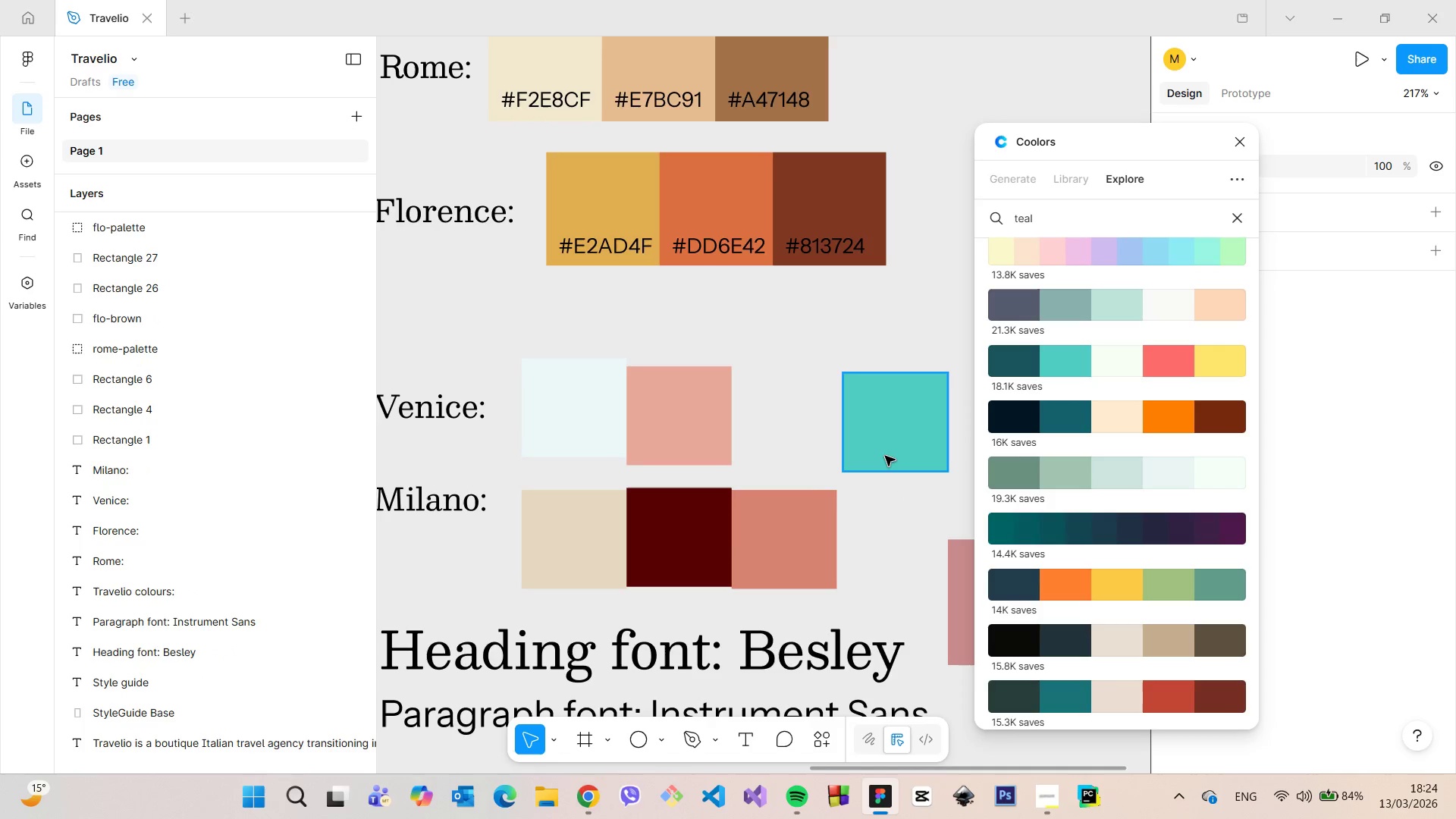 
left_click_drag(start_coordinate=[889, 442], to_coordinate=[773, 437])
 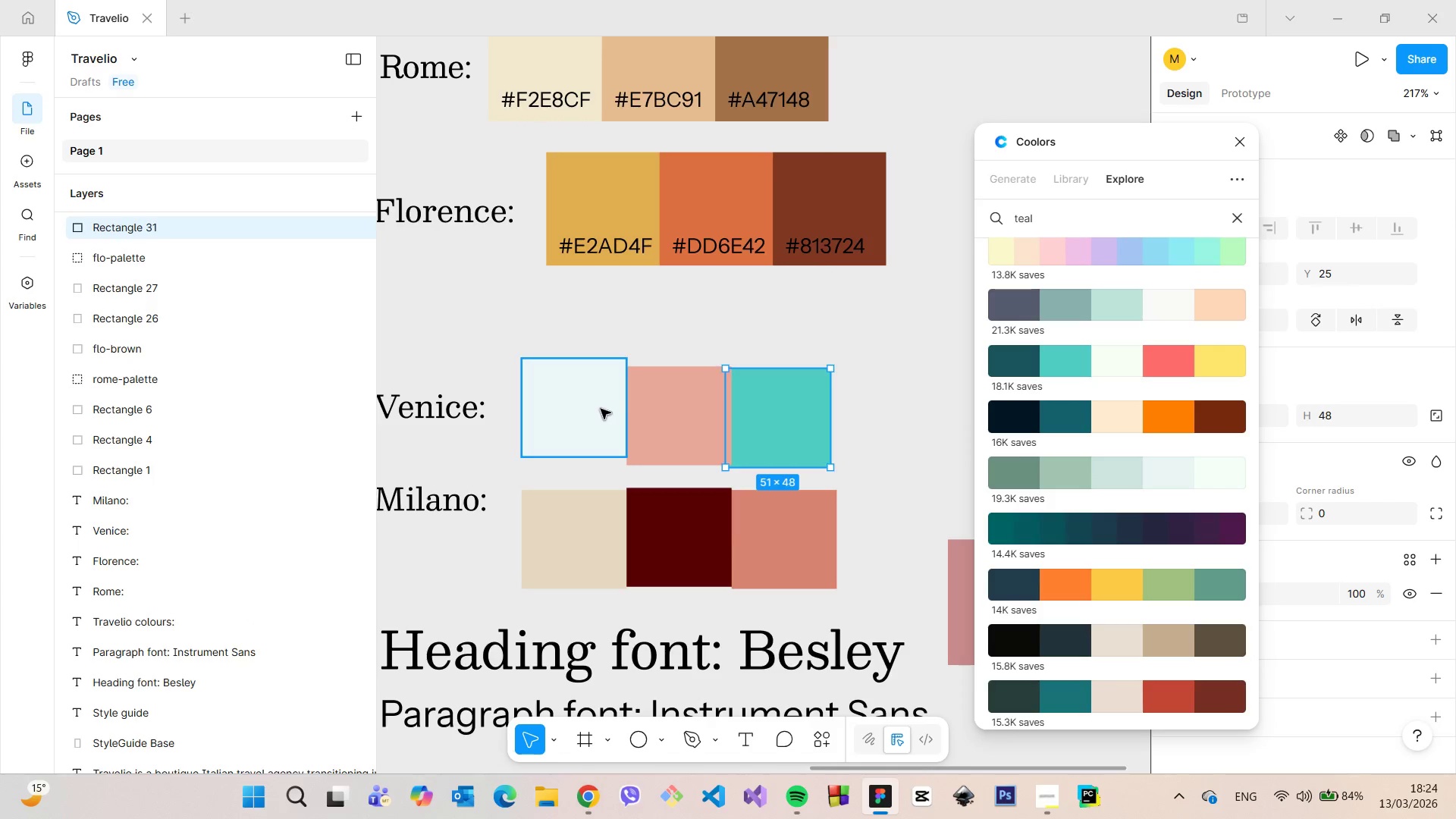 
left_click([601, 409])
 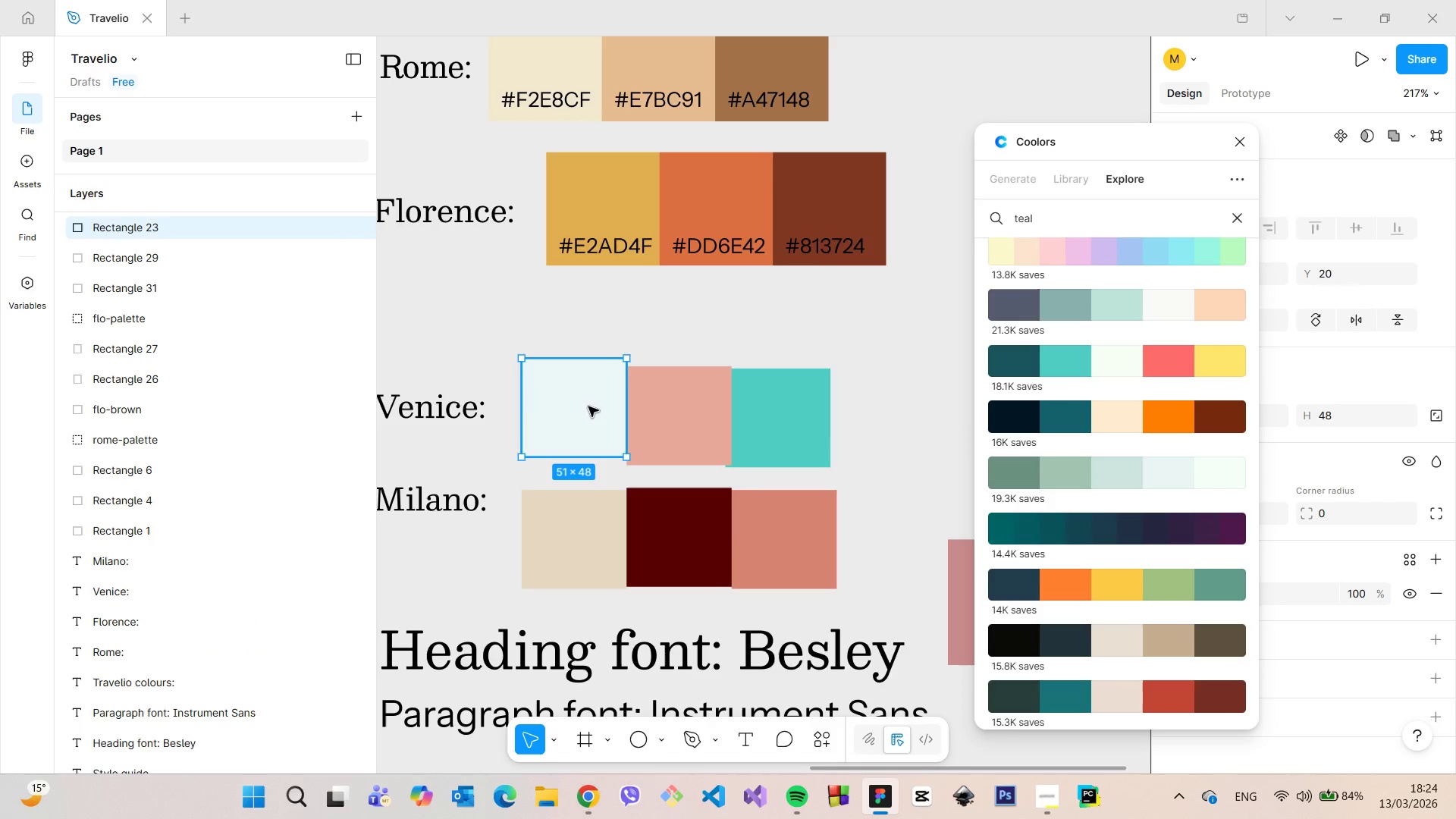 
left_click_drag(start_coordinate=[588, 406], to_coordinate=[587, 419])
 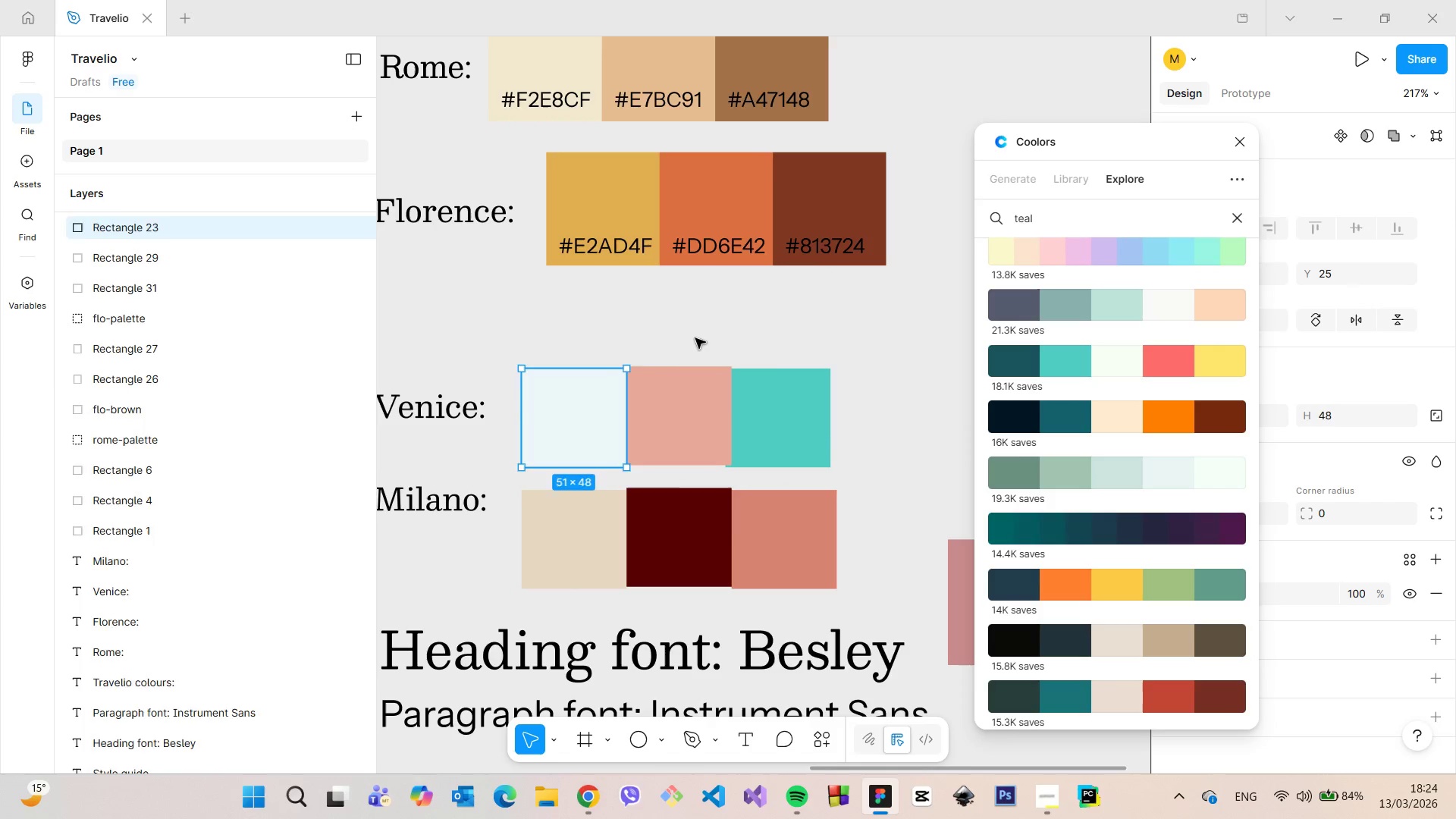 
left_click([695, 338])
 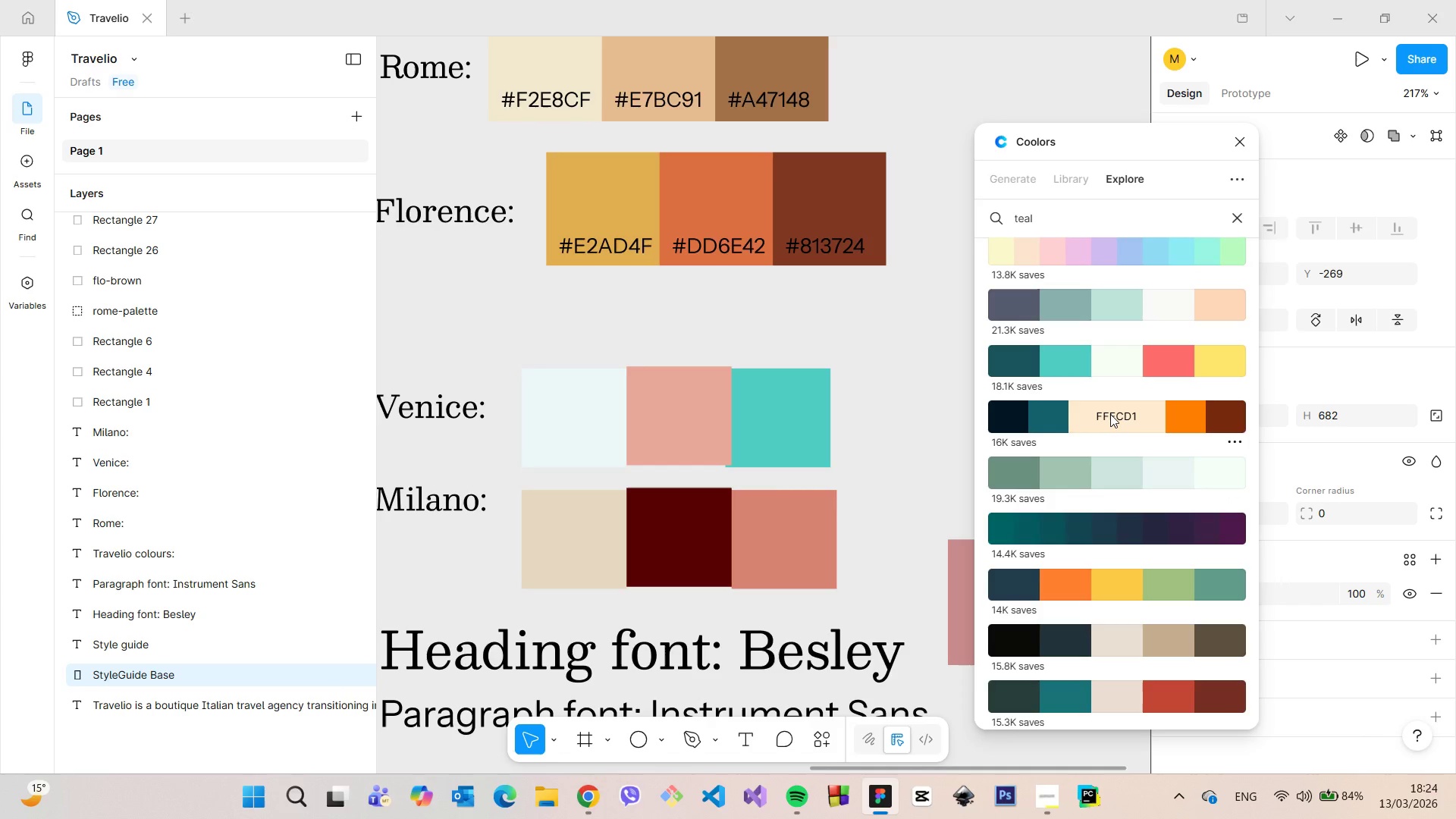 
scroll: coordinate [889, 350], scroll_direction: down, amount: 3.0
 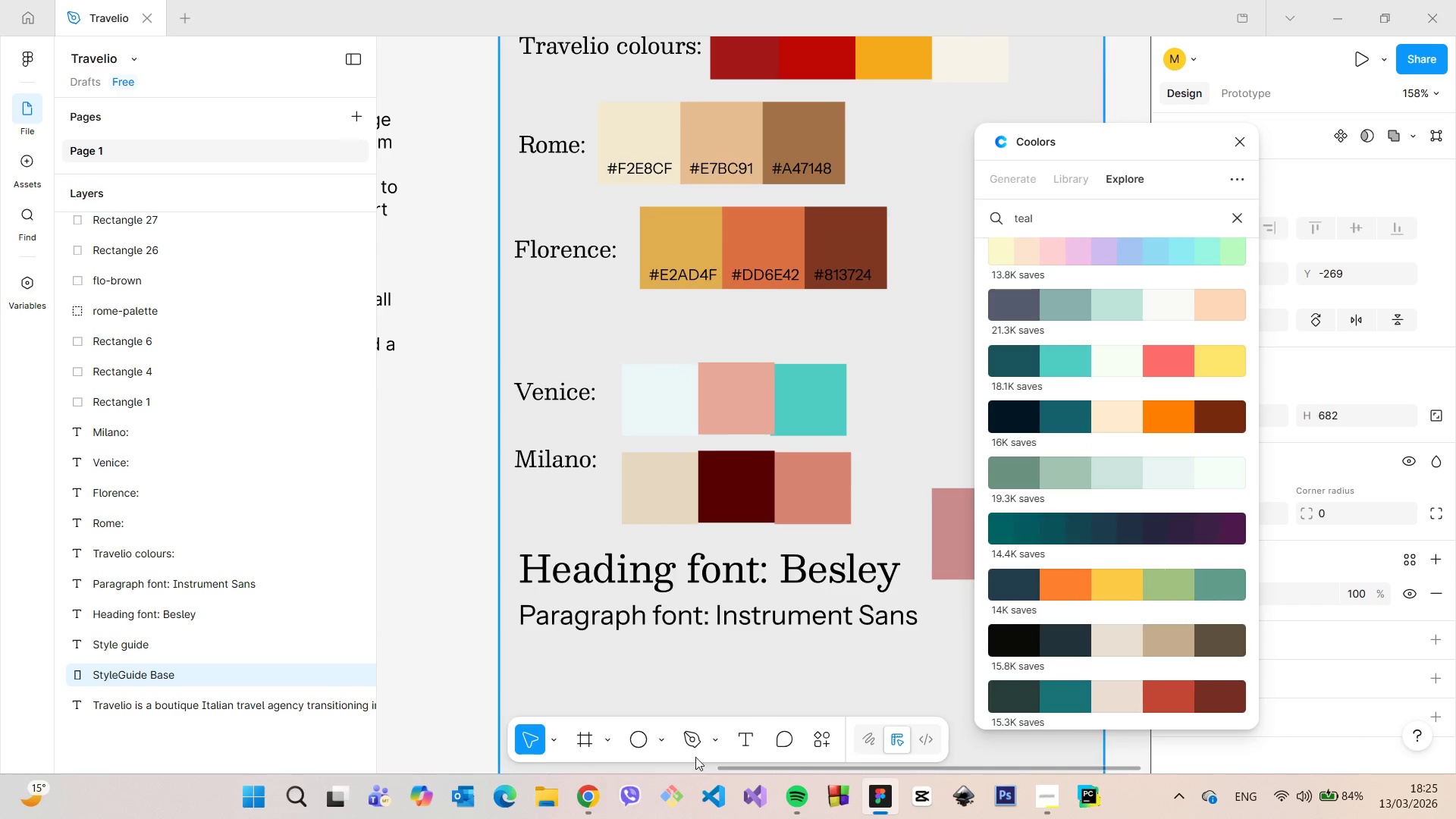 
left_click([592, 794])
 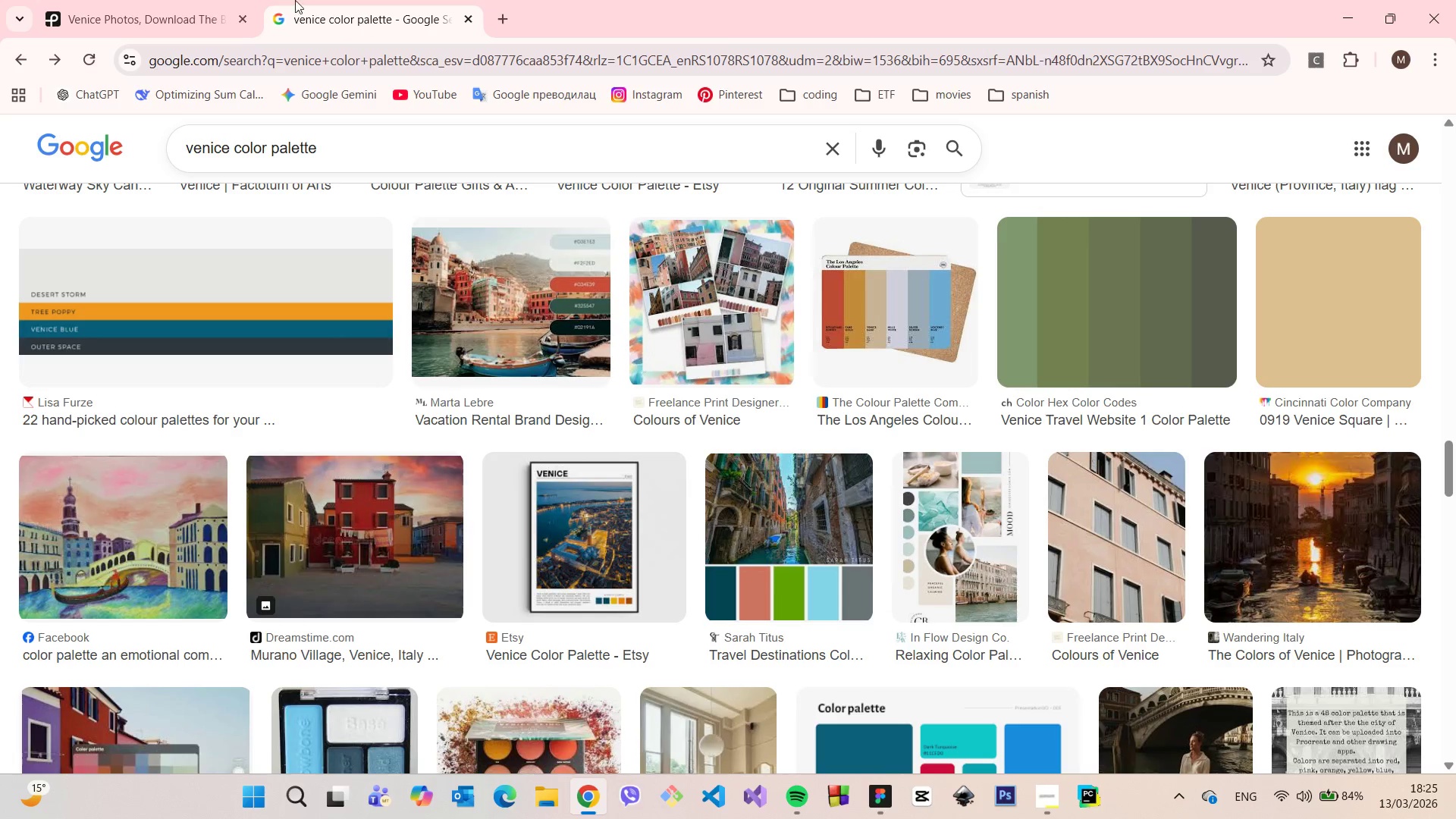 
left_click([179, 0])
 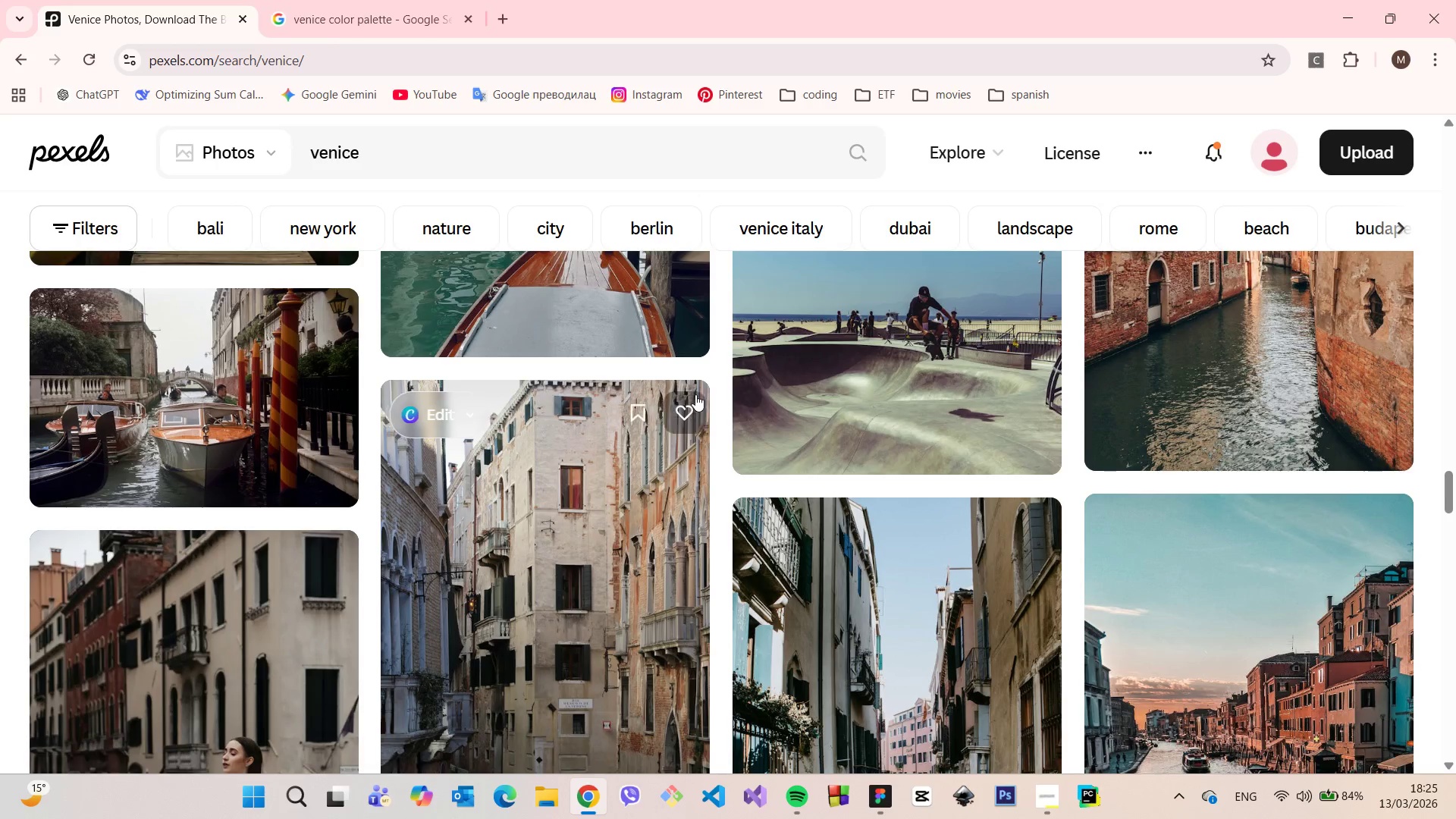 
scroll: coordinate [692, 423], scroll_direction: down, amount: 36.0
 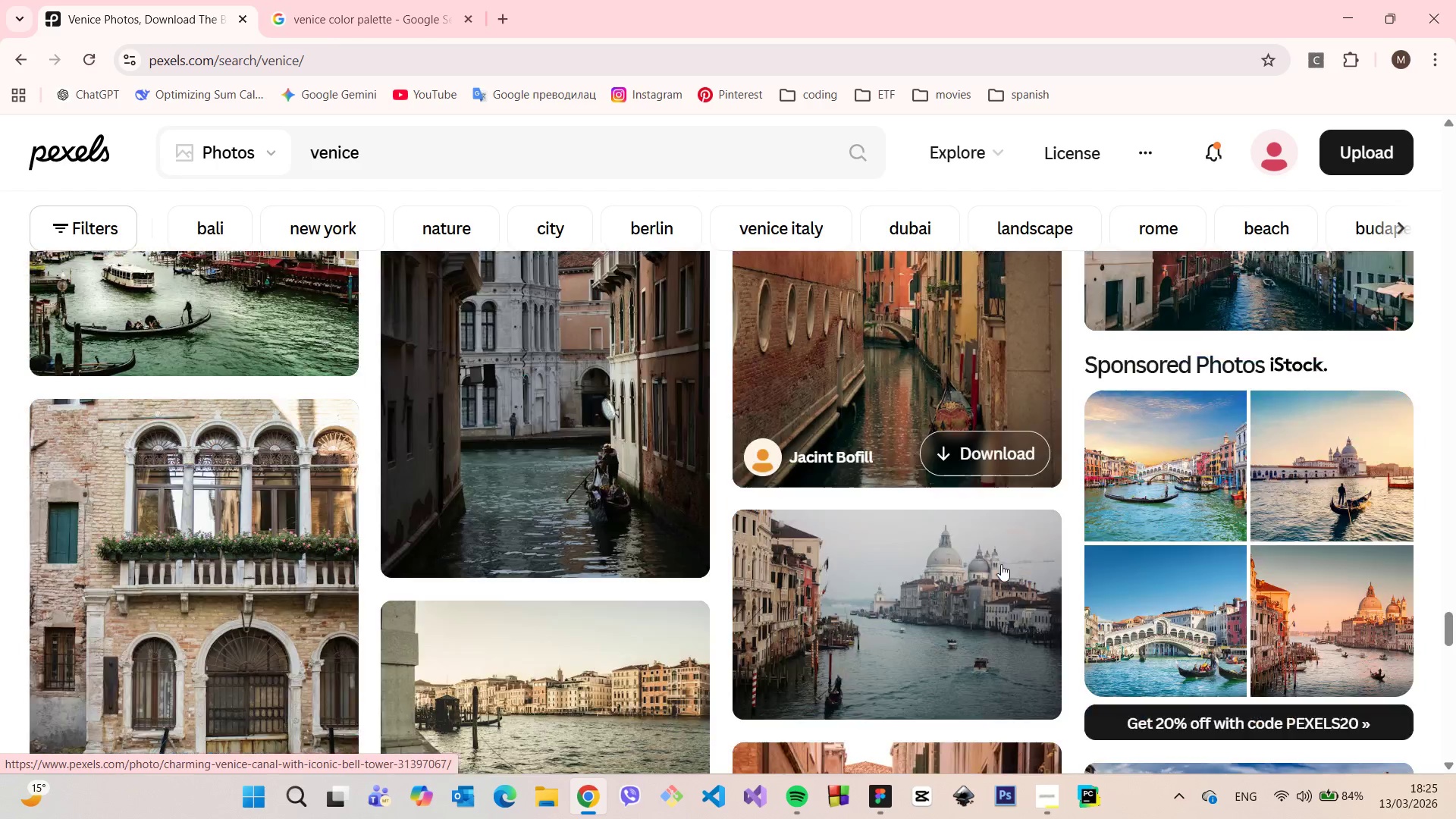 
scroll: coordinate [1000, 563], scroll_direction: down, amount: 6.0
 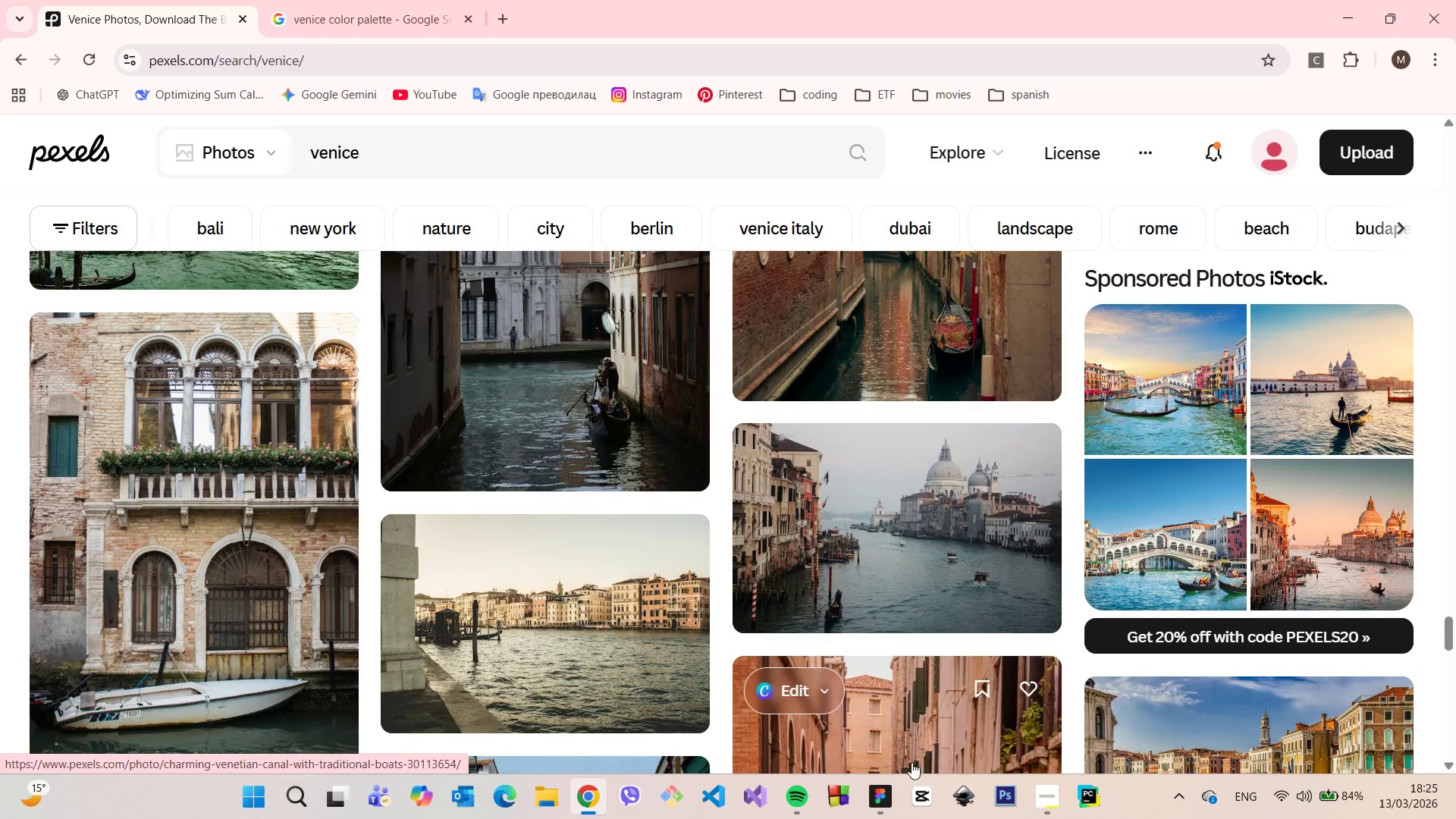 
mouse_move([907, 766])
 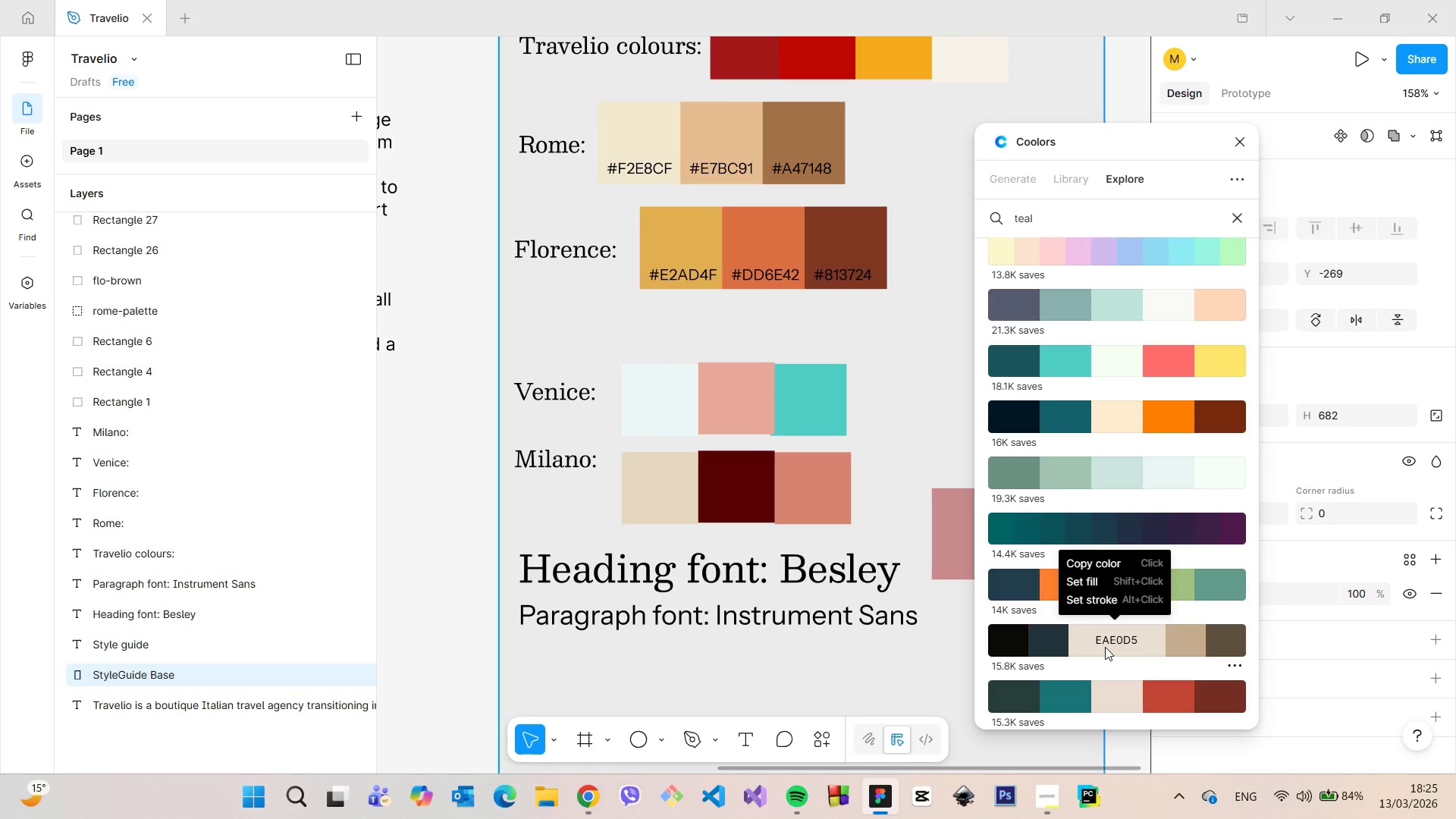 
left_click([1108, 646])
 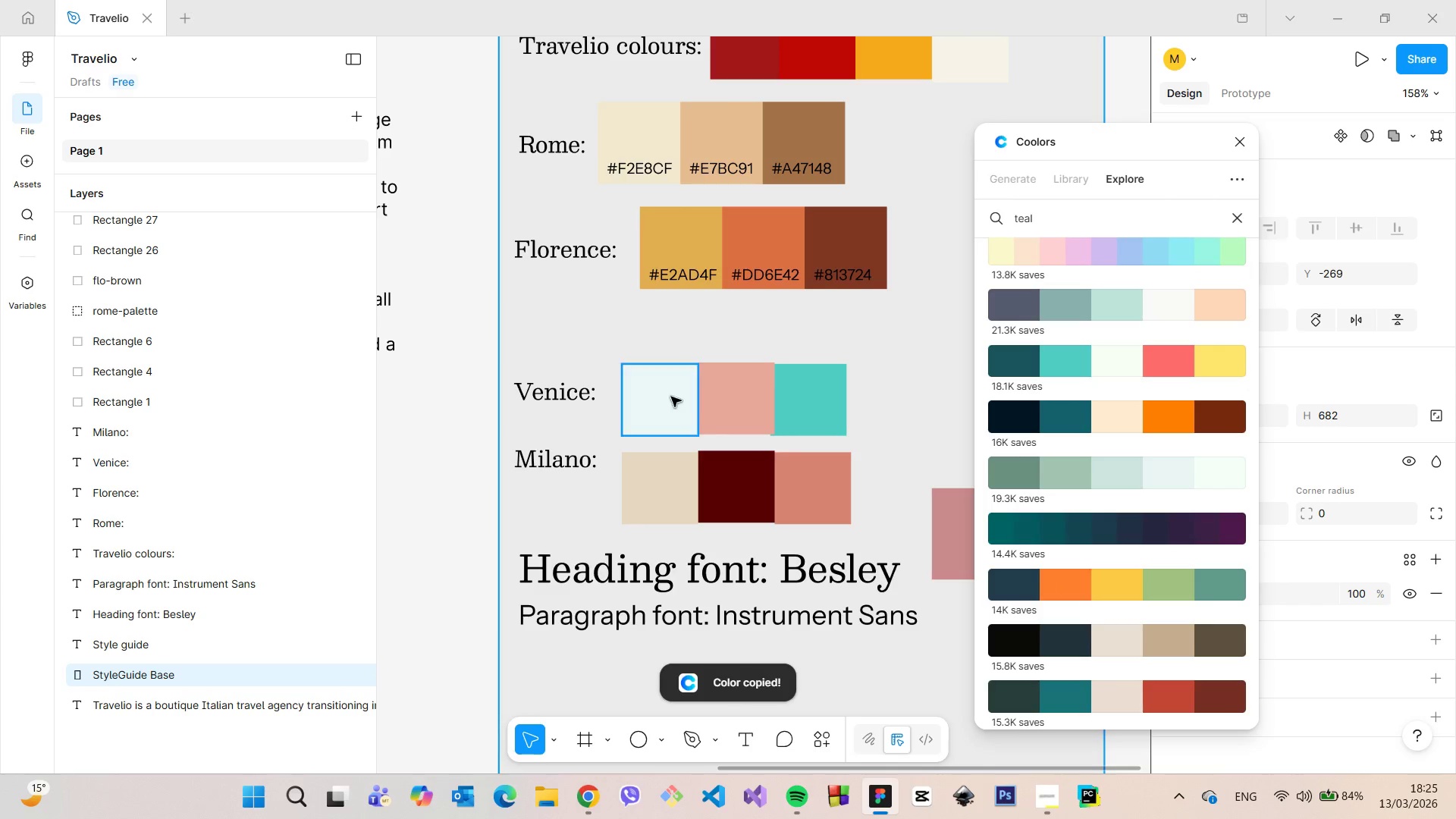 
left_click([671, 397])
 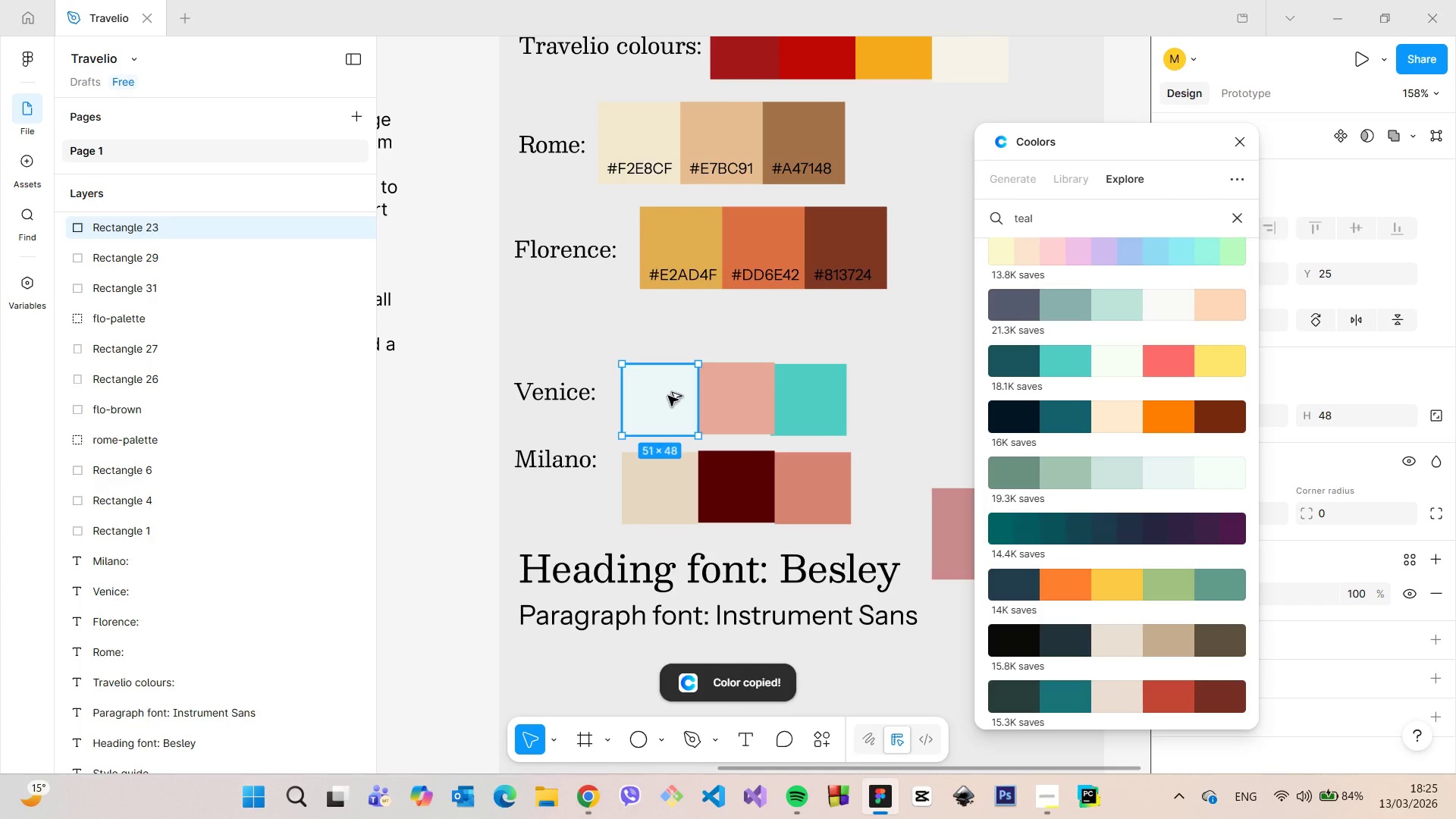 
left_click_drag(start_coordinate=[668, 397], to_coordinate=[669, 341])
 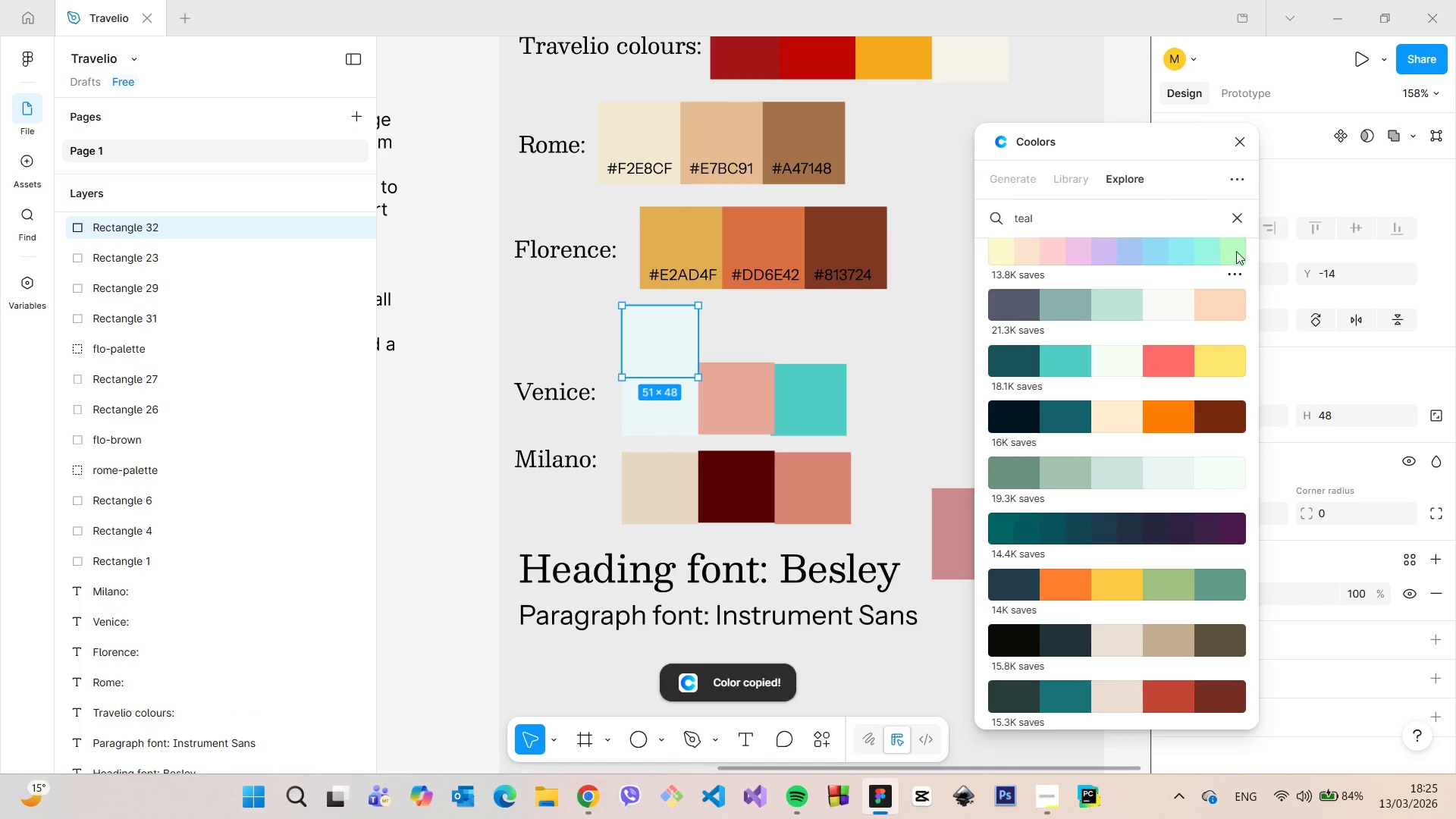 
hold_key(key=AltLeft, duration=0.66)
 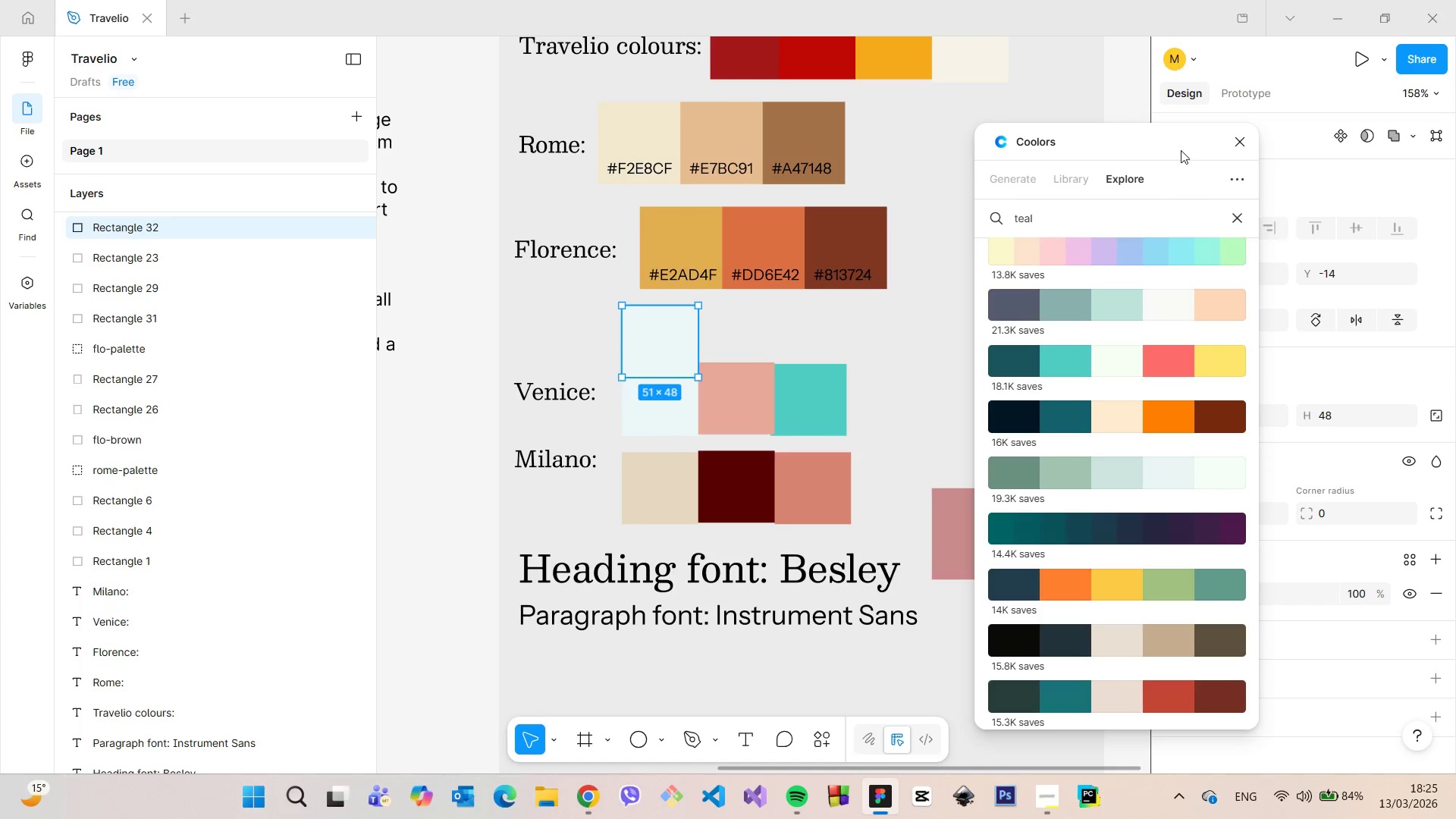 
left_click_drag(start_coordinate=[1179, 149], to_coordinate=[1023, 155])
 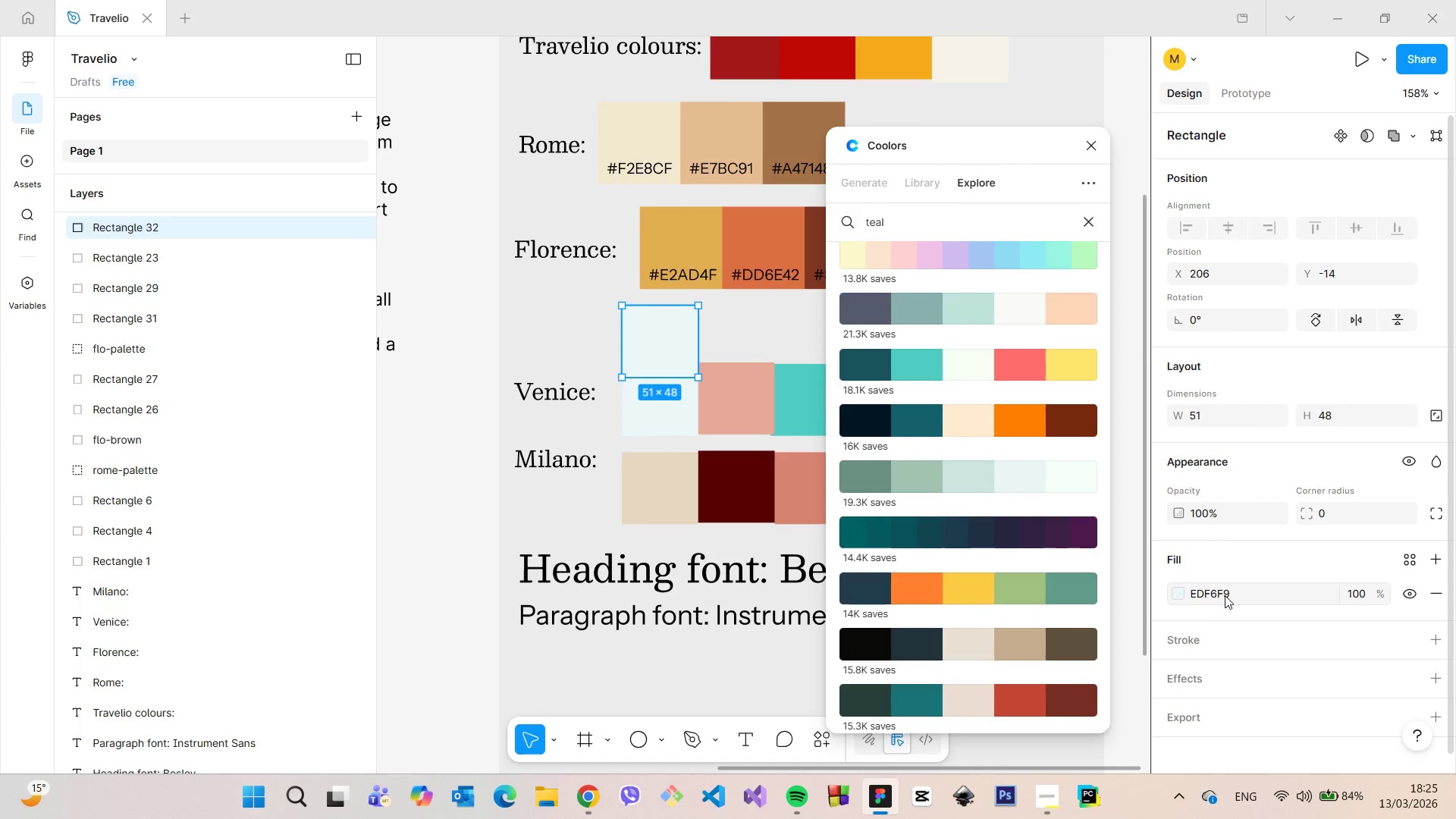 
left_click([1225, 595])
 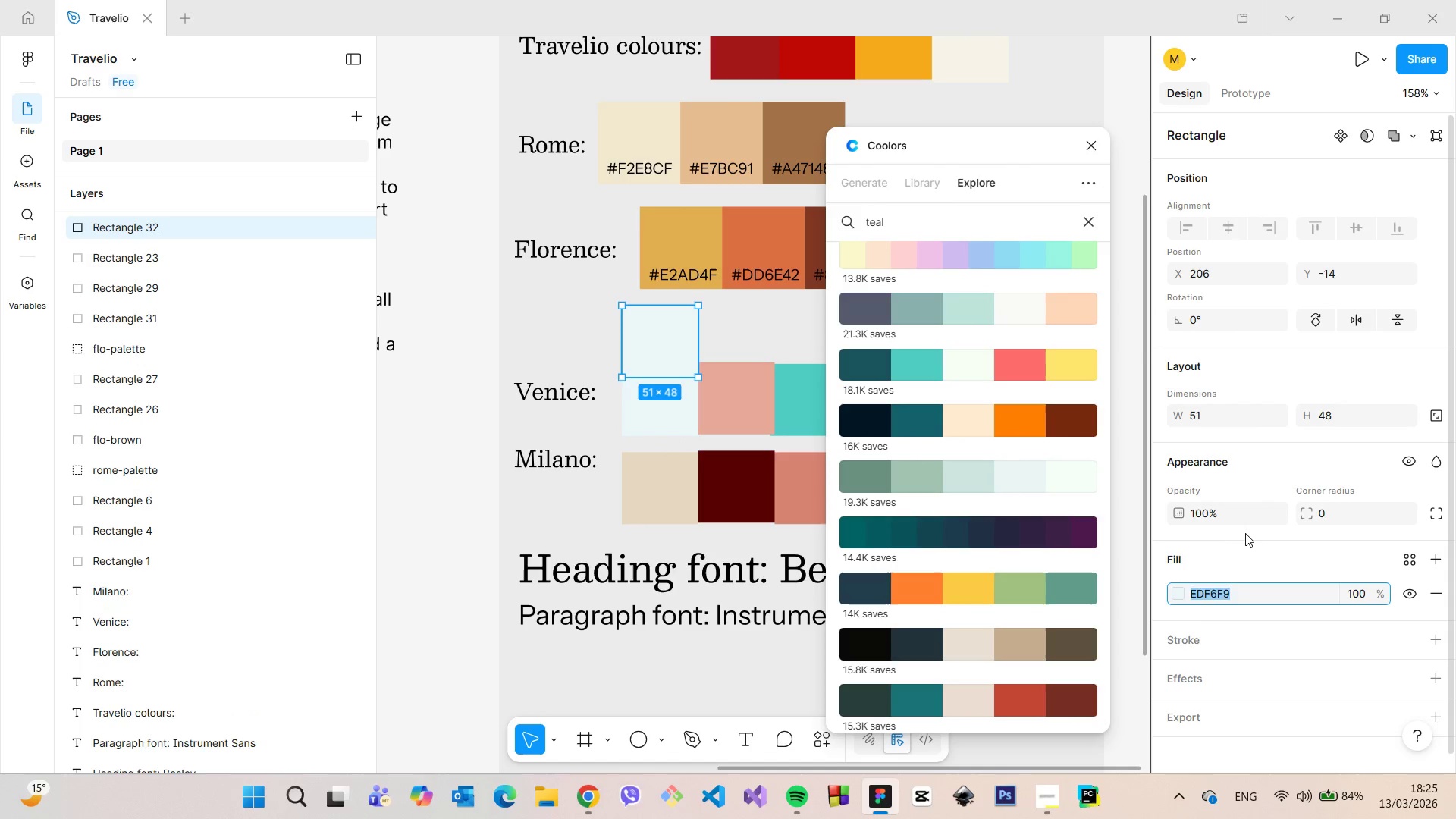 
key(Control+V)
 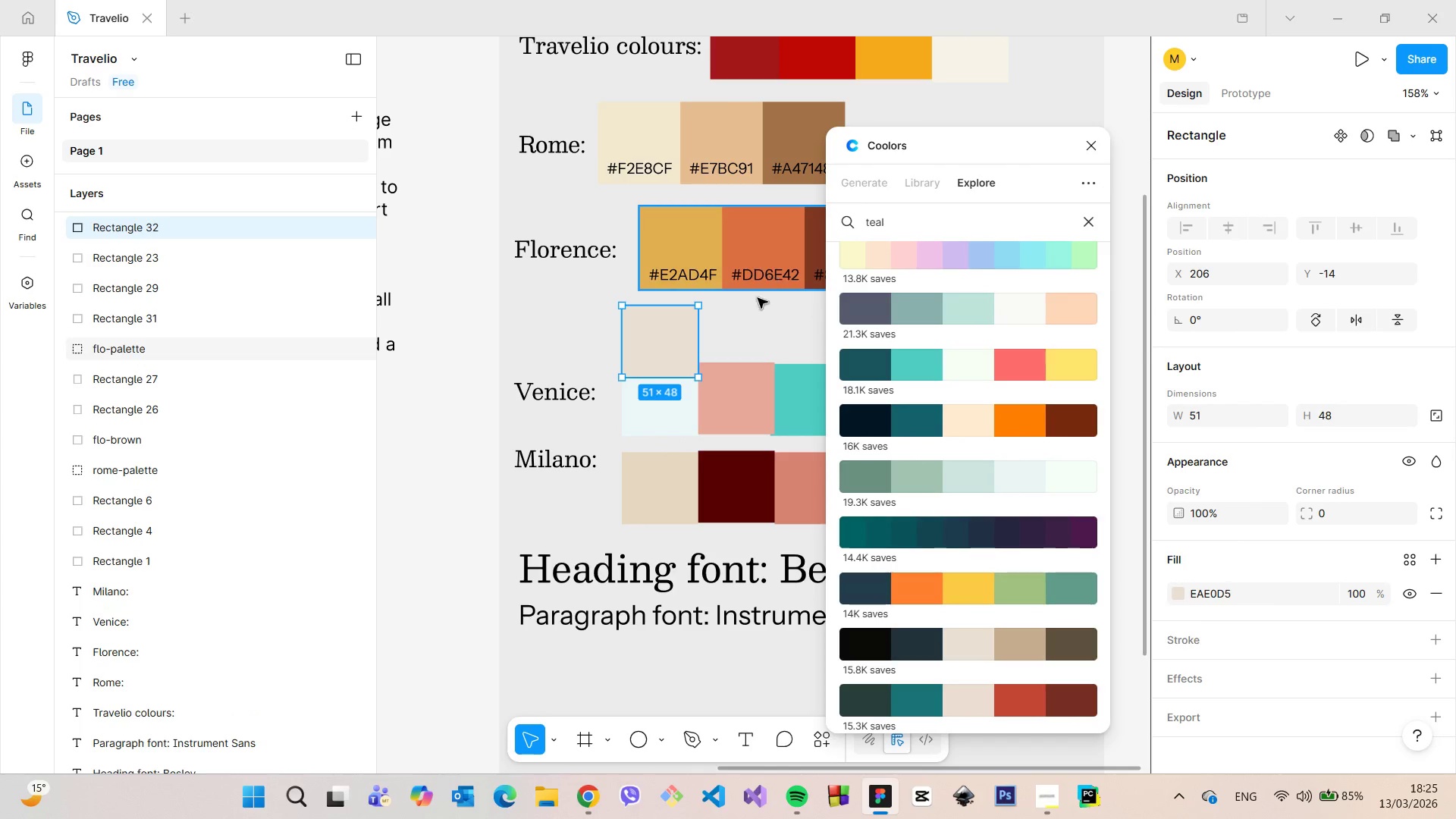 
left_click([745, 331])
 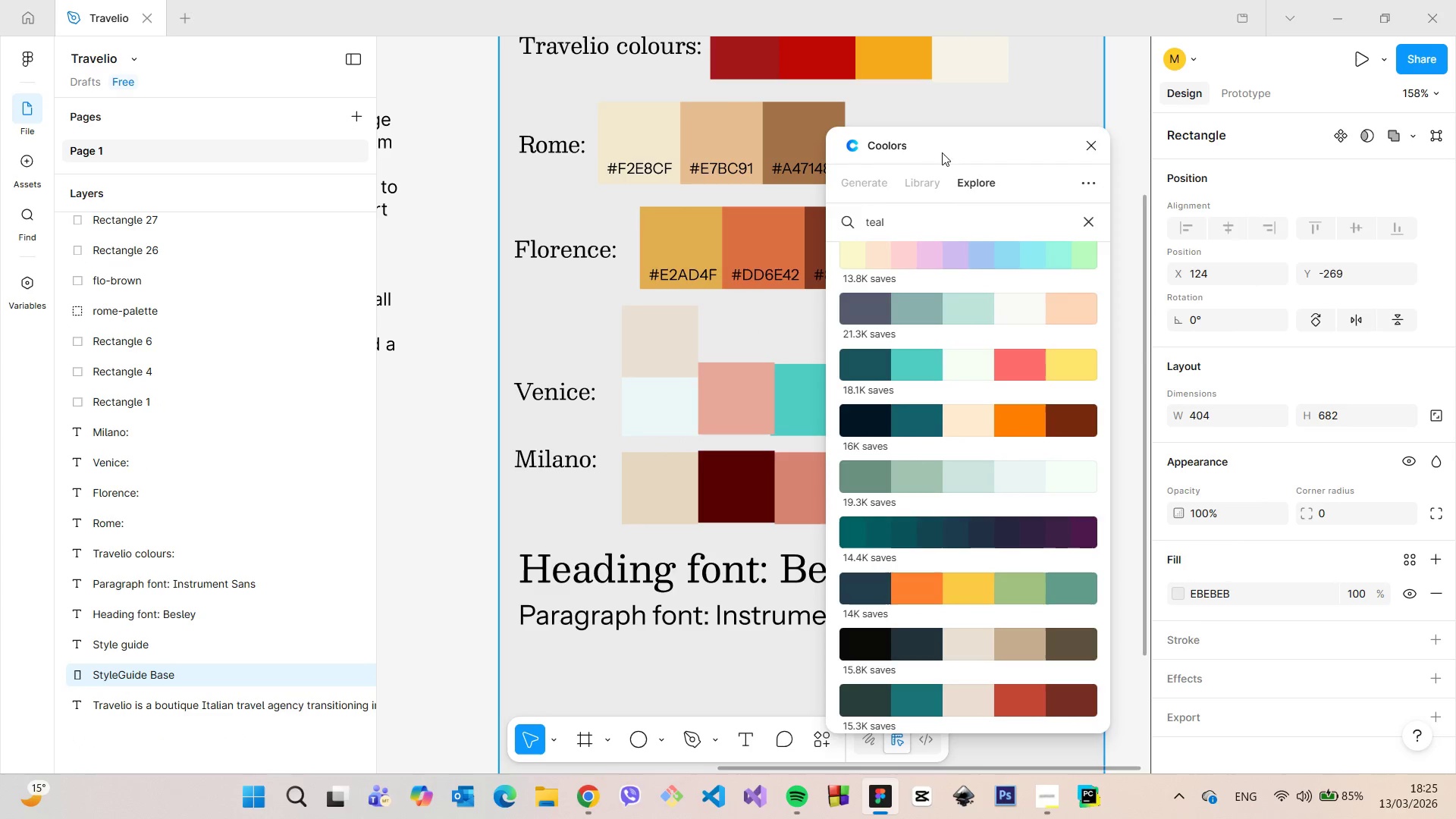 
left_click_drag(start_coordinate=[944, 150], to_coordinate=[1034, 157])
 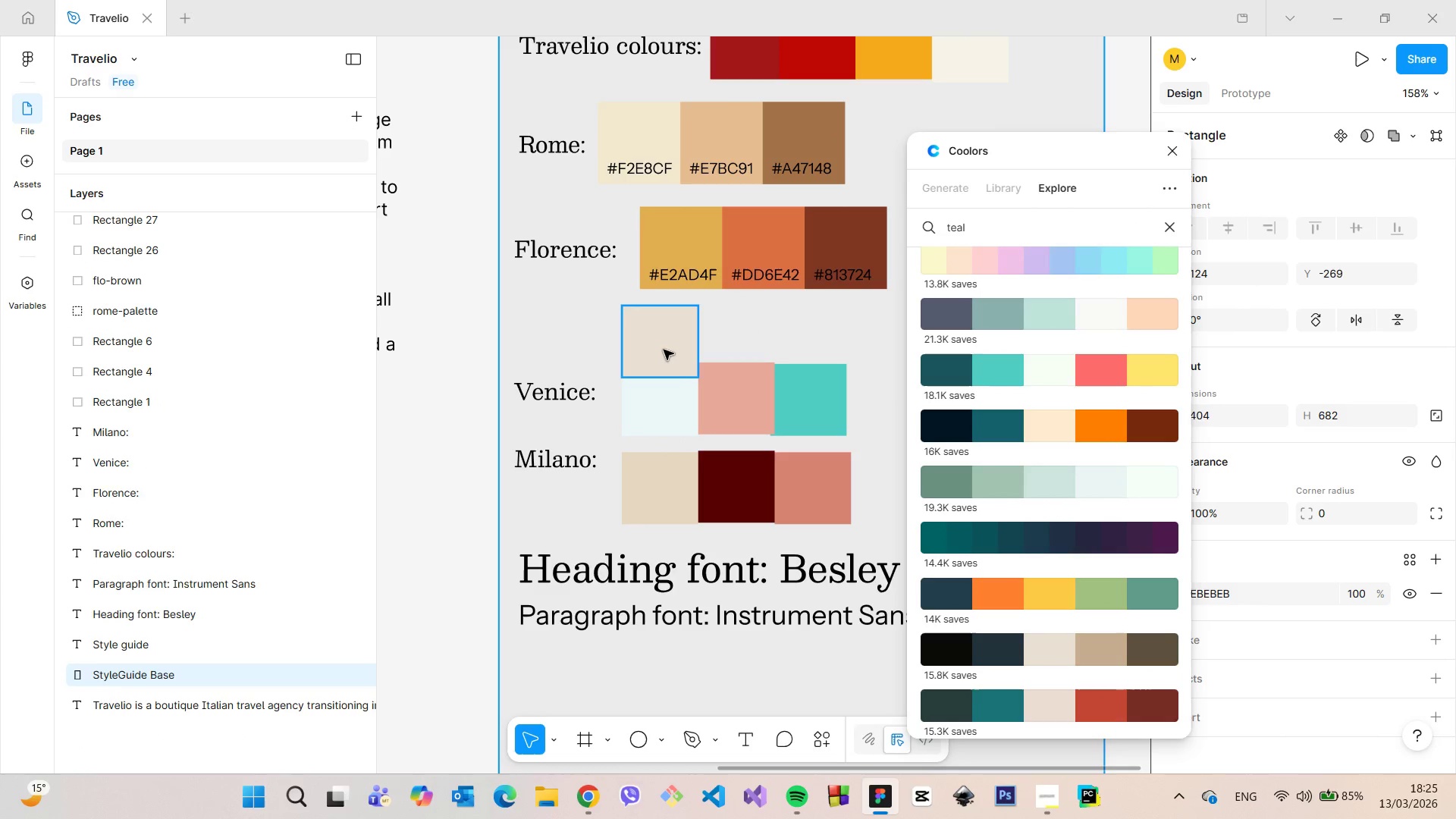 
left_click([664, 350])
 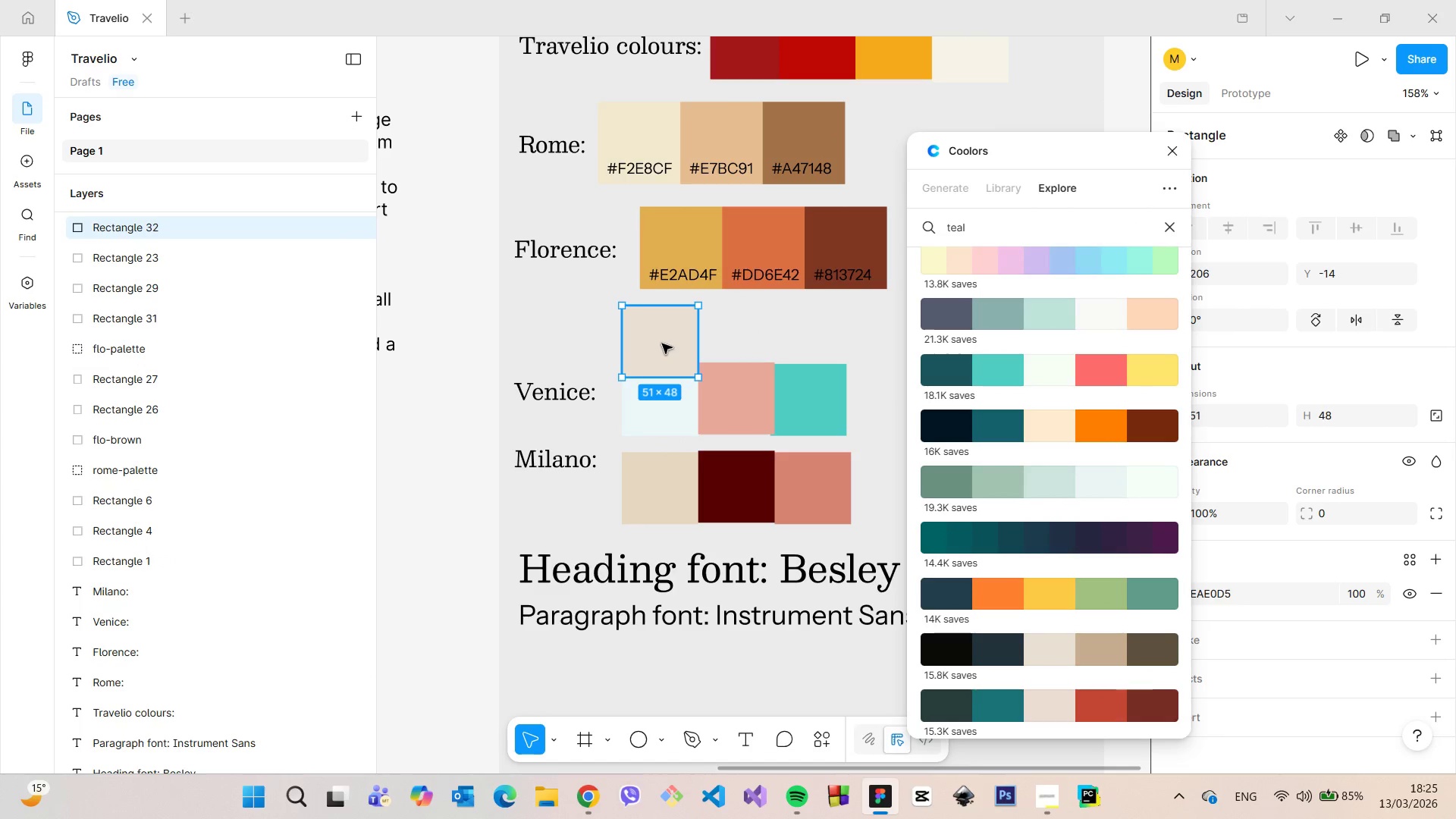 
left_click_drag(start_coordinate=[662, 343], to_coordinate=[663, 400])
 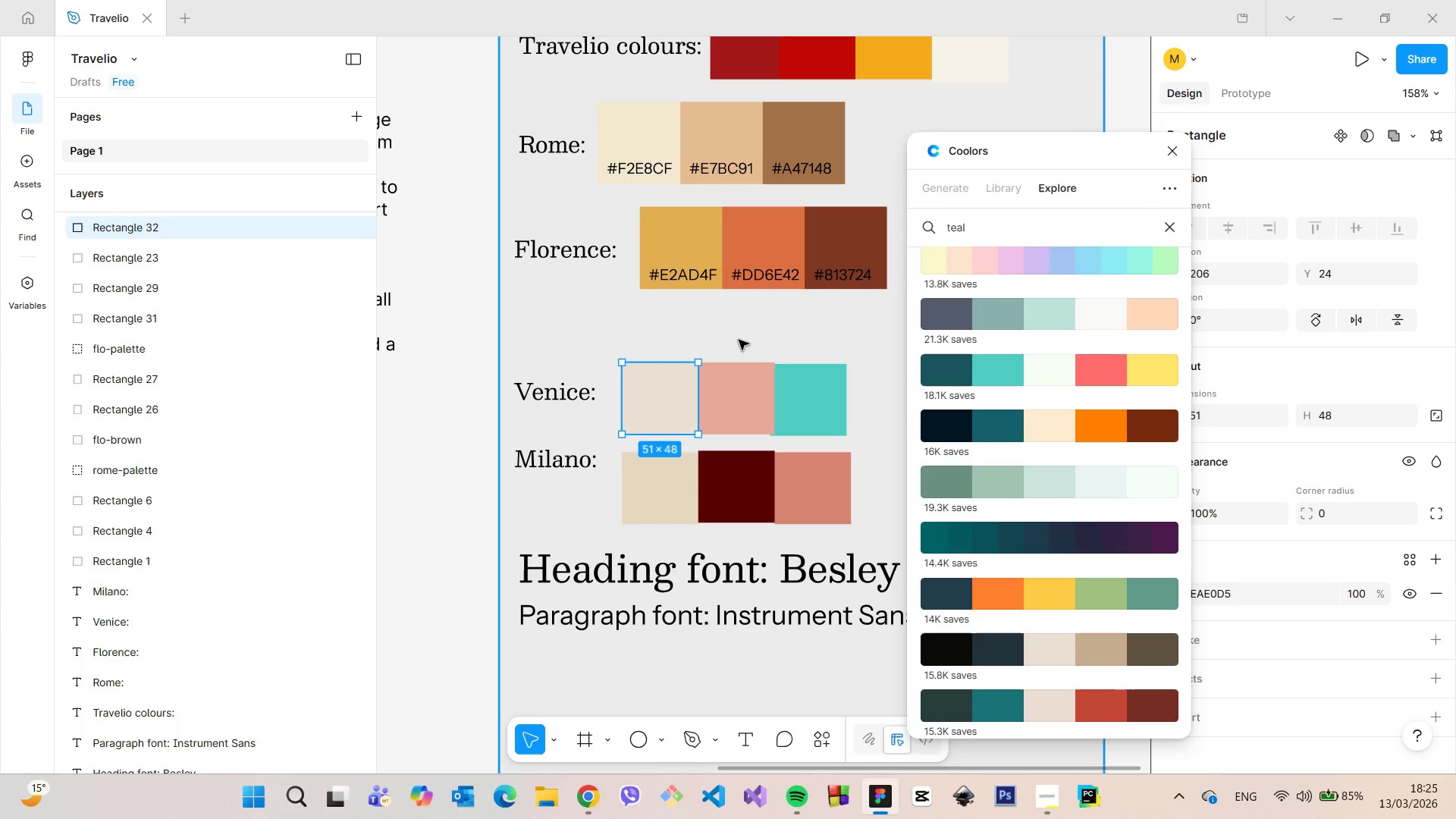 
left_click([739, 340])
 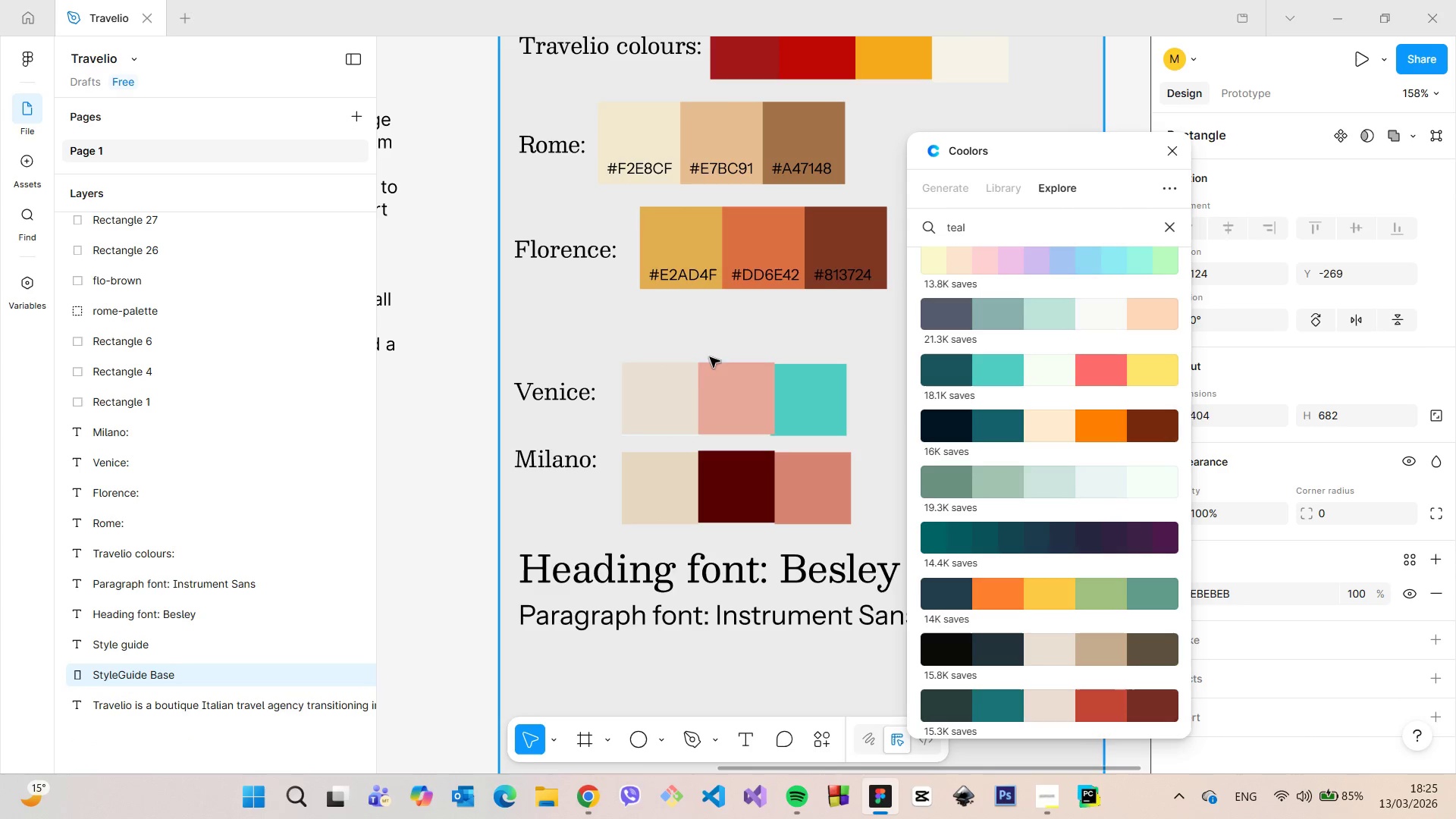 
left_click([667, 379])
 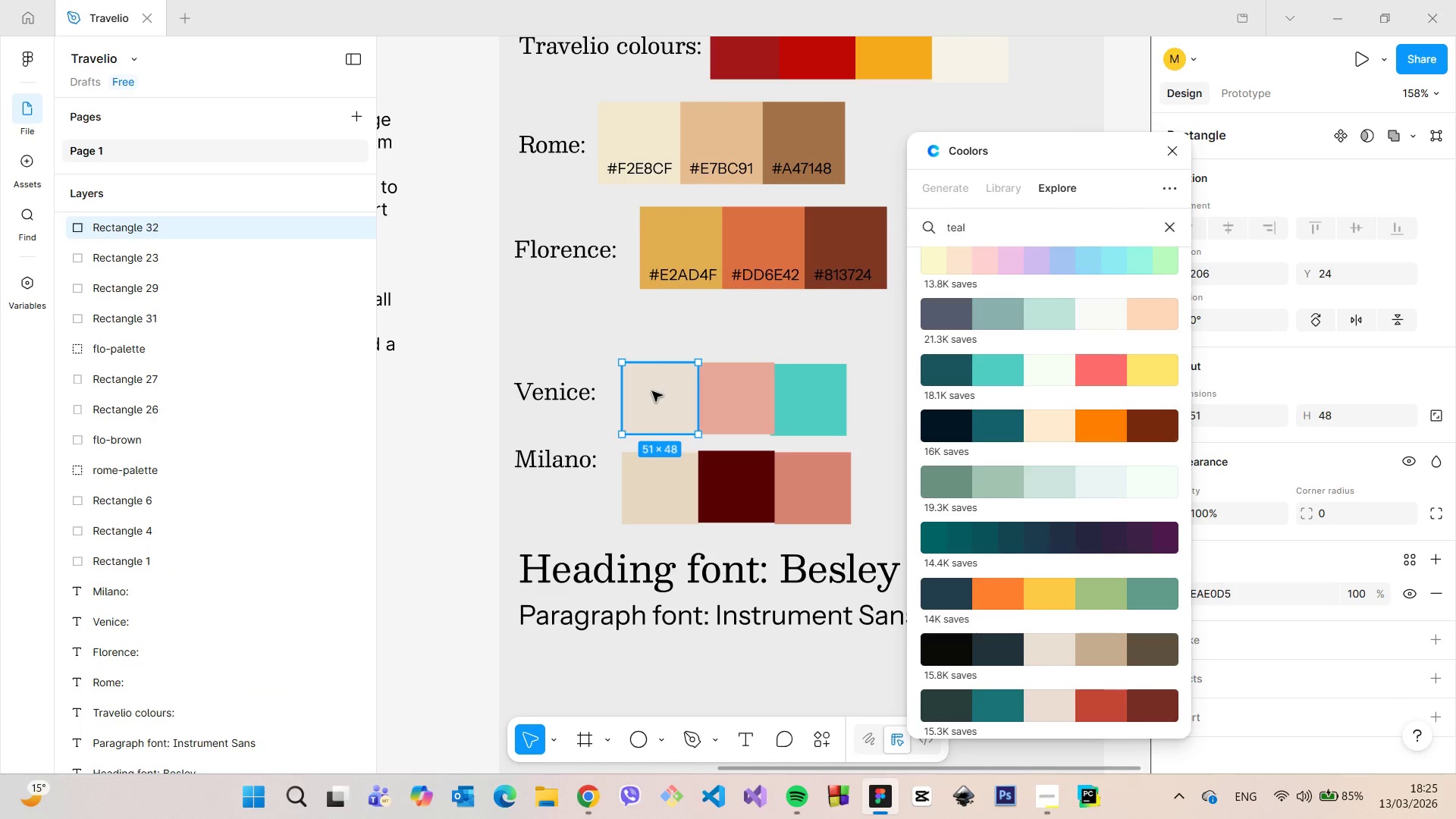 
left_click_drag(start_coordinate=[651, 391], to_coordinate=[575, 369])
 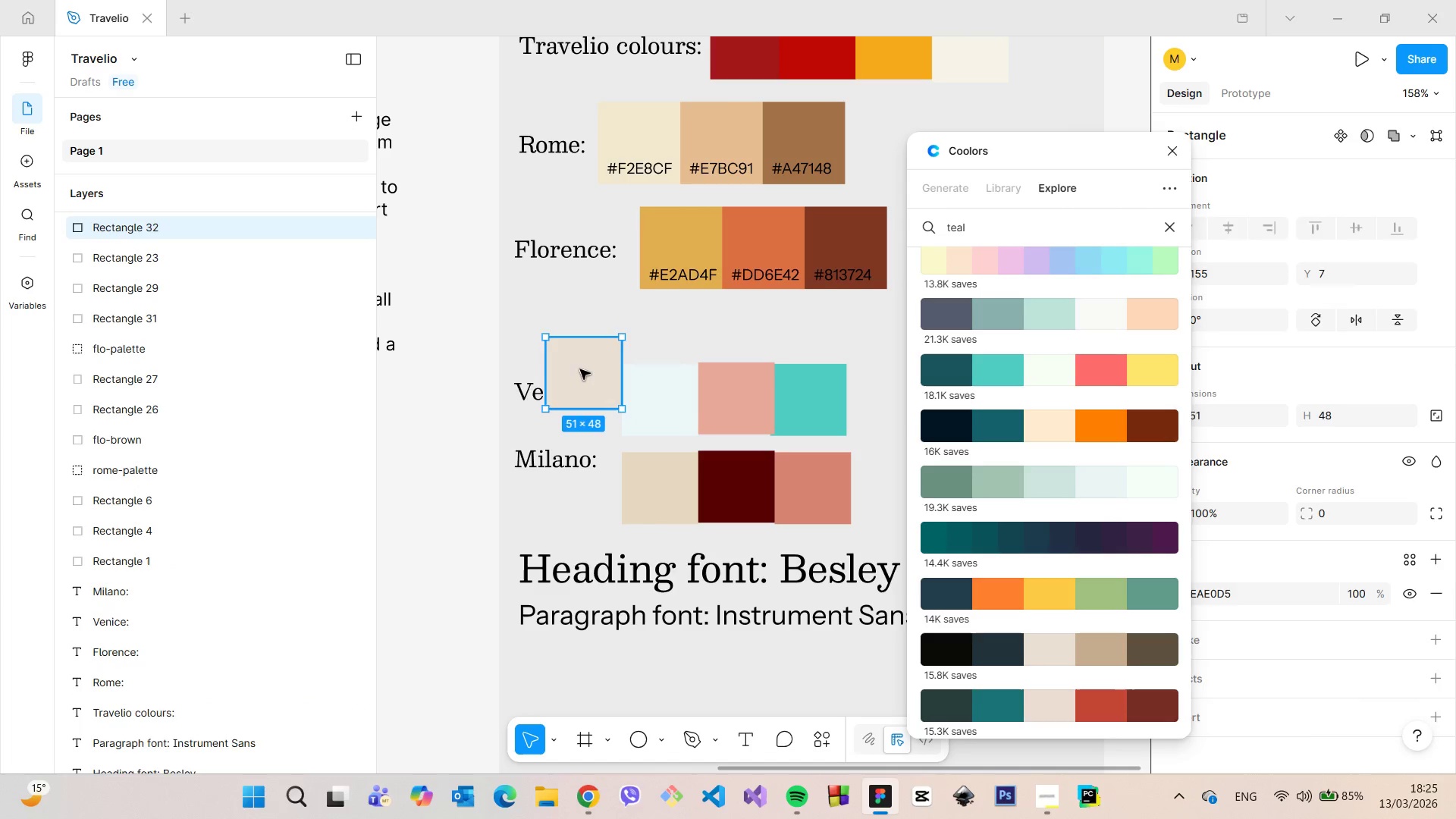 
key(Backspace)
 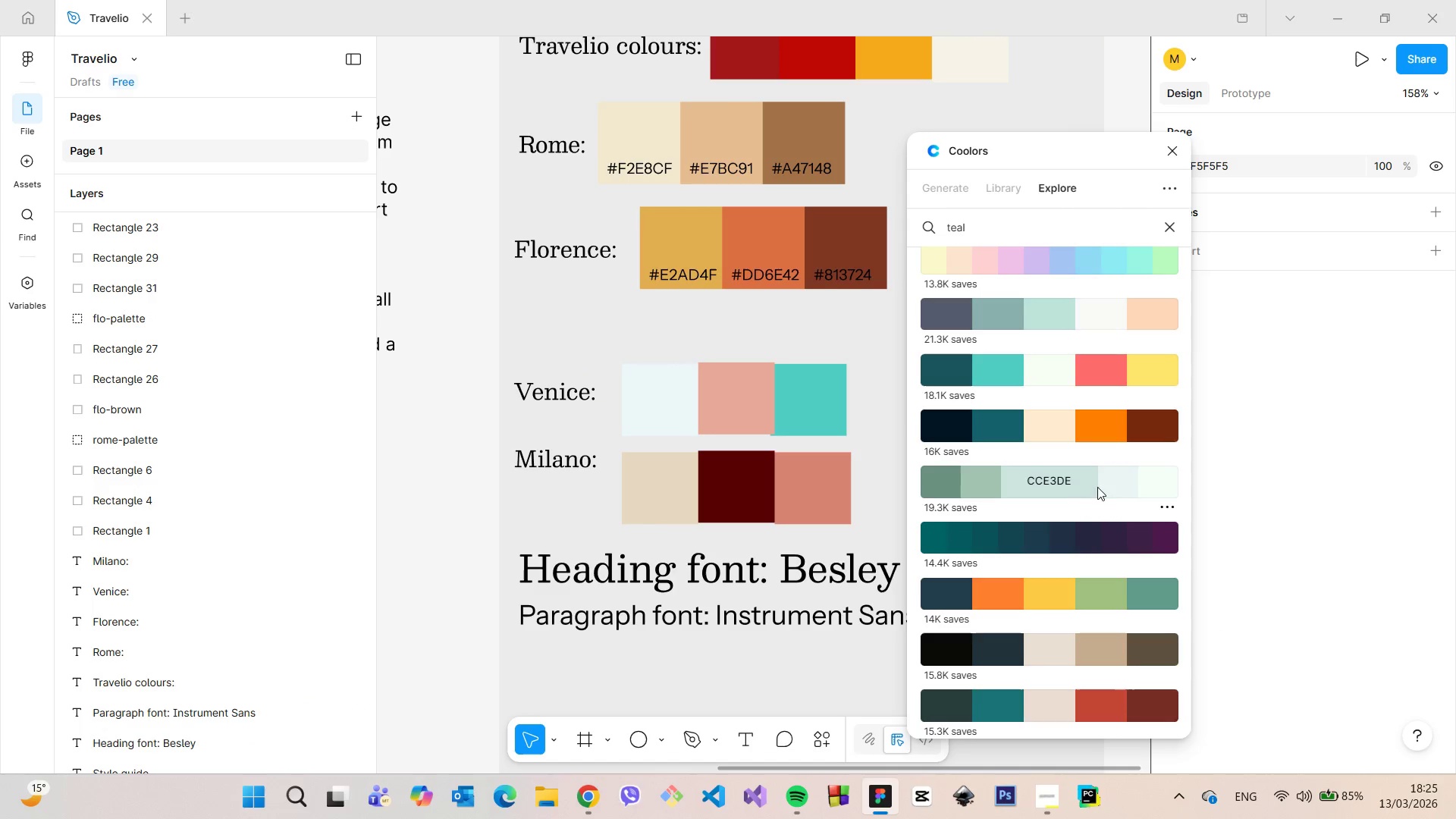 
left_click([1105, 484])
 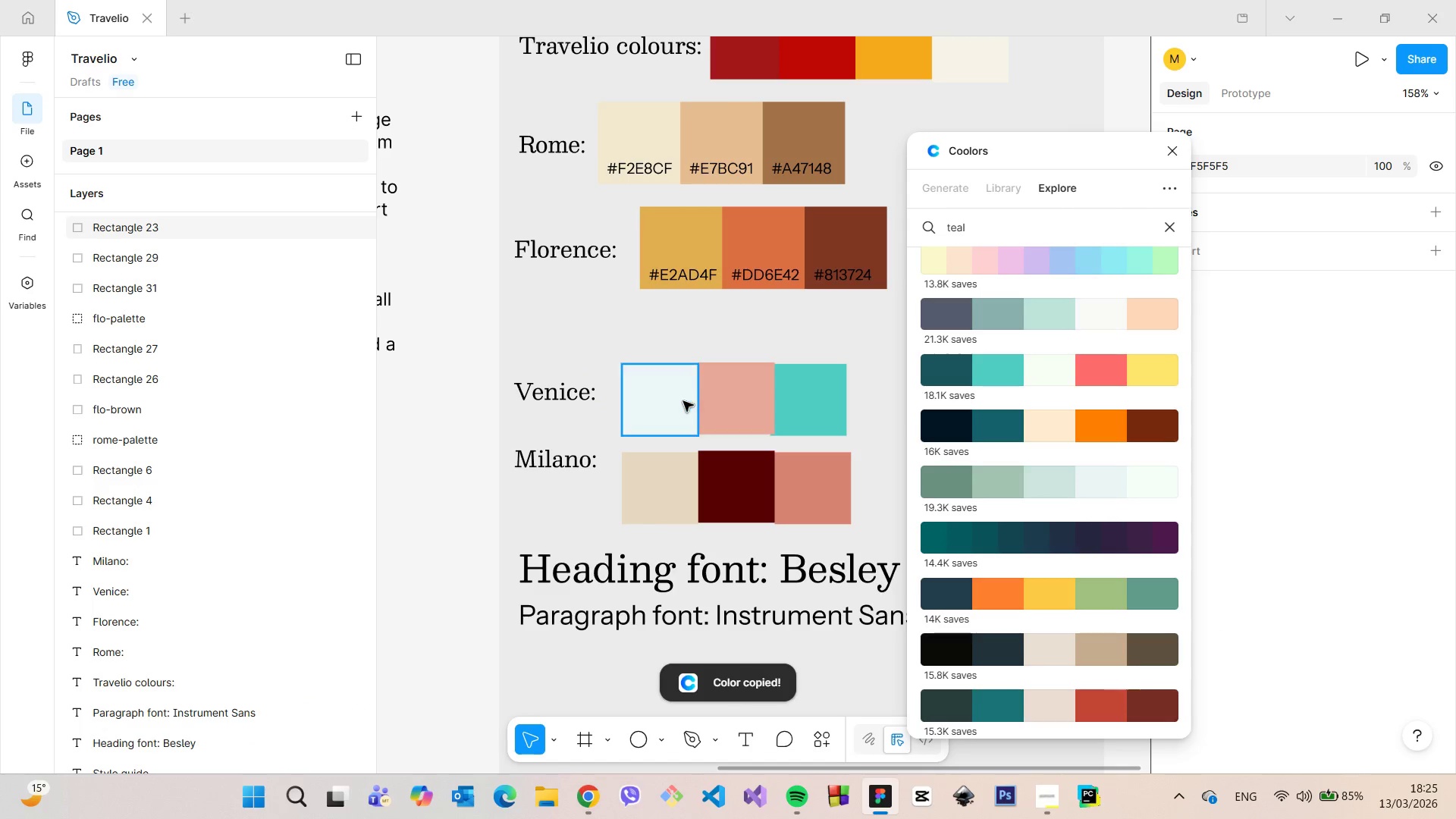 
left_click([682, 401])
 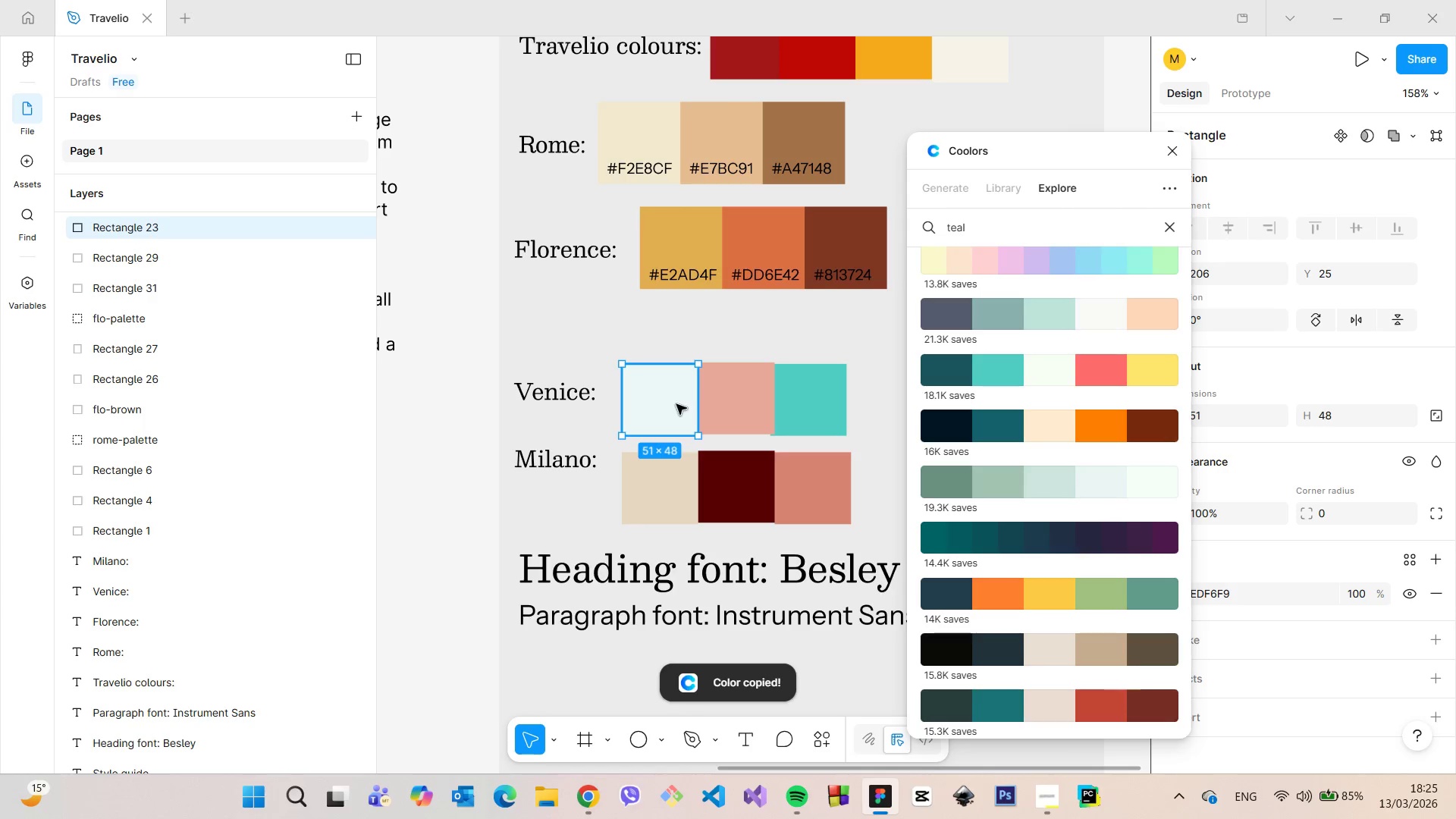 
hold_key(key=AltLeft, duration=0.61)
left_click_drag(start_coordinate=[676, 404], to_coordinate=[679, 353])
 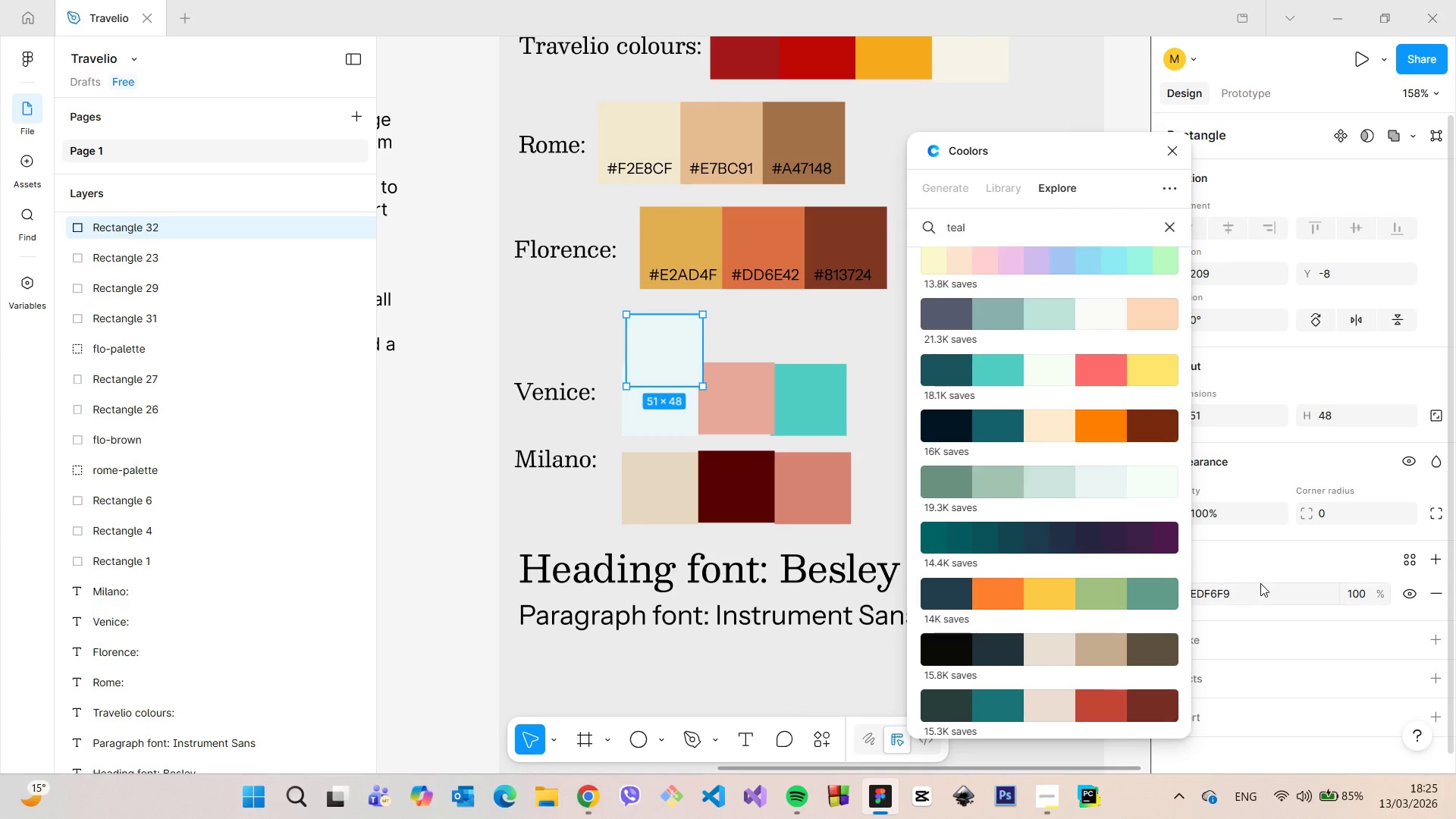 
left_click([1260, 583])
 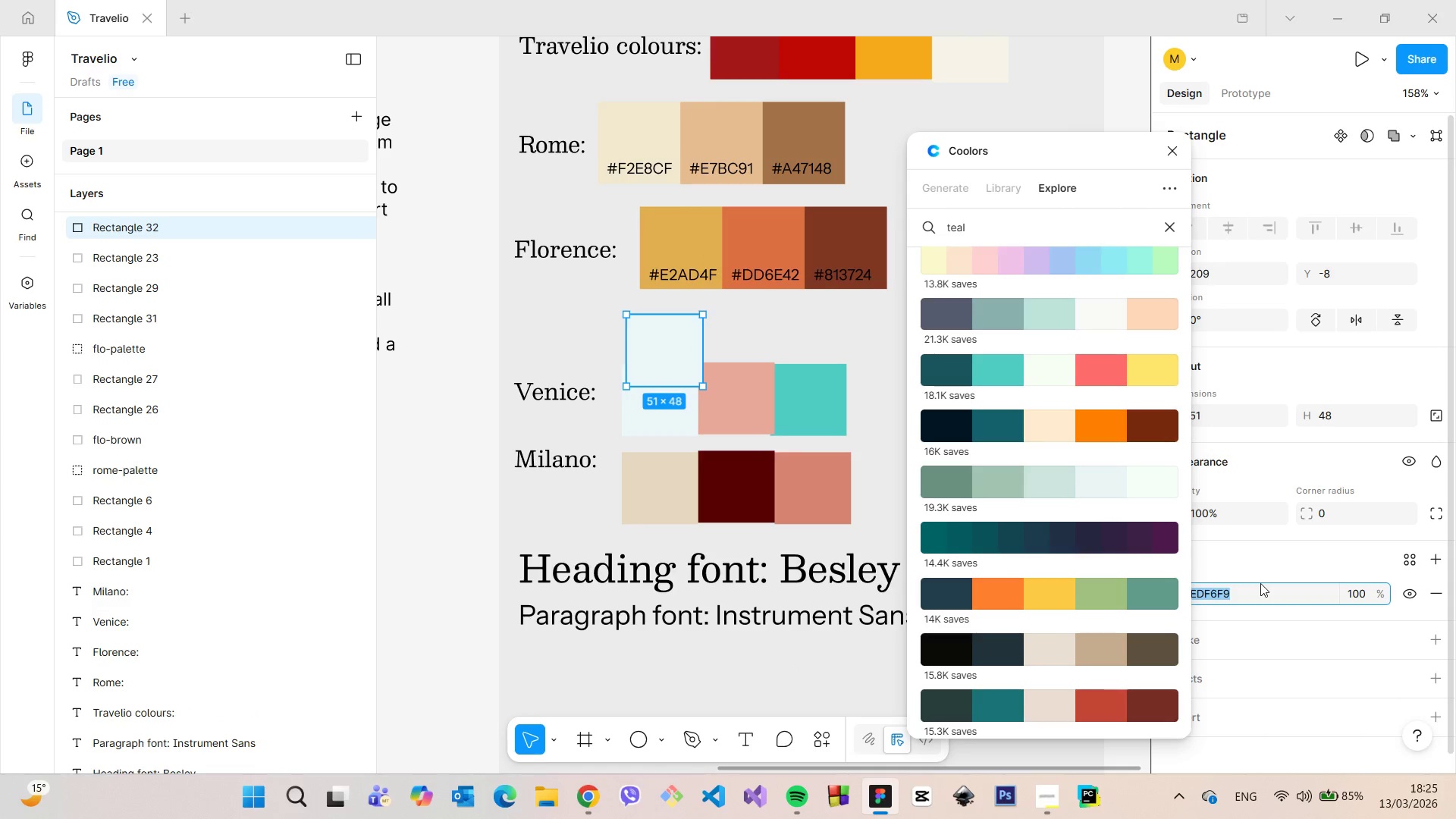 
key(Control+V)
 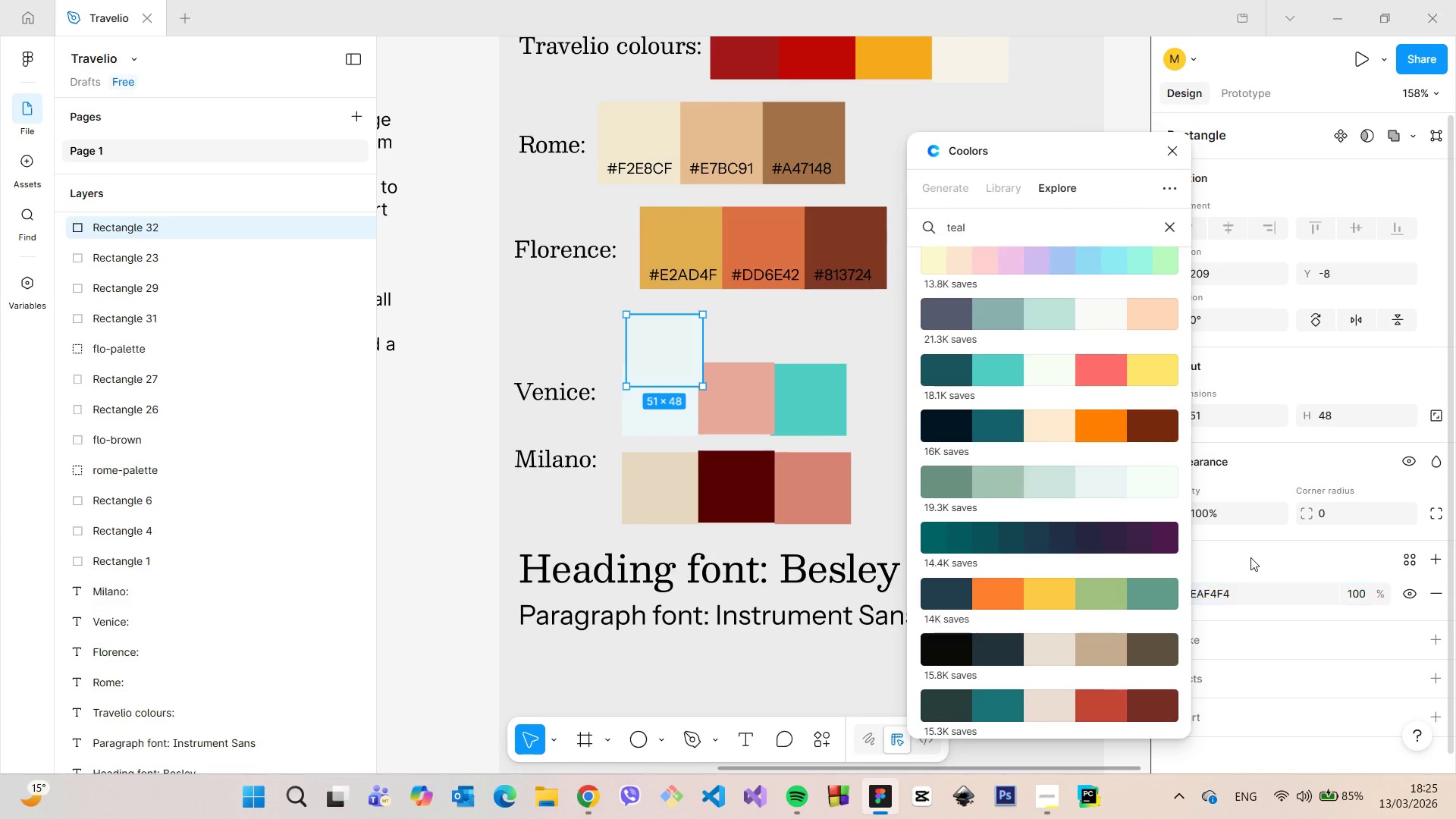 
left_click([1250, 557])
 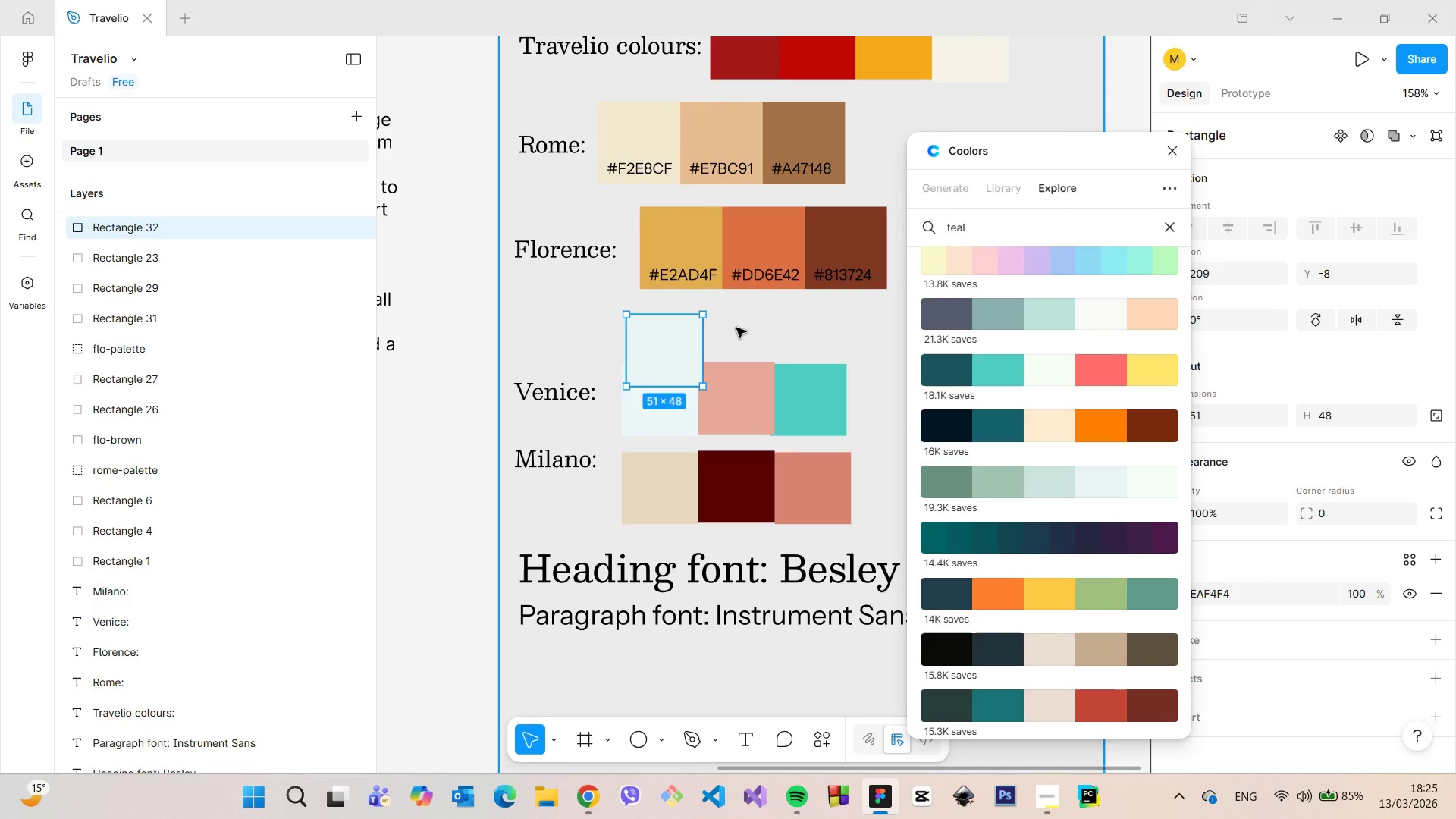 
left_click_drag(start_coordinate=[670, 337], to_coordinate=[664, 384])
 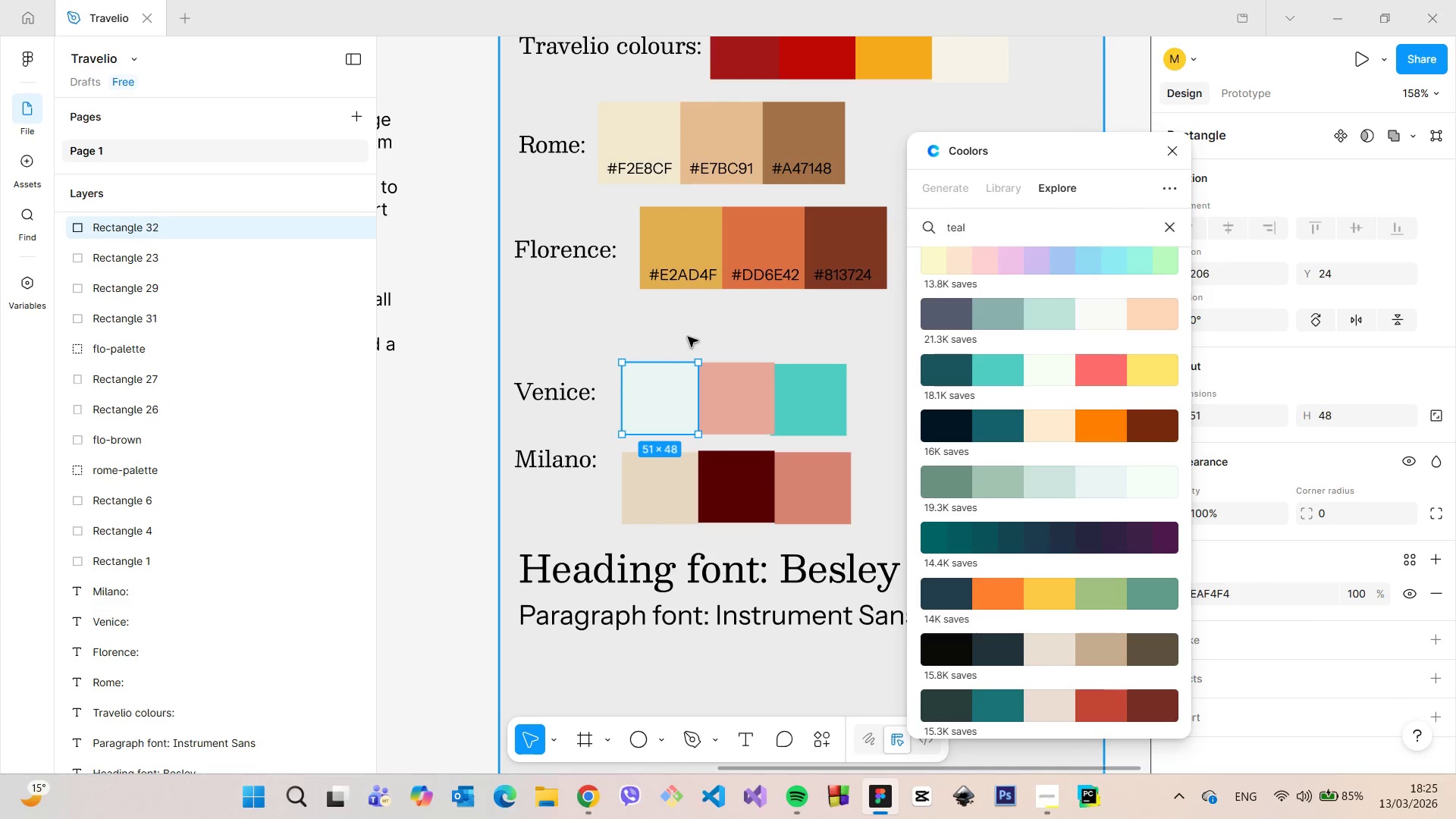 
left_click([688, 337])
 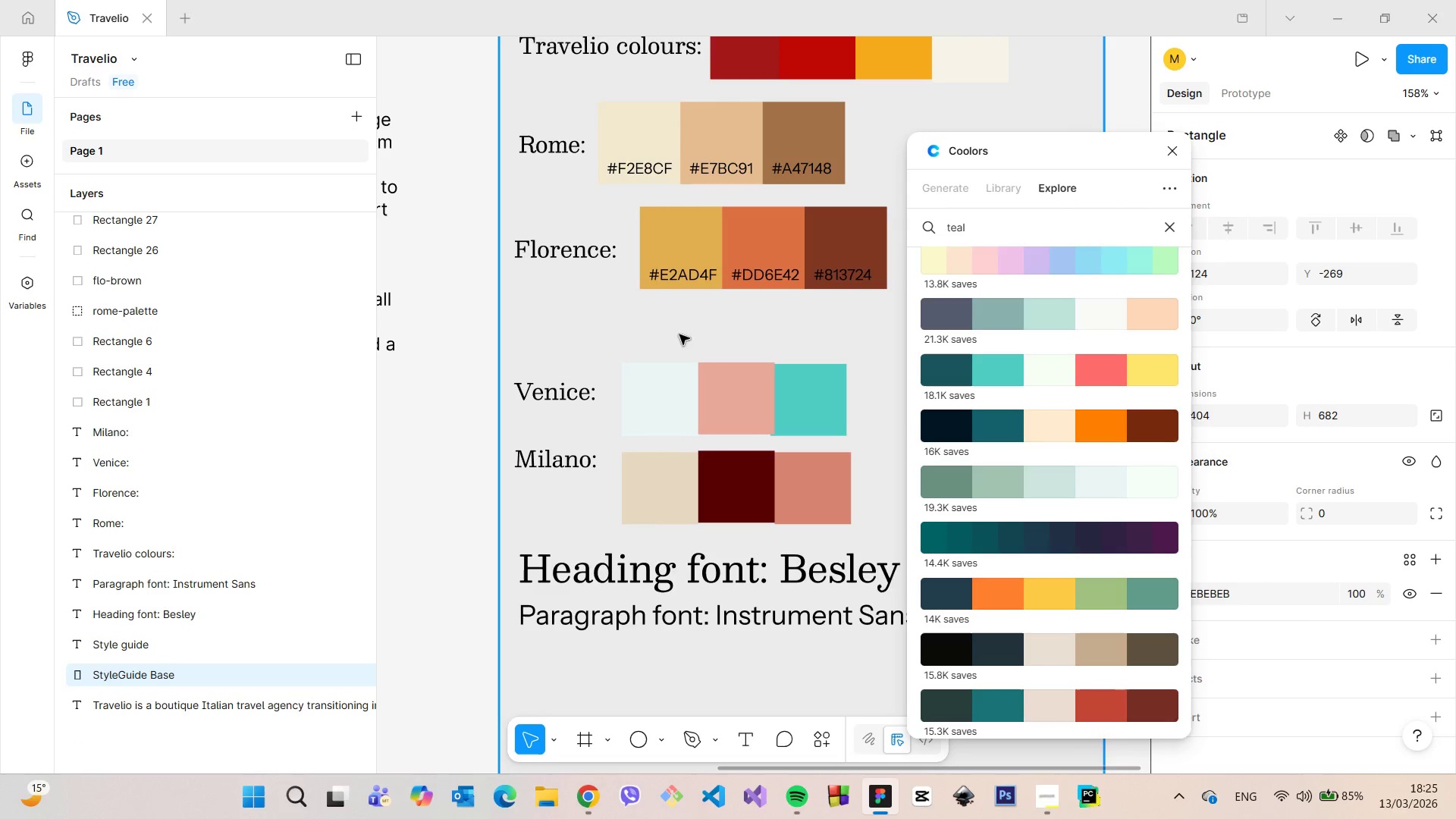 
left_click_drag(start_coordinate=[653, 400], to_coordinate=[710, 363])
 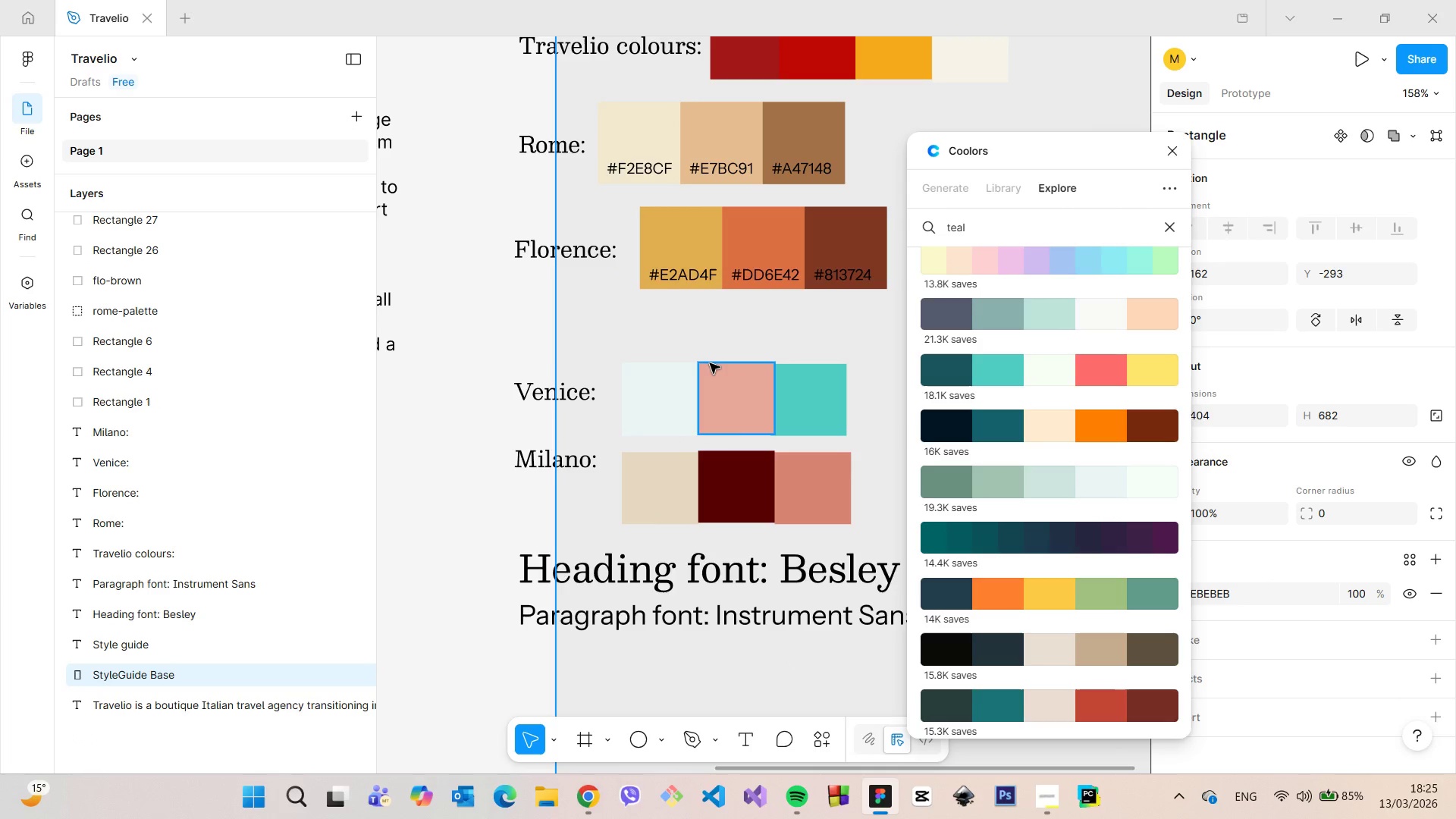 
key(Control+Z)
 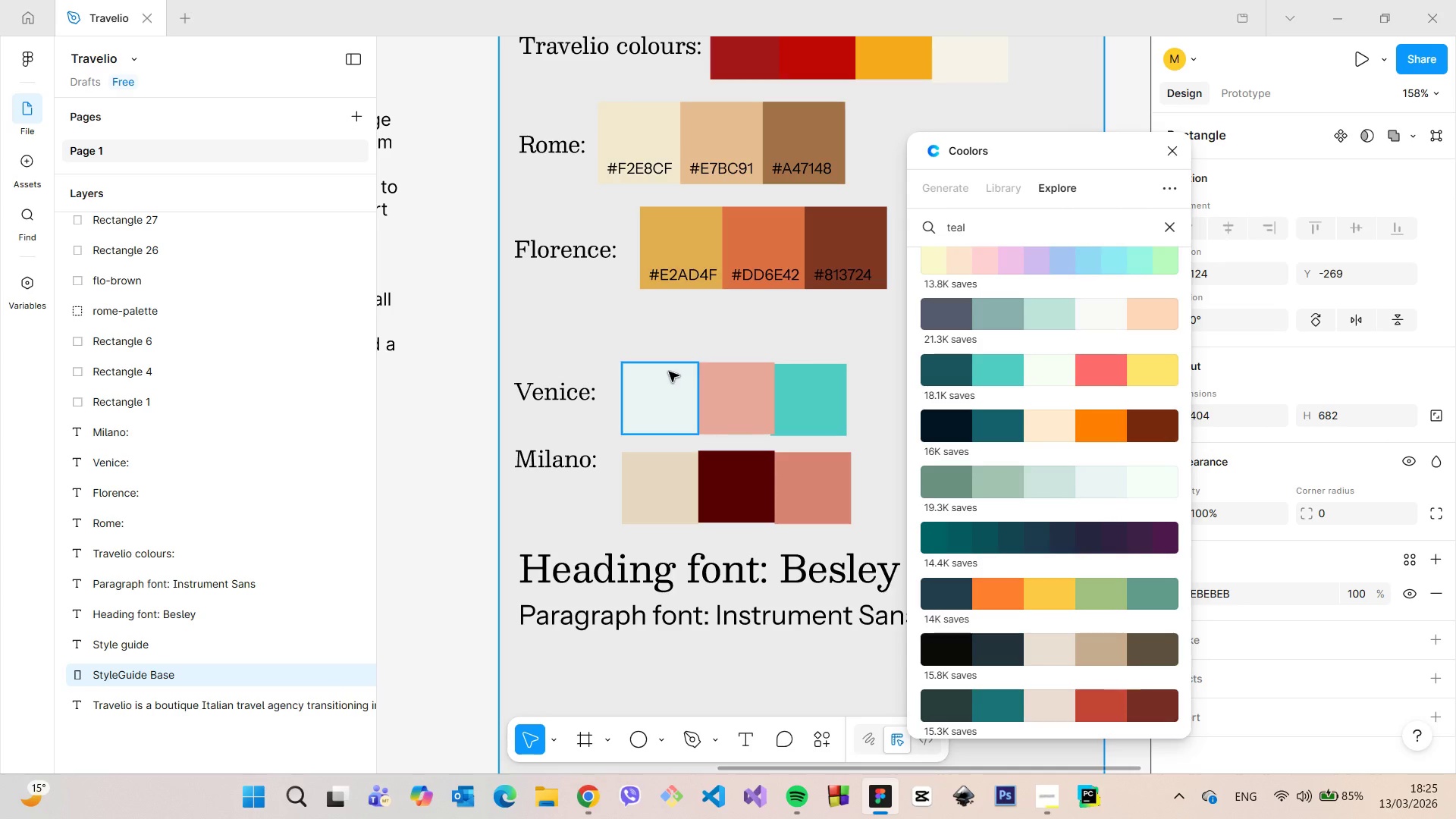 
left_click([669, 372])
 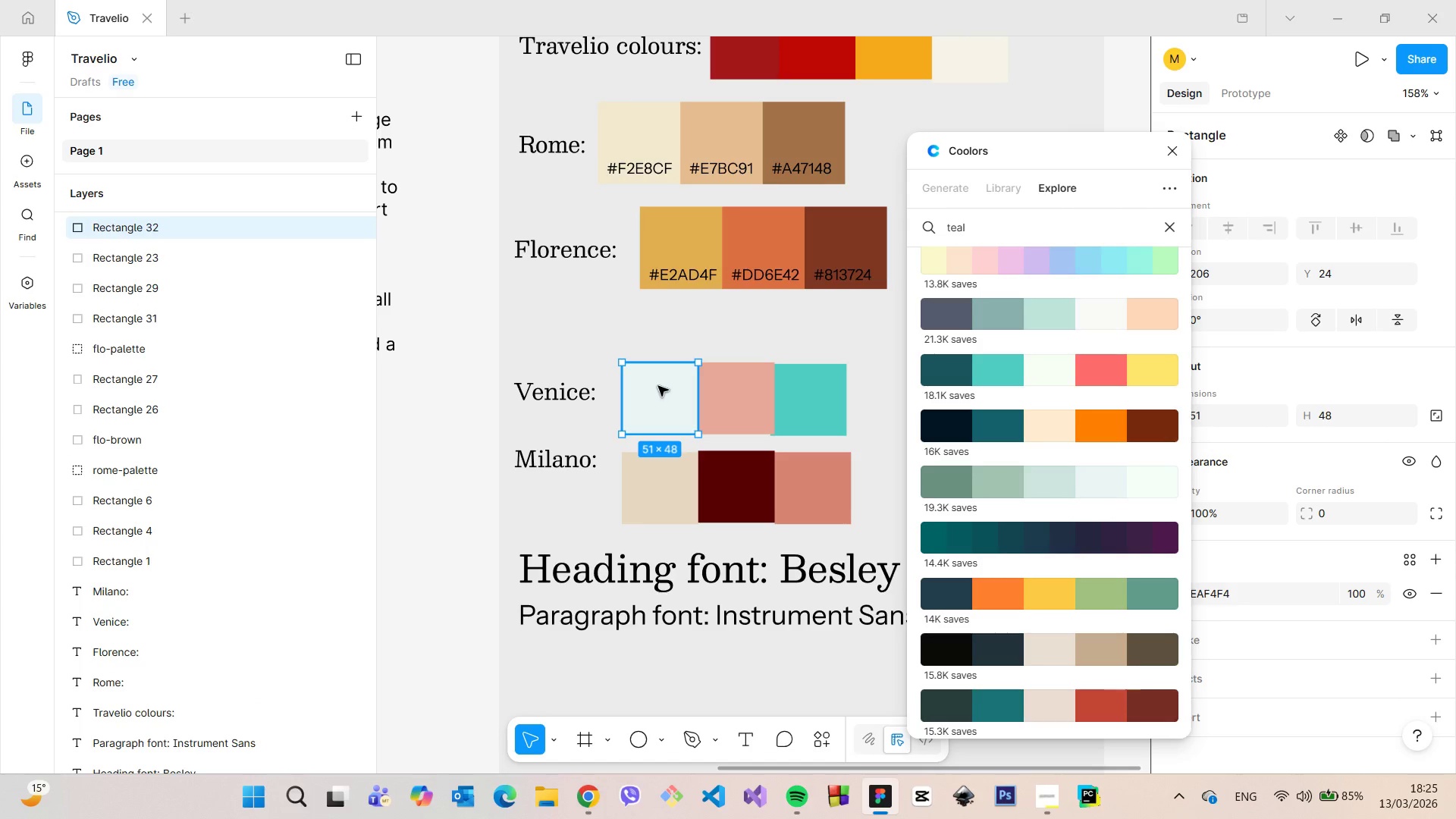 
left_click_drag(start_coordinate=[661, 386], to_coordinate=[610, 341])
 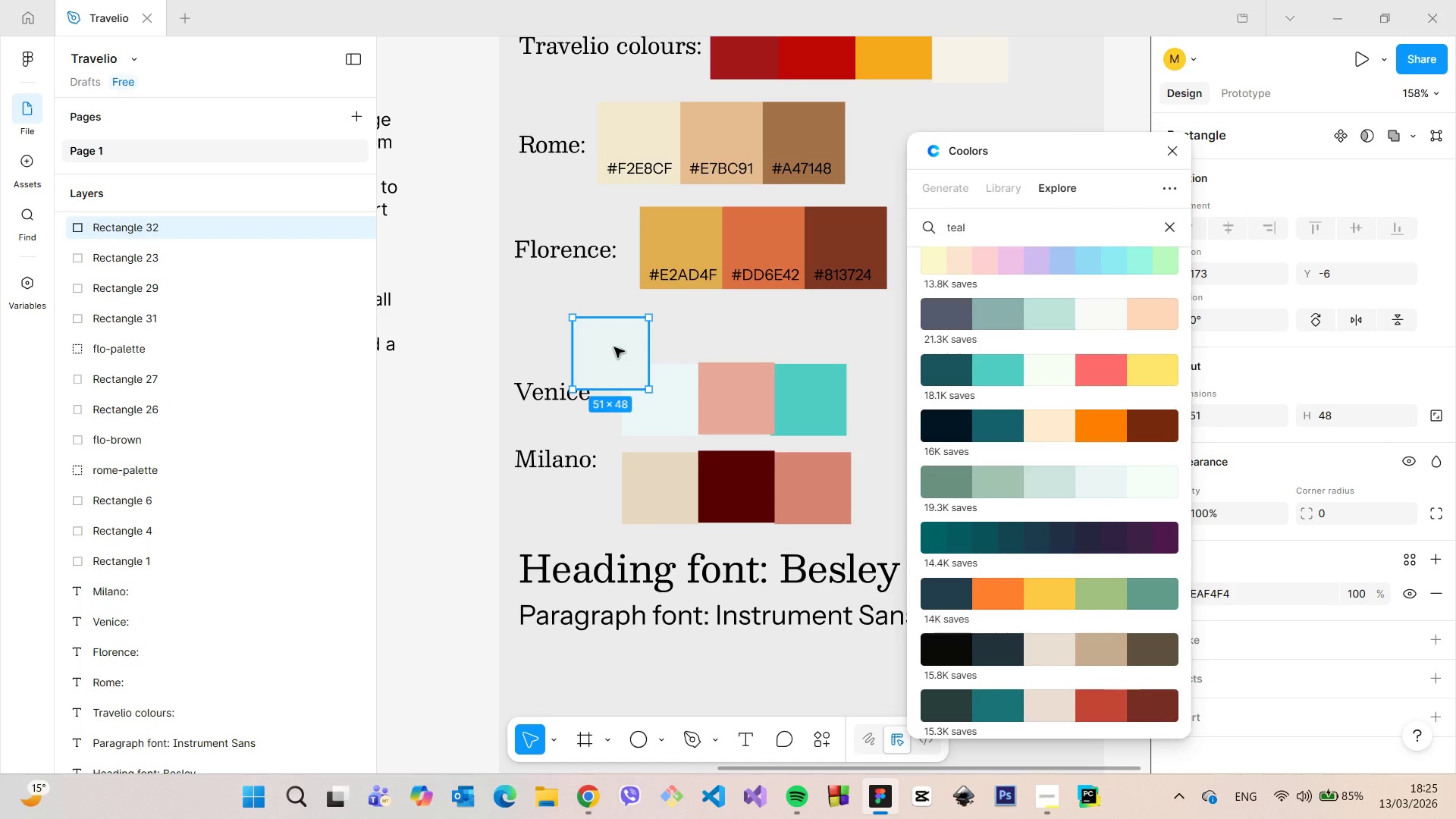 
left_click_drag(start_coordinate=[614, 347], to_coordinate=[685, 351])
 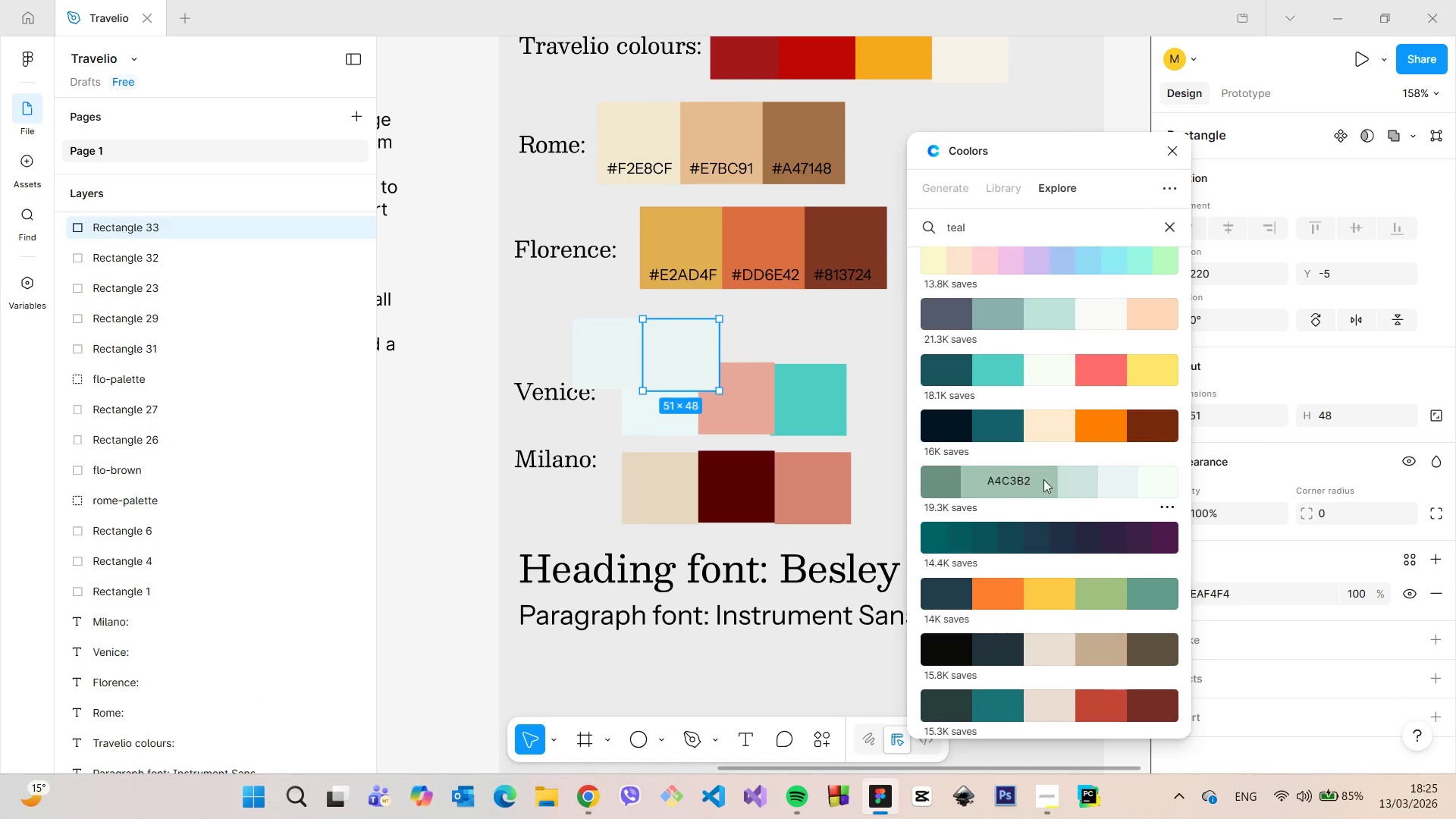 
hold_key(key=AltLeft, duration=0.81)
 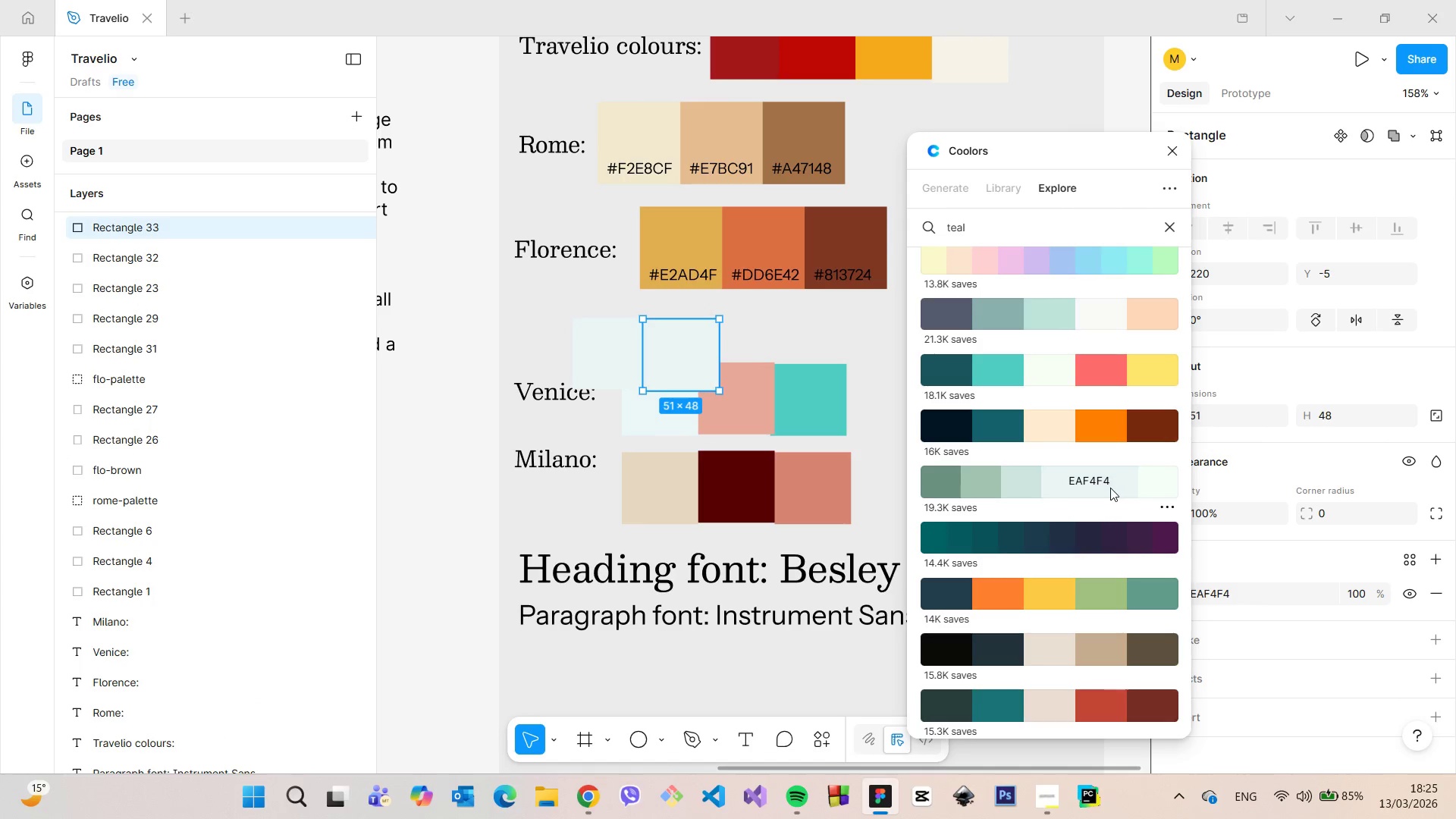 
left_click([1109, 488])
 